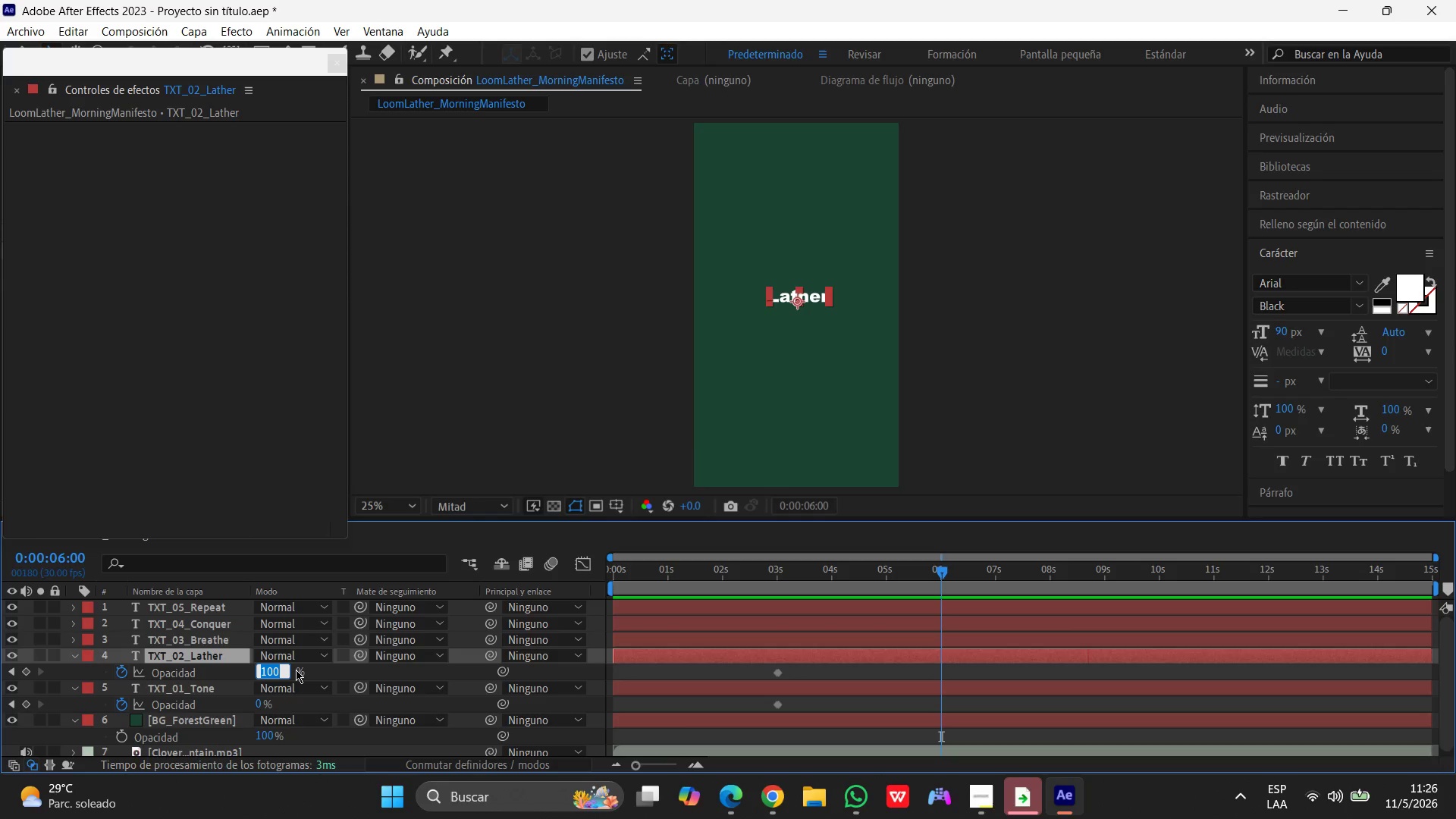 
key(Numpad0)
 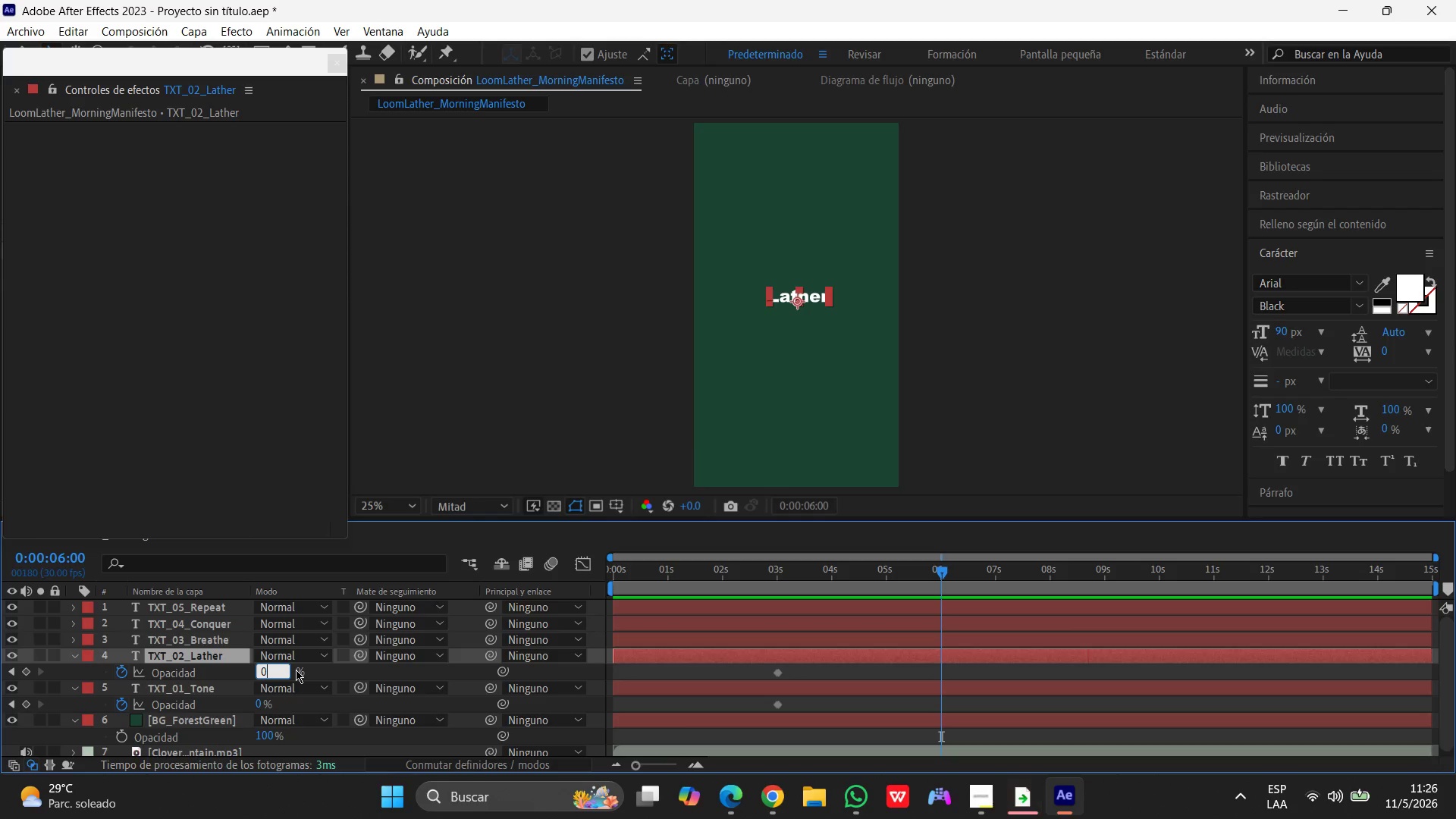 
key(Enter)
 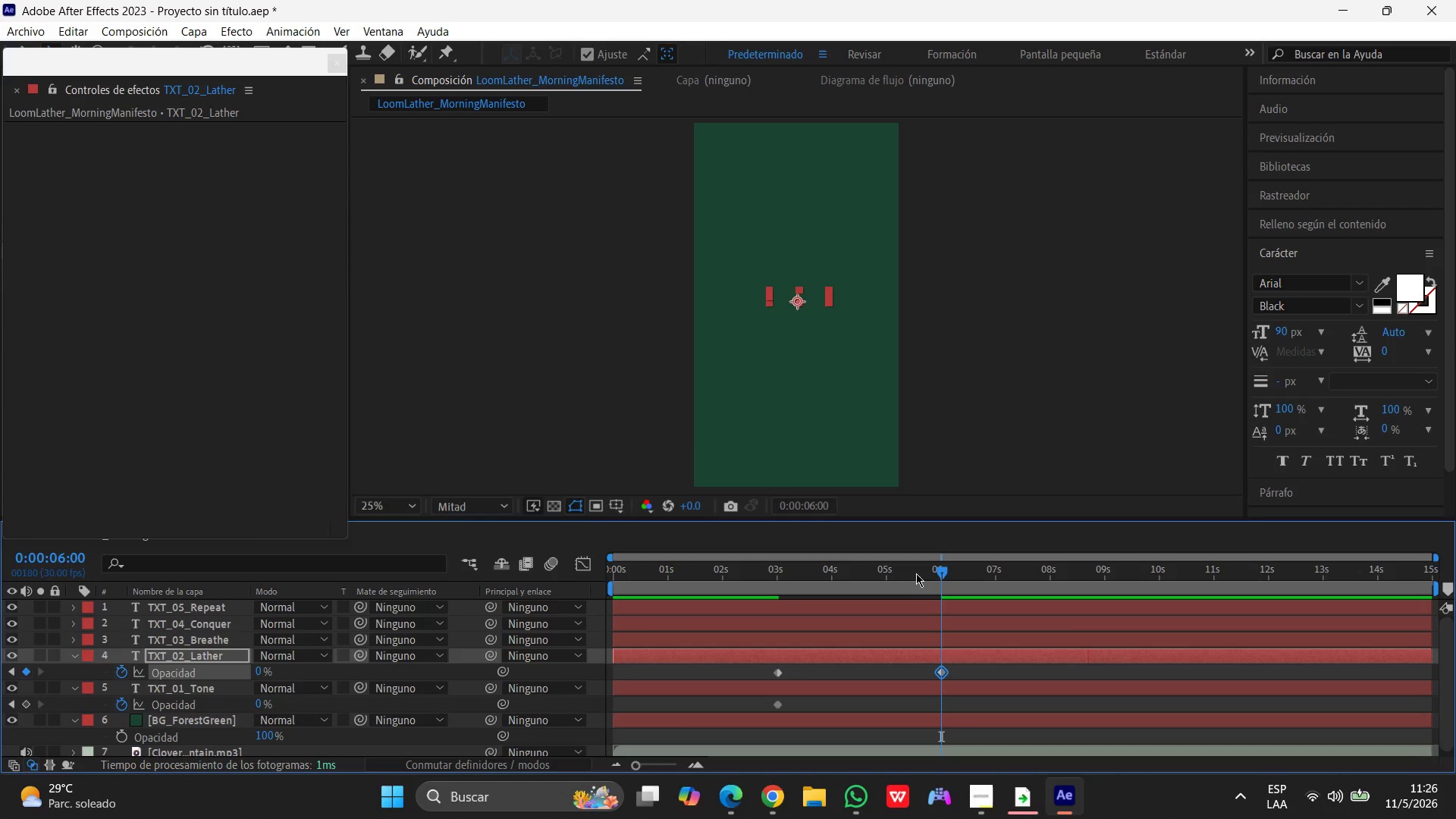 
left_click_drag(start_coordinate=[943, 573], to_coordinate=[427, 624])
 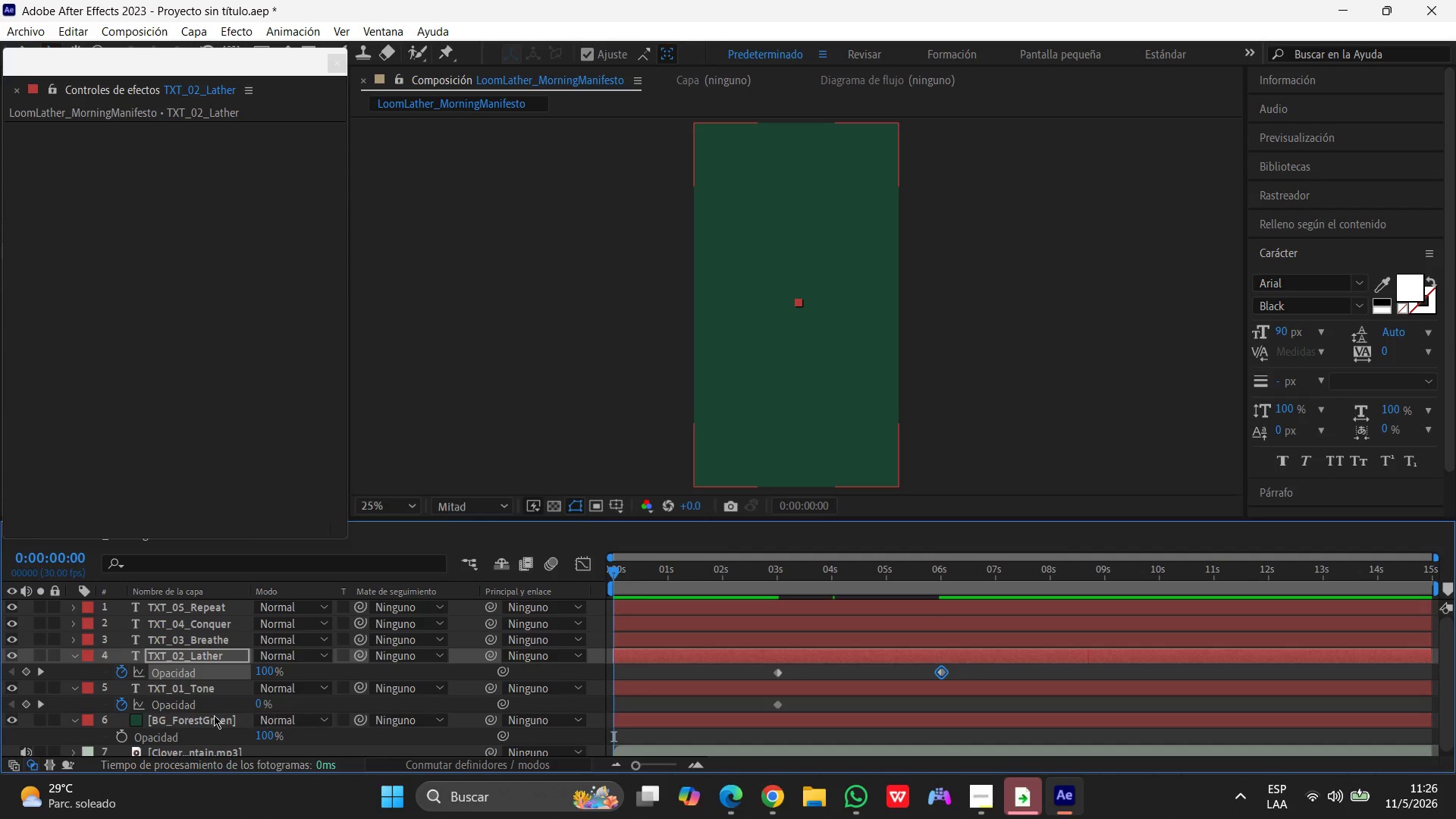 
scroll: coordinate [270, 698], scroll_direction: up, amount: 1.0
 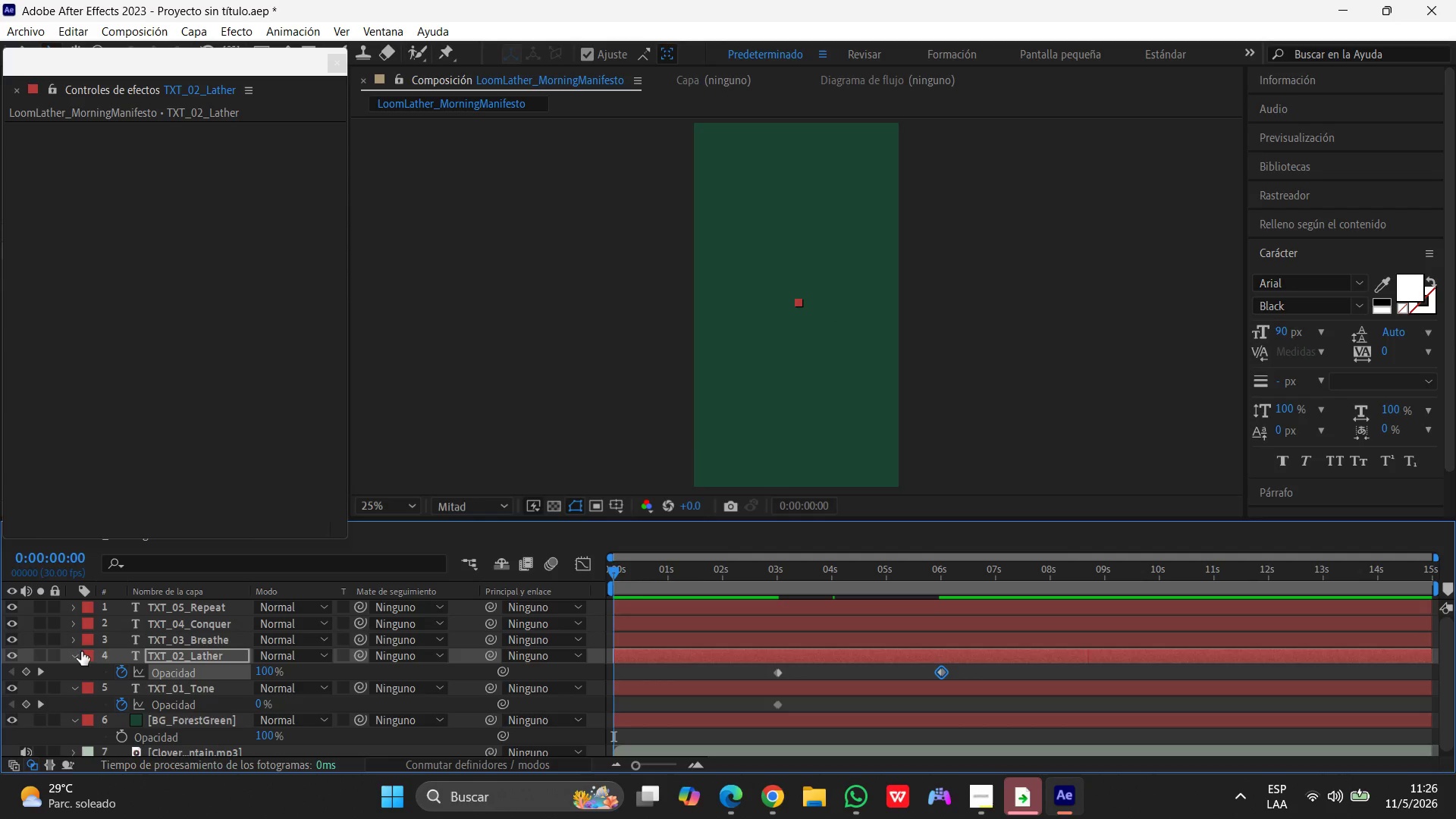 
left_click([77, 651])
 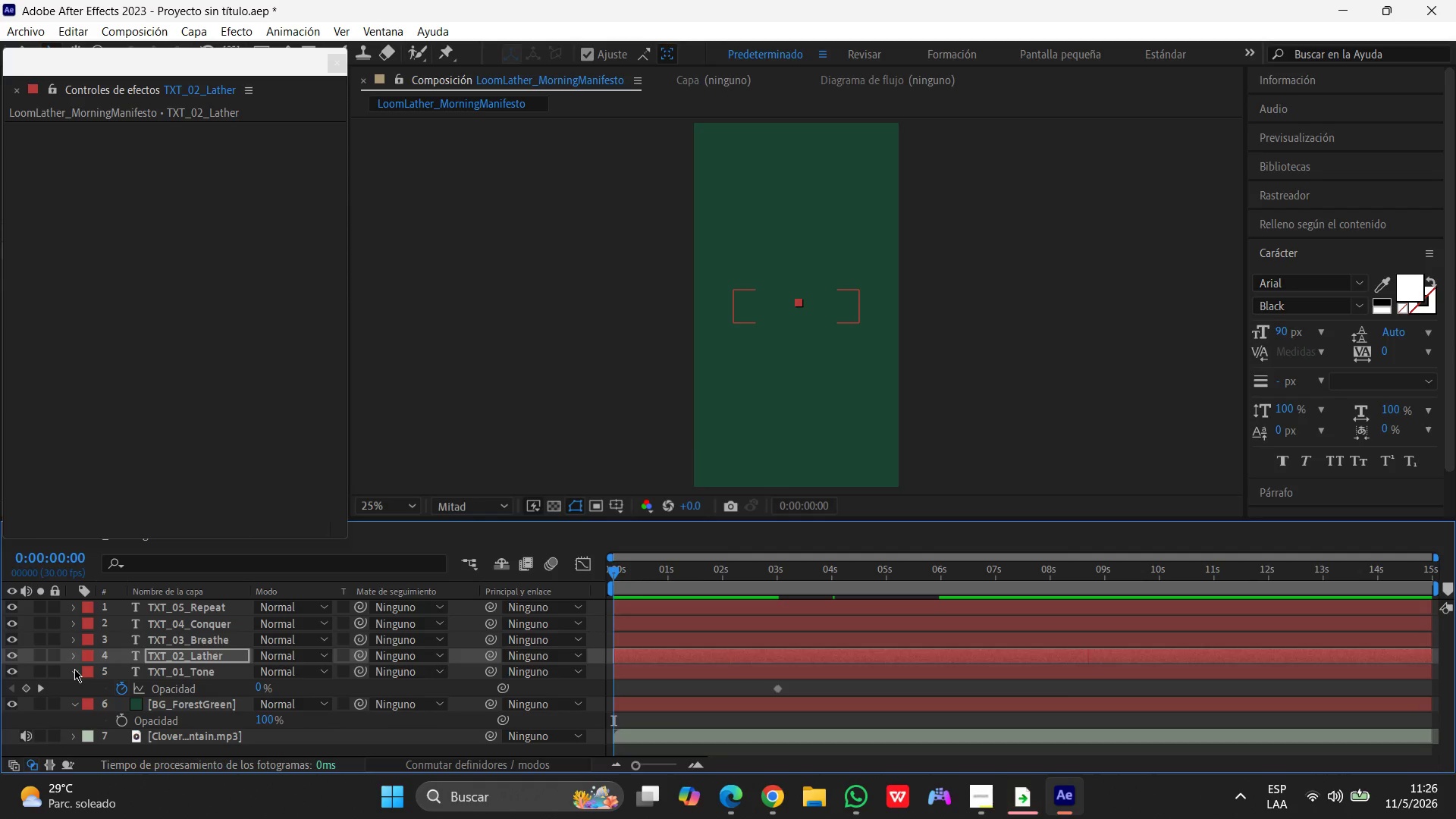 
left_click([74, 669])
 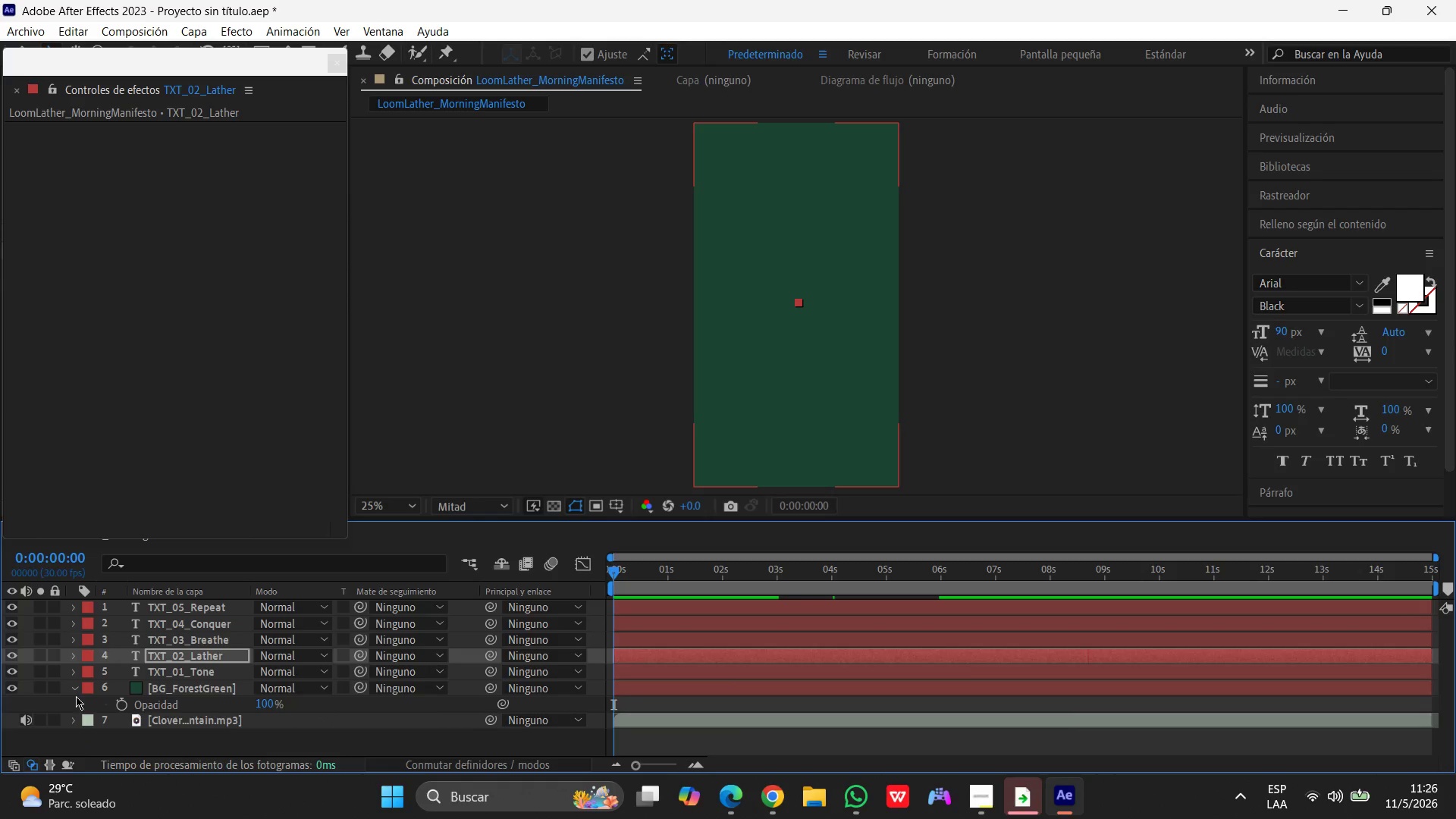 
left_click([73, 690])
 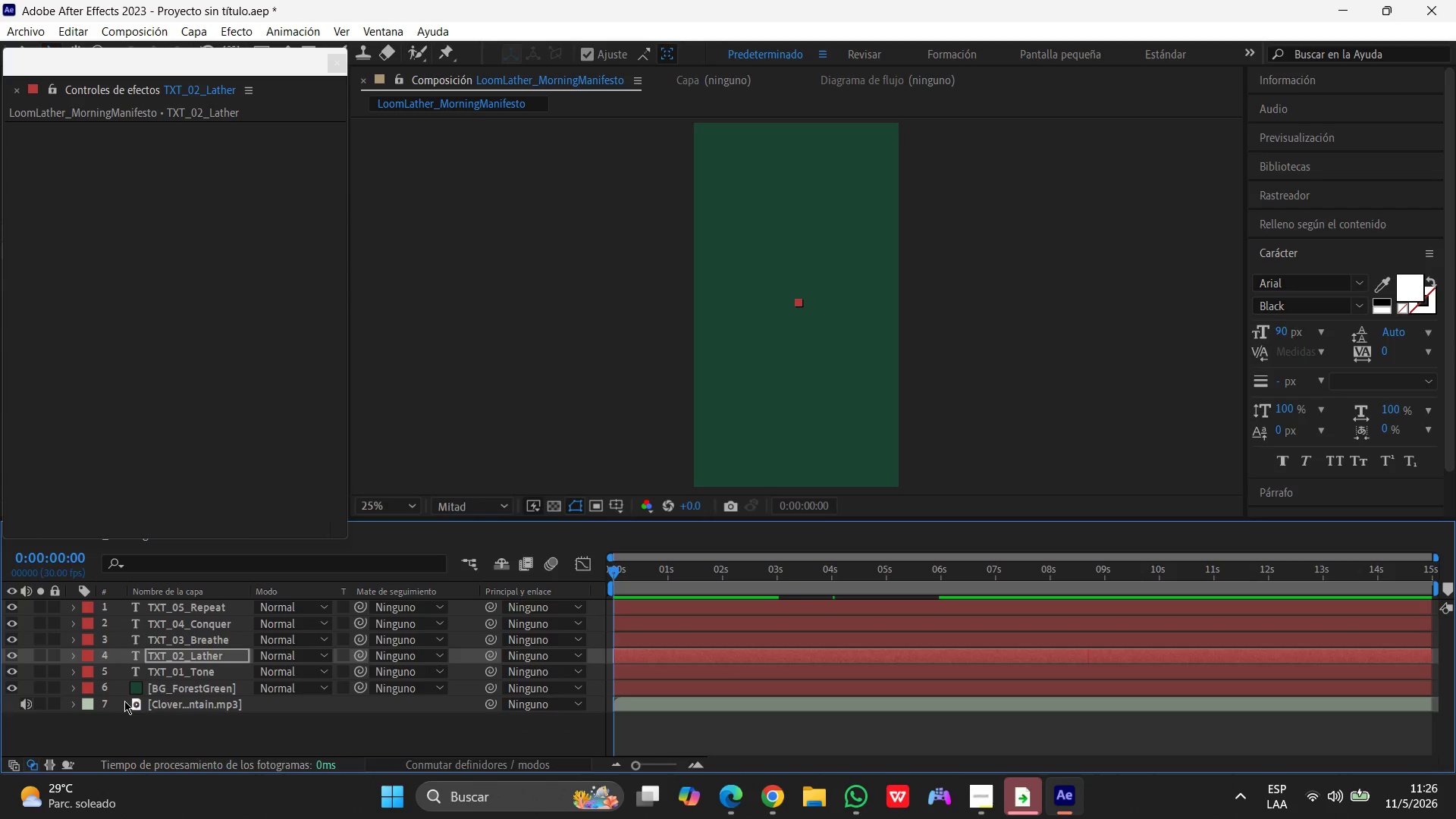 
scroll: coordinate [125, 701], scroll_direction: up, amount: 2.0
 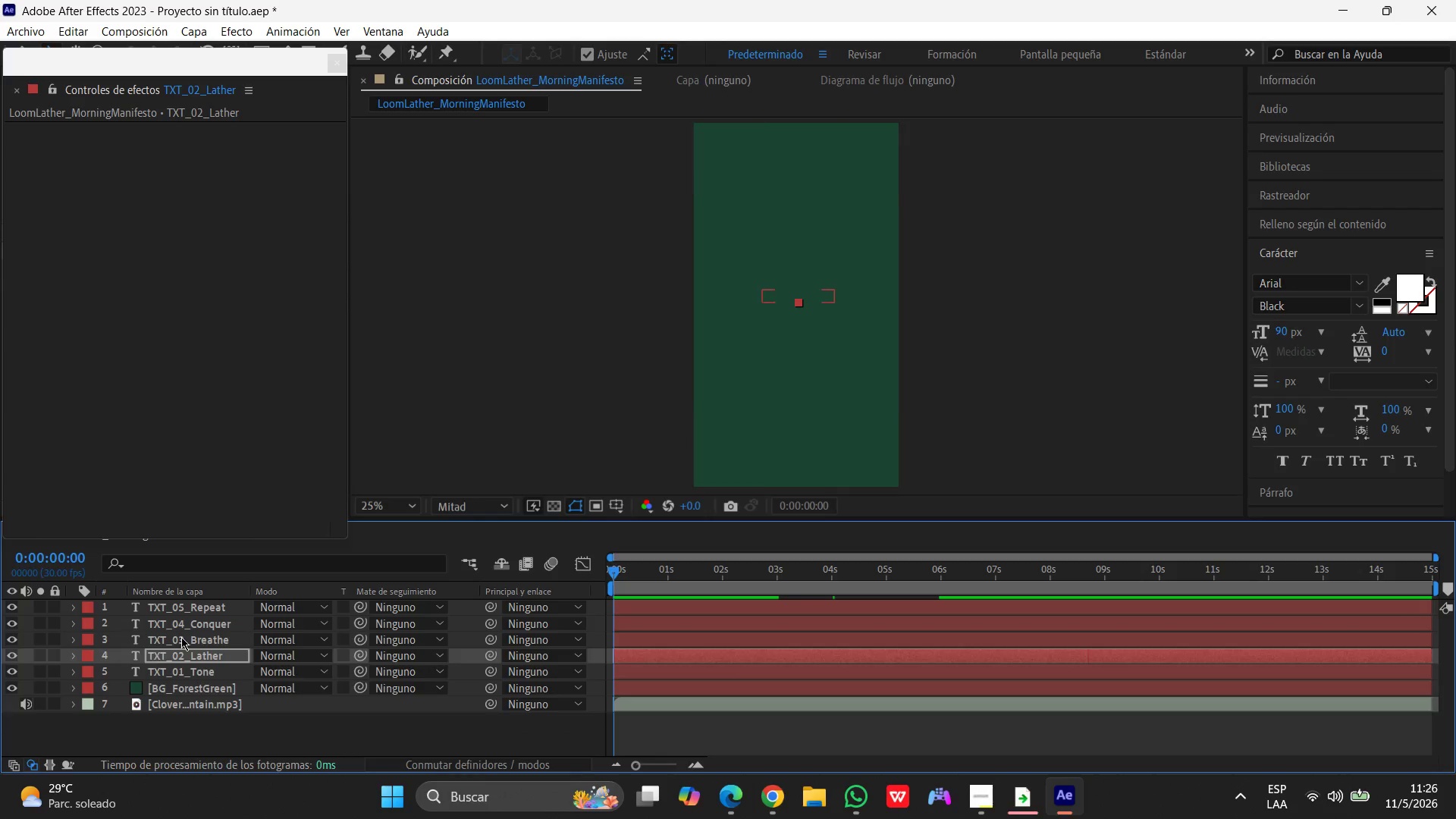 
left_click([181, 637])
 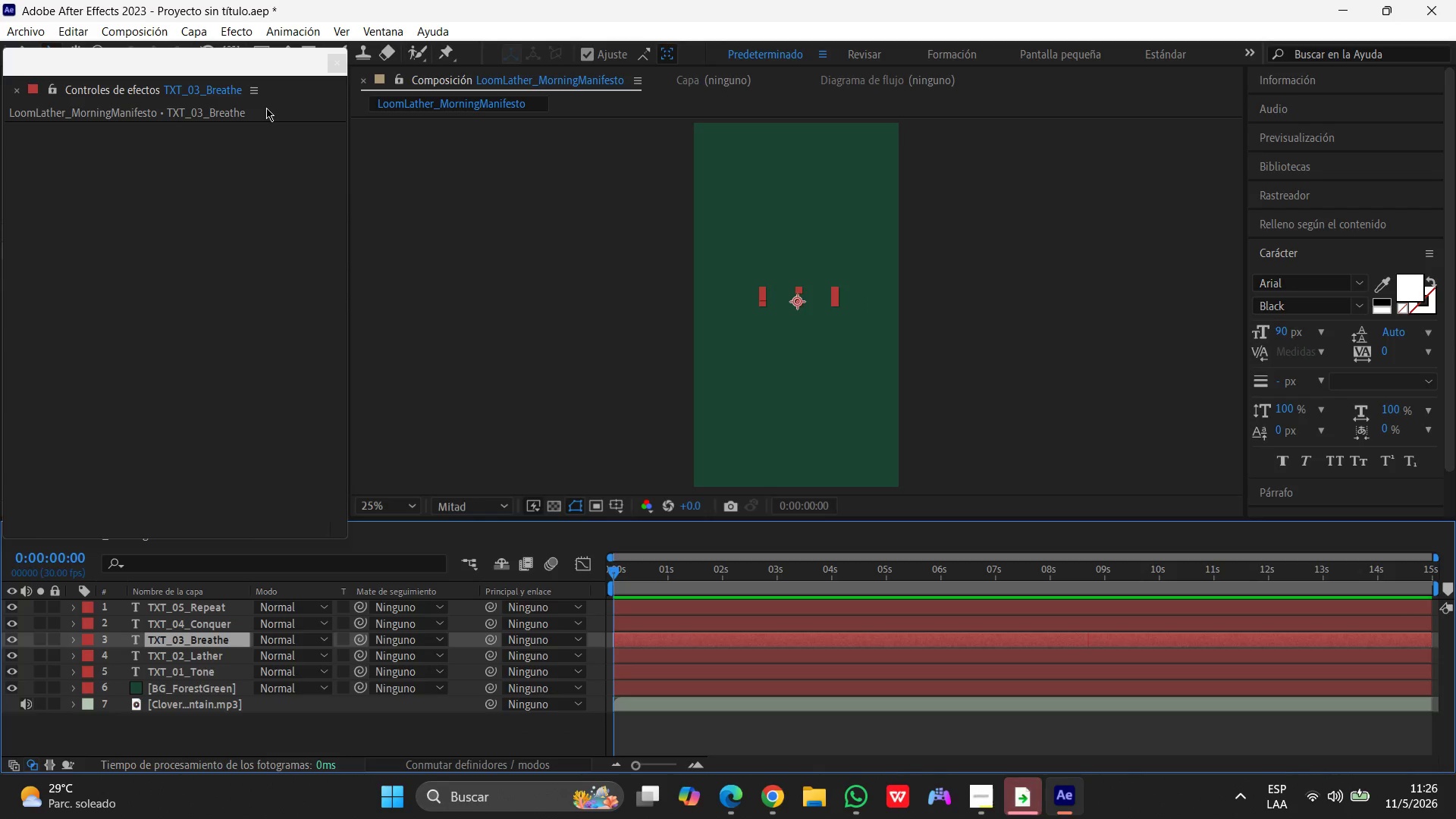 
wait(7.75)
 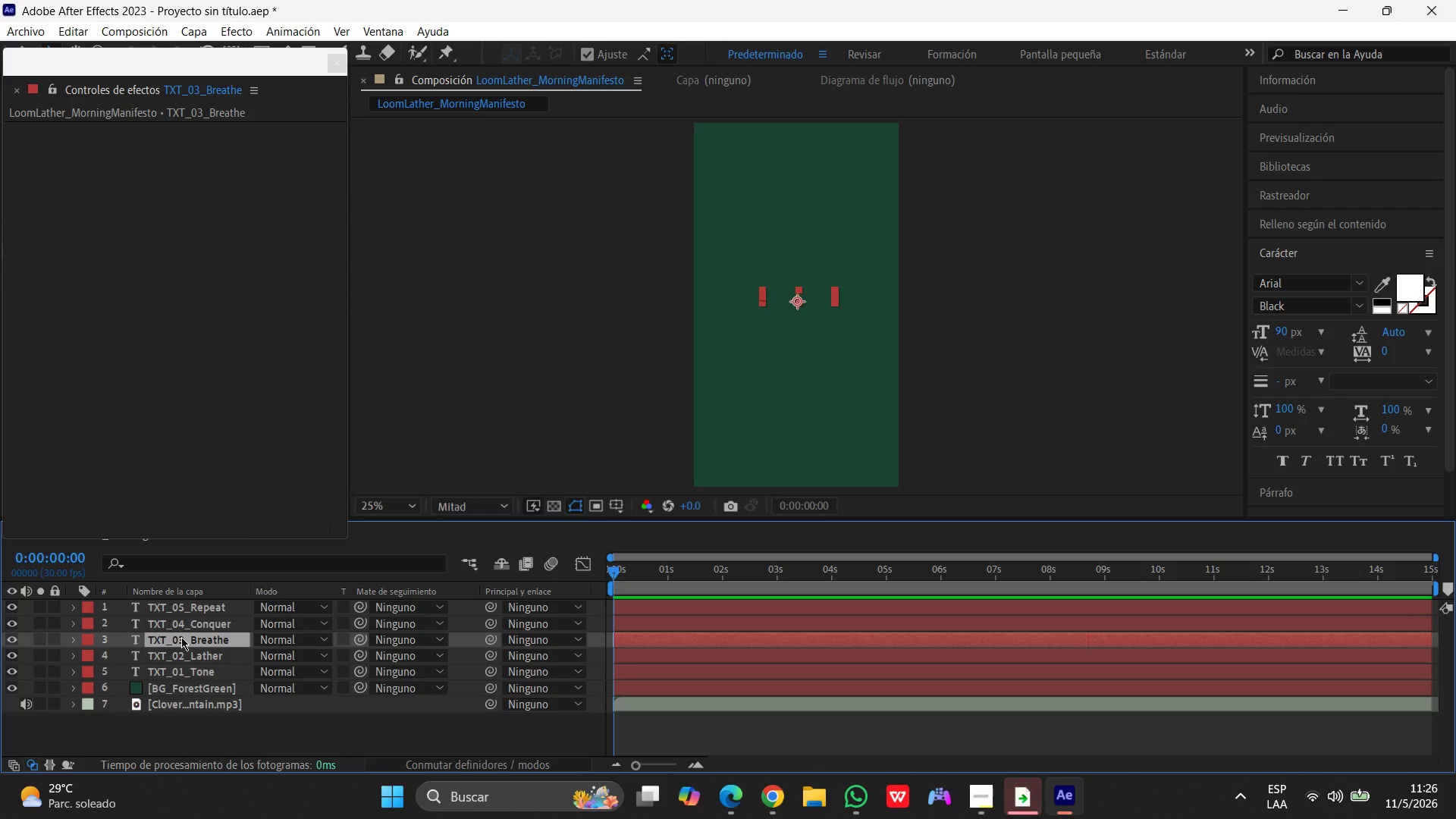 
left_click([243, 30])
 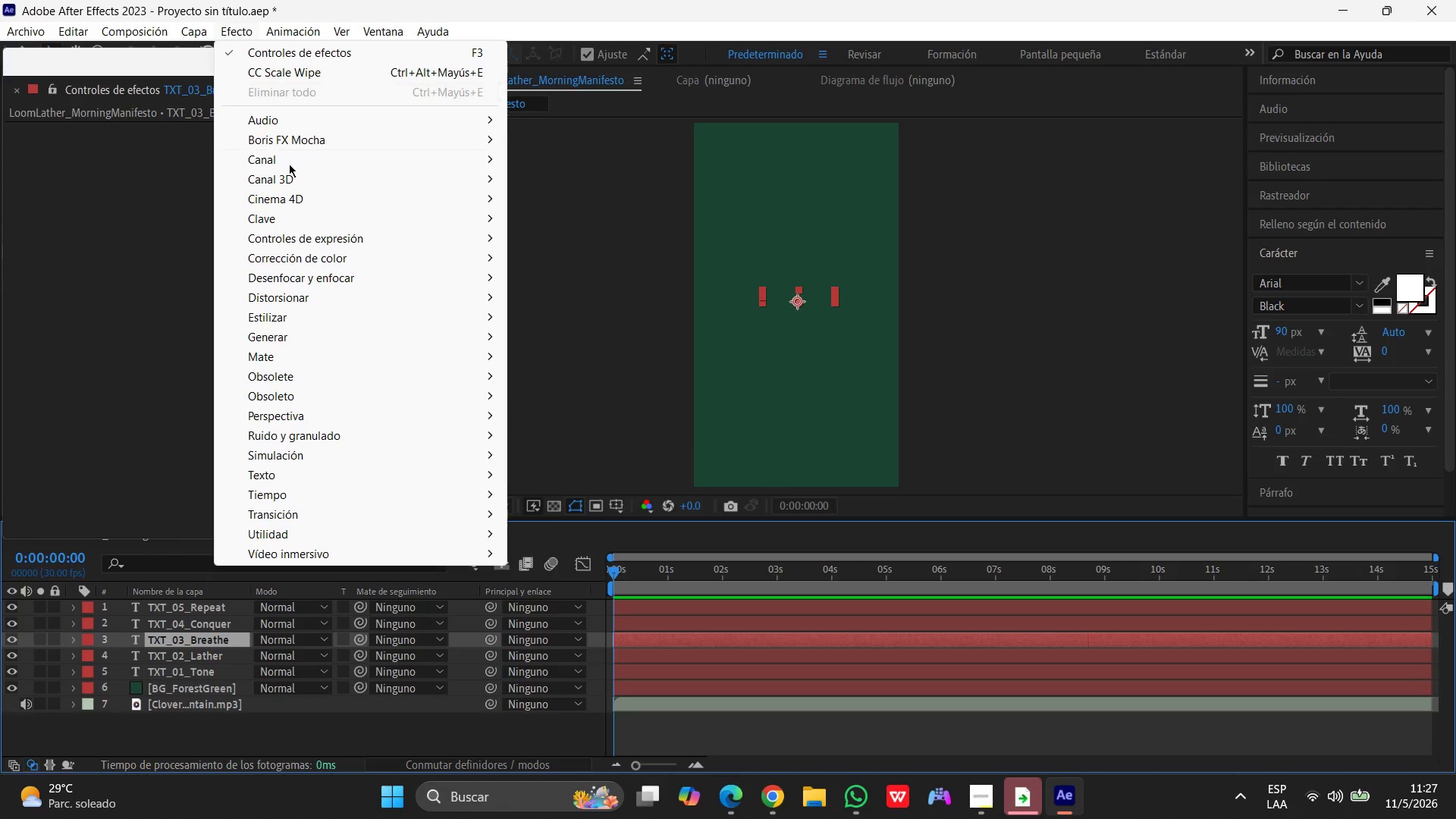 
left_click([270, 490])
 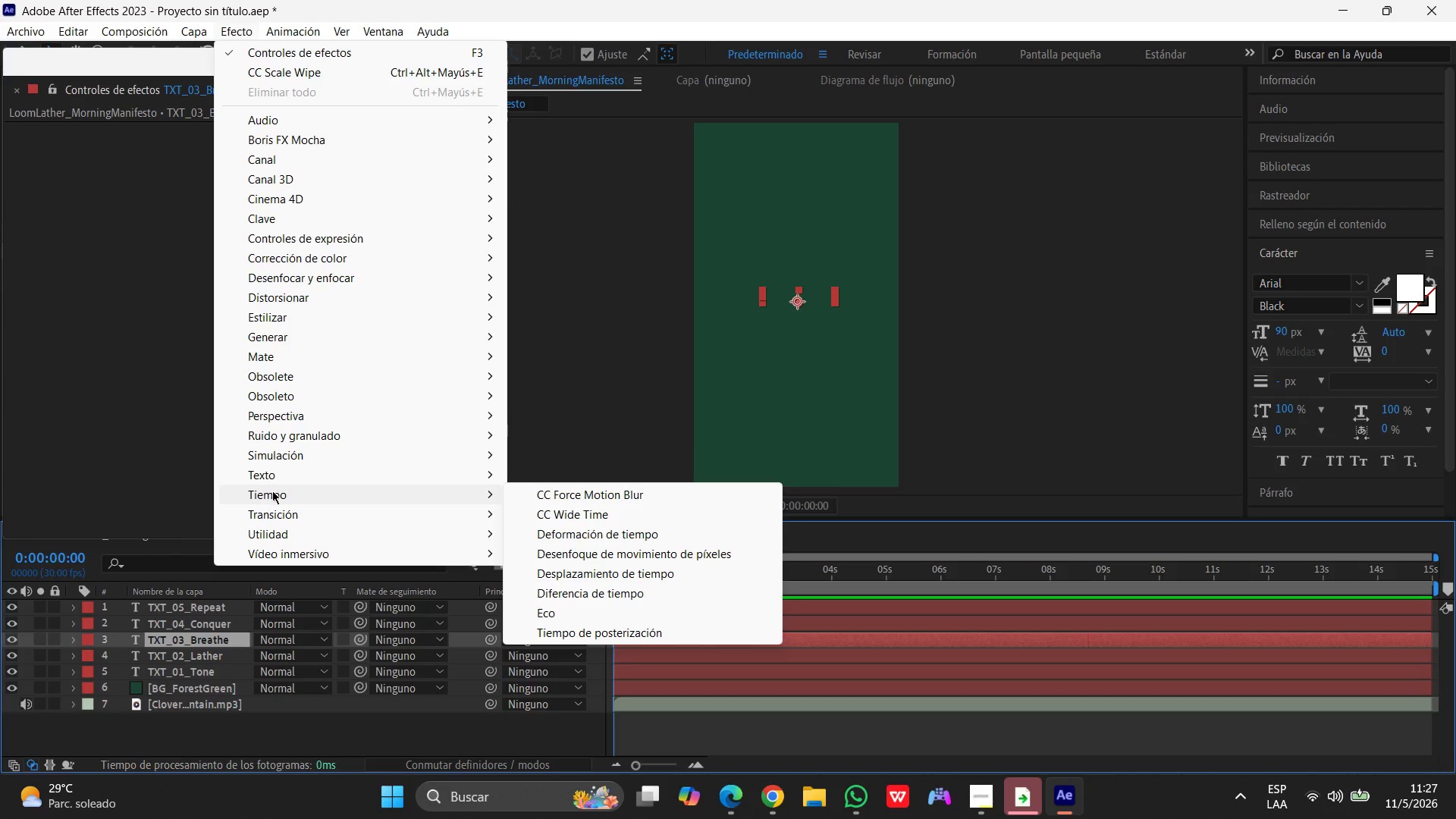 
left_click([560, 610])
 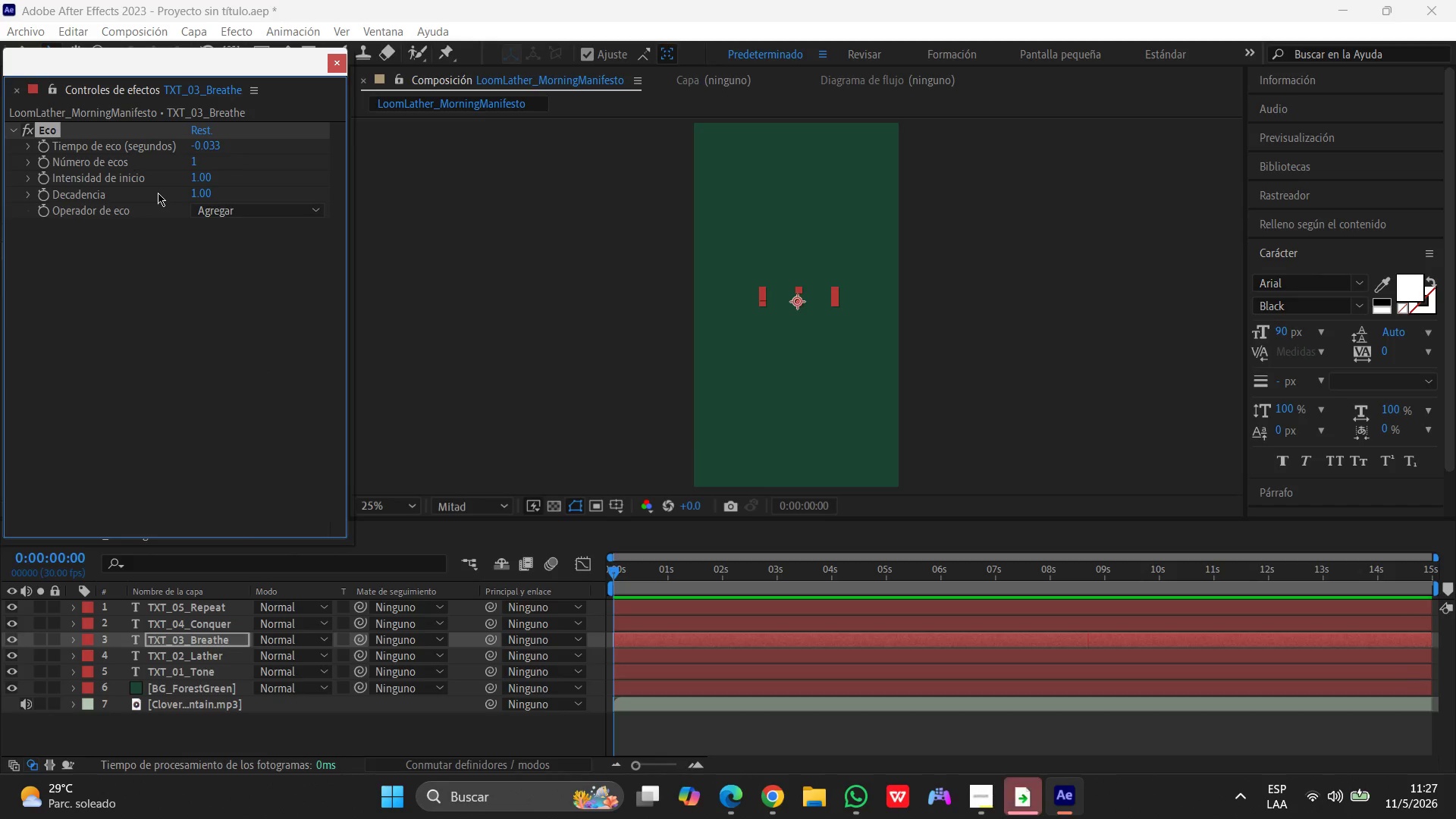 
wait(31.83)
 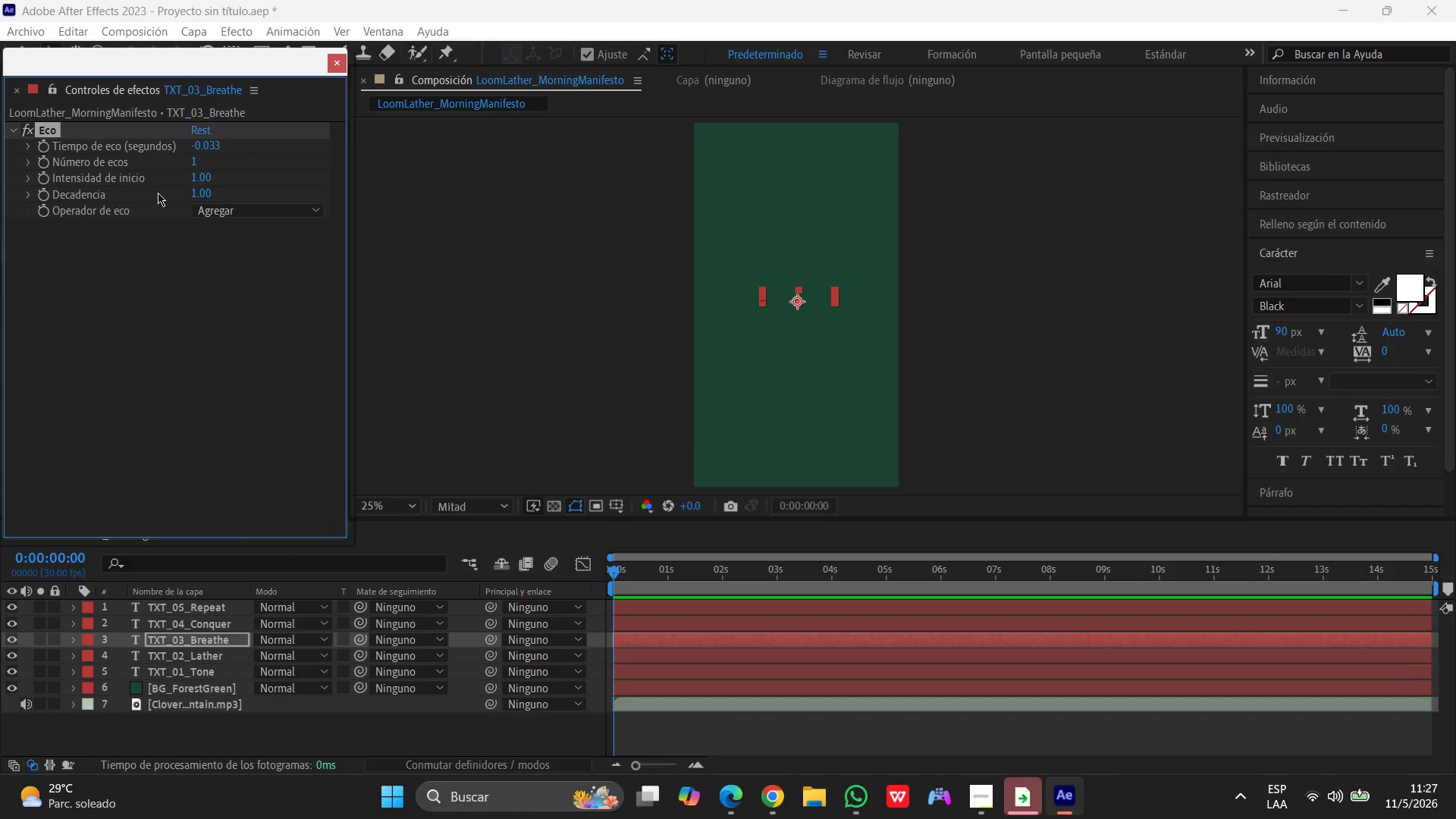 
left_click([193, 156])
 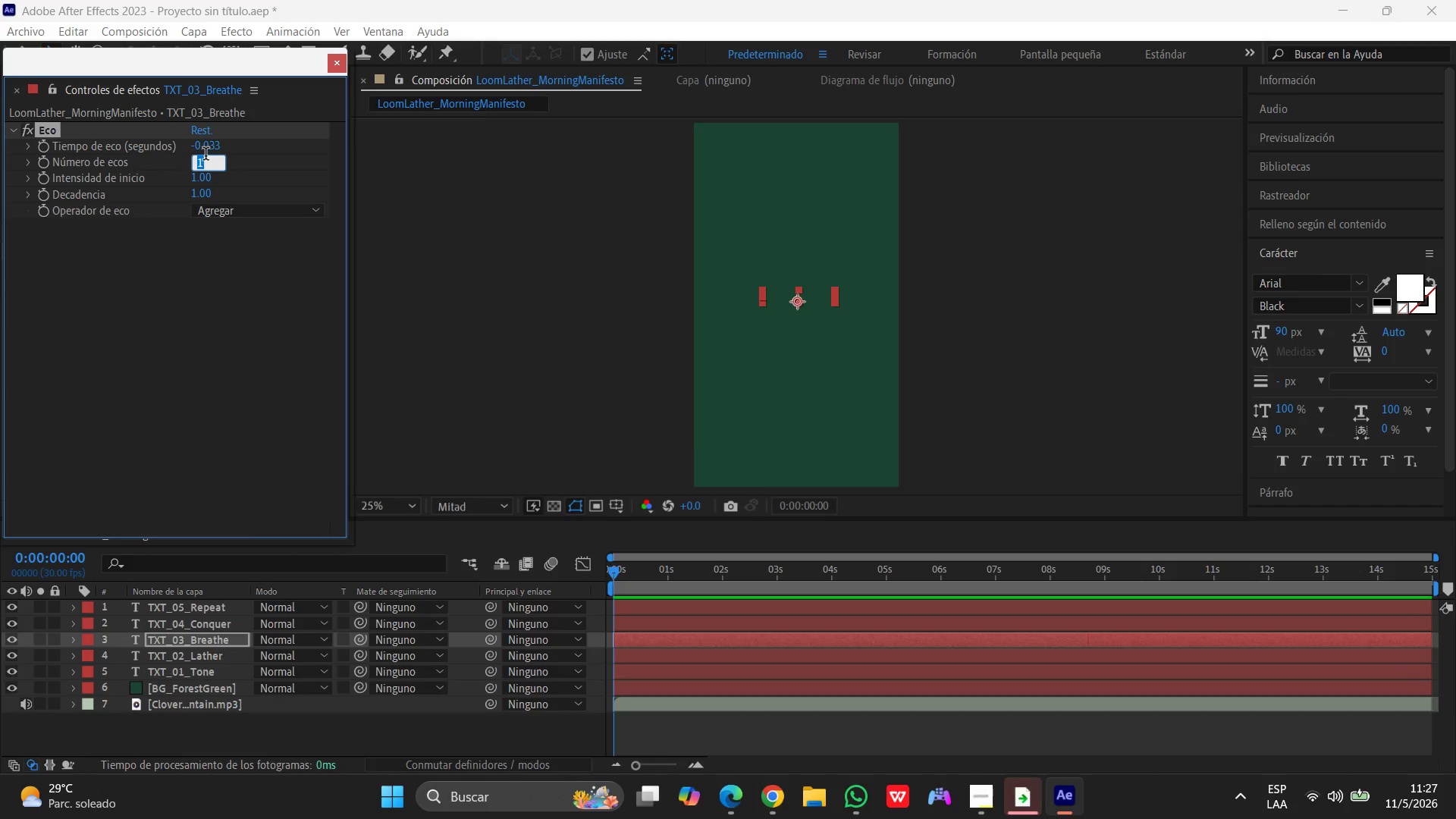 
key(Numpad4)
 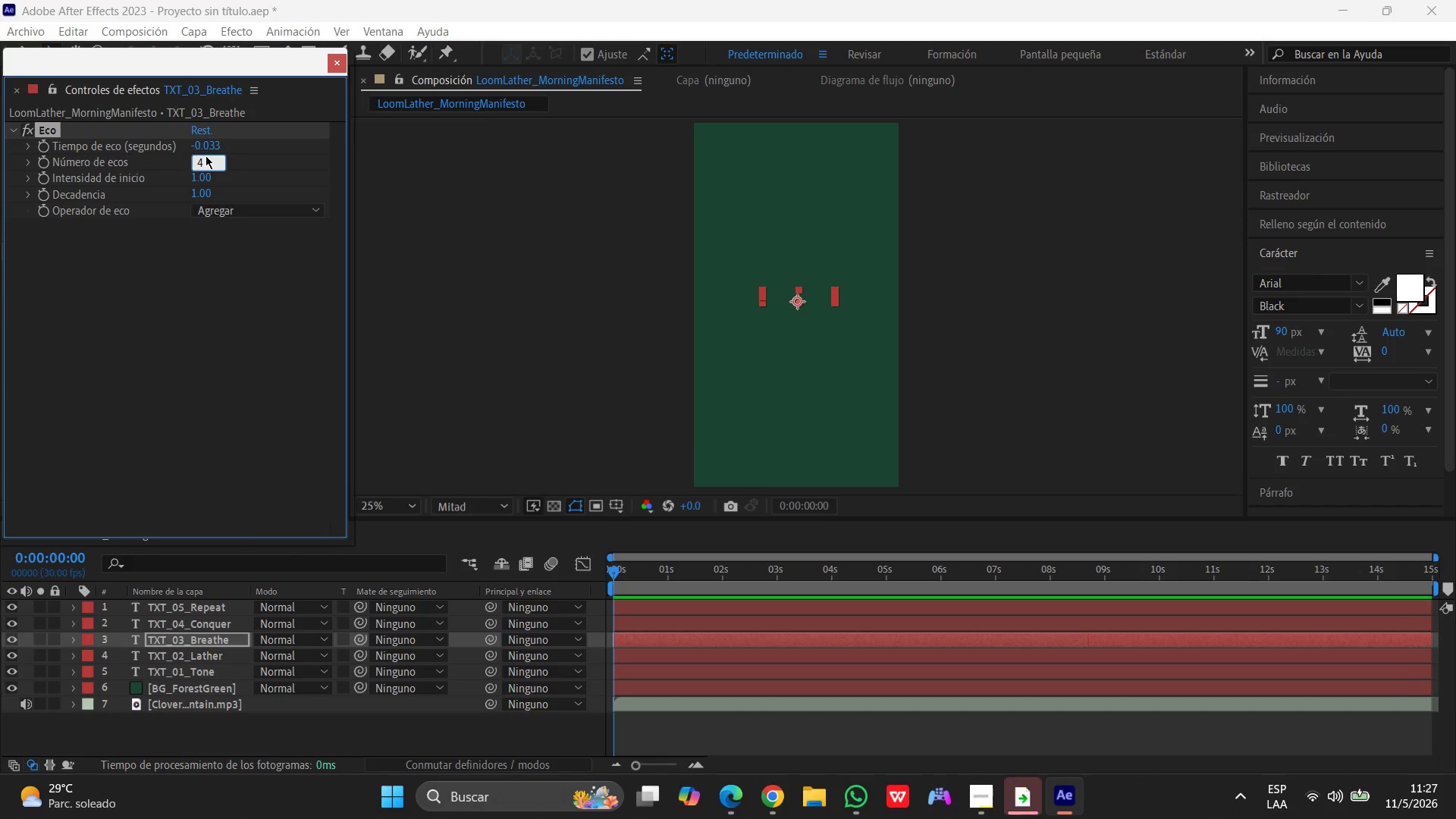 
key(Enter)
 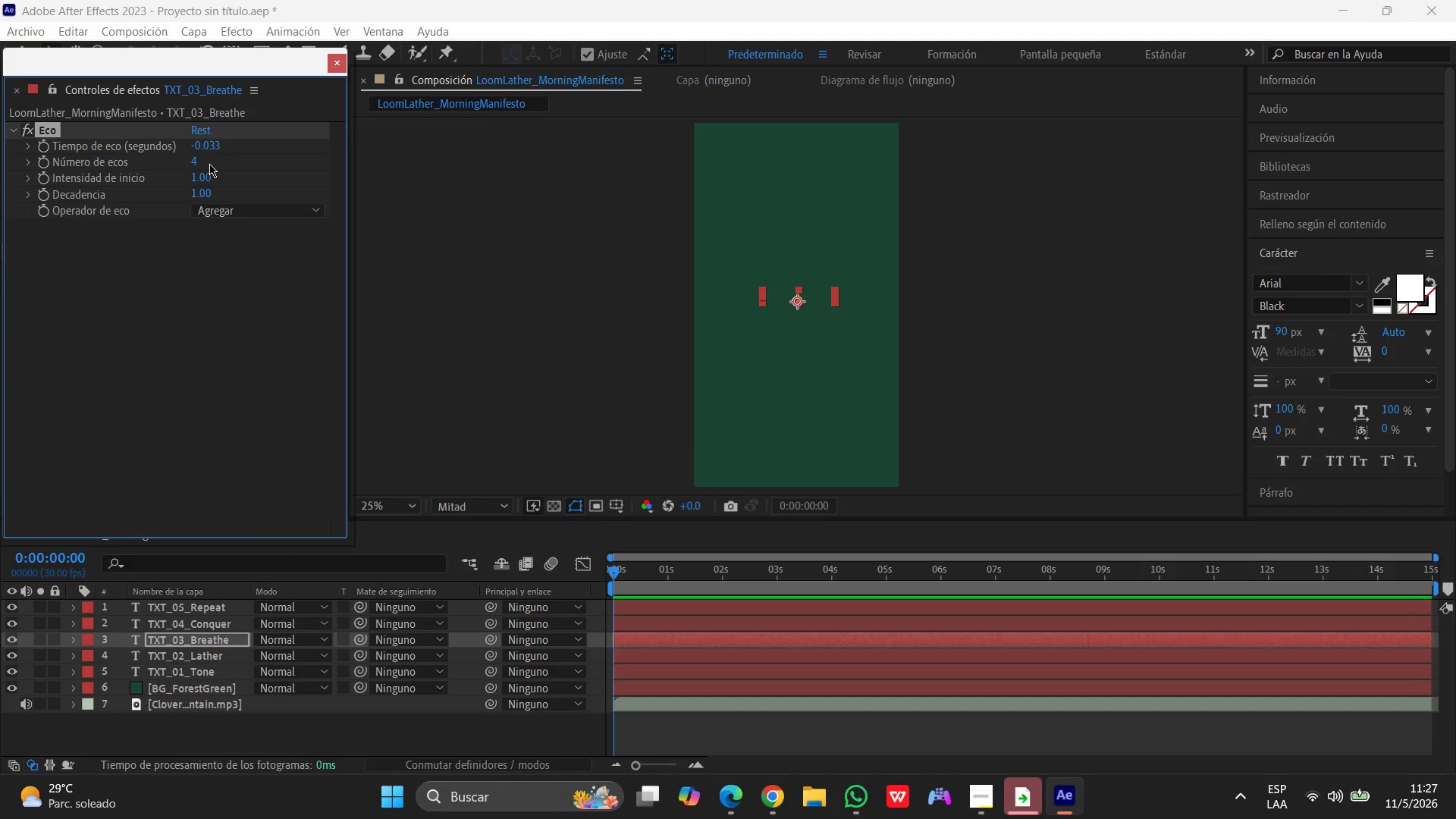 
wait(7.44)
 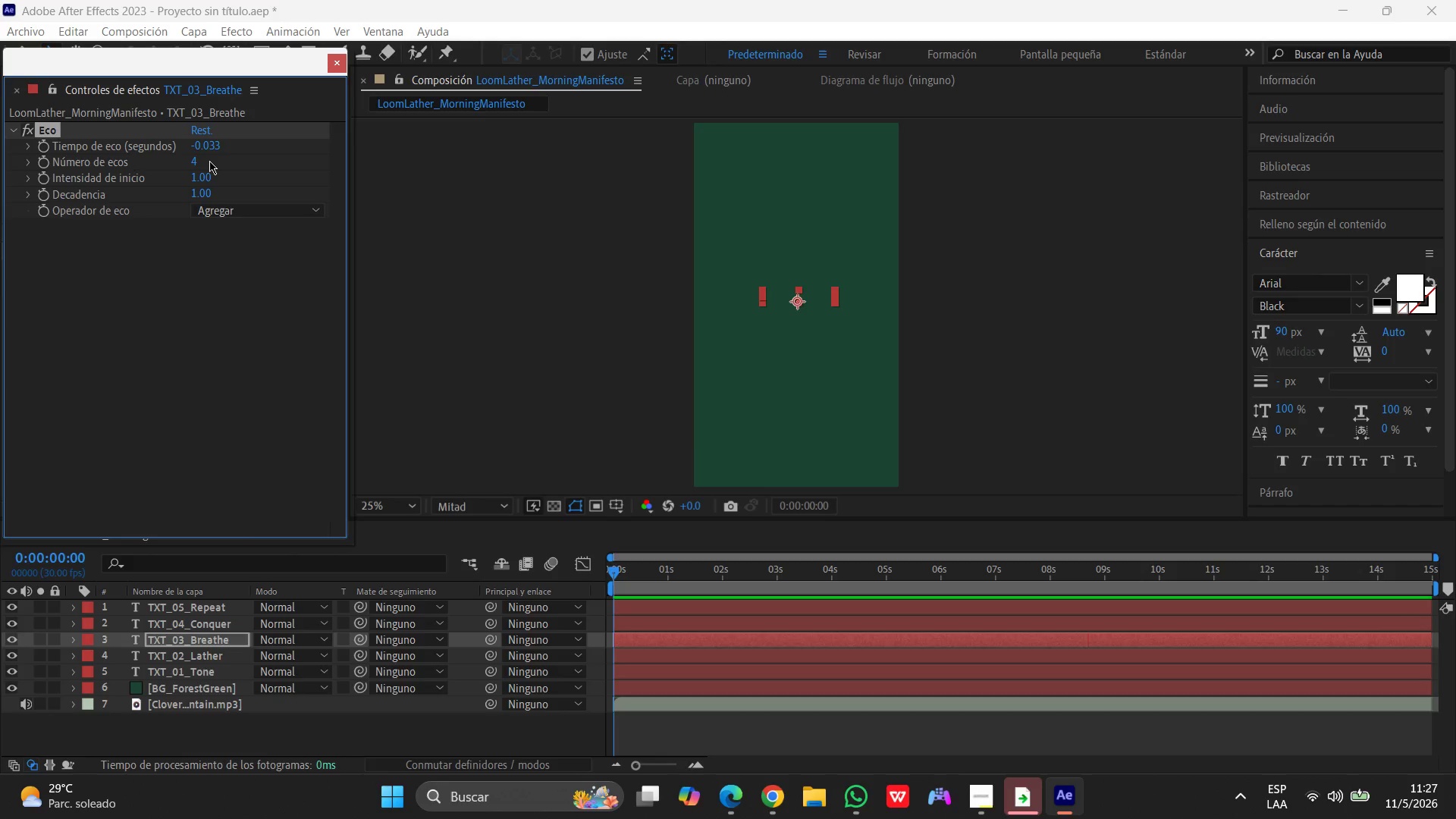 
left_click([204, 188])
 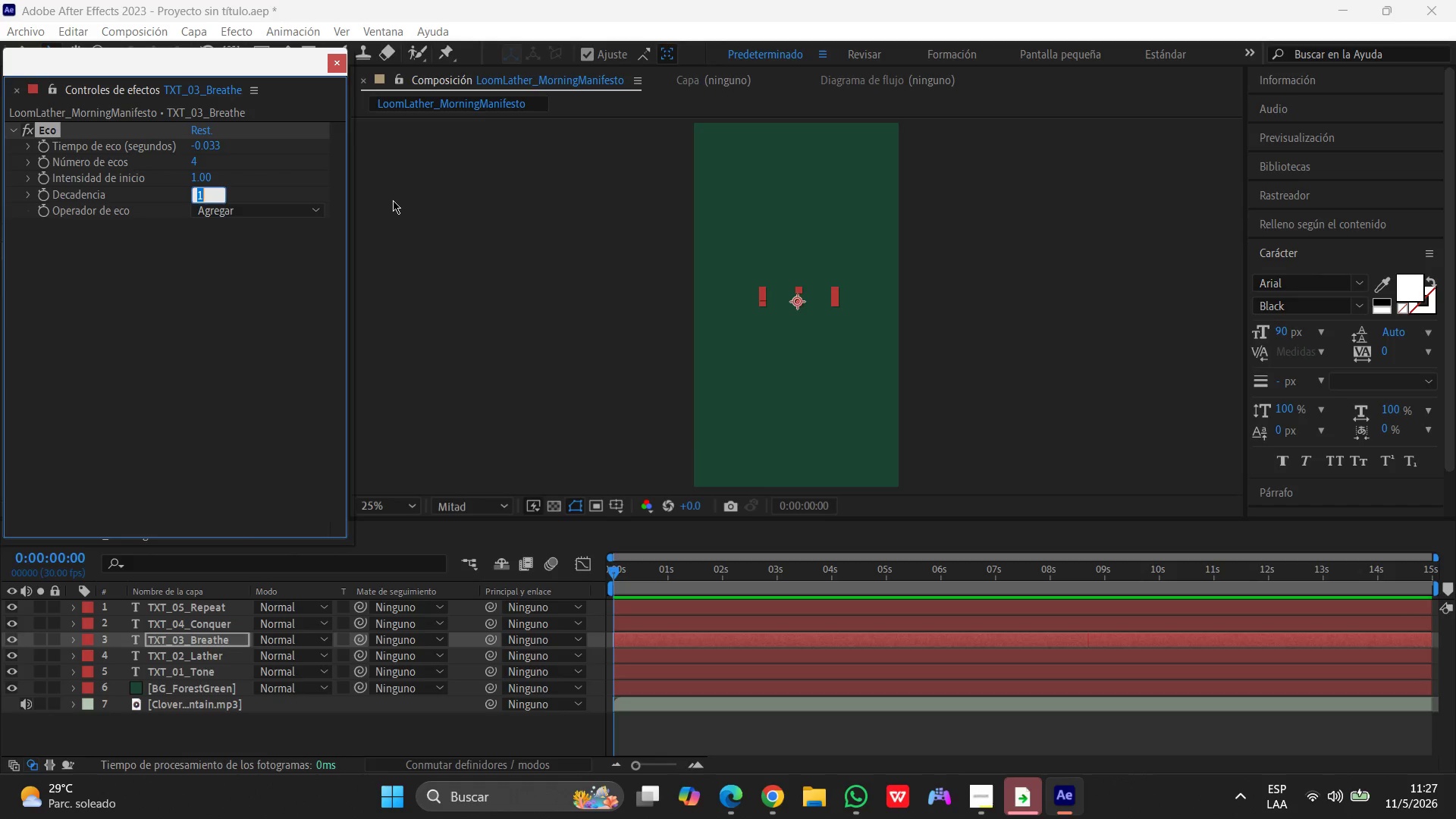 
key(Numpad0)
 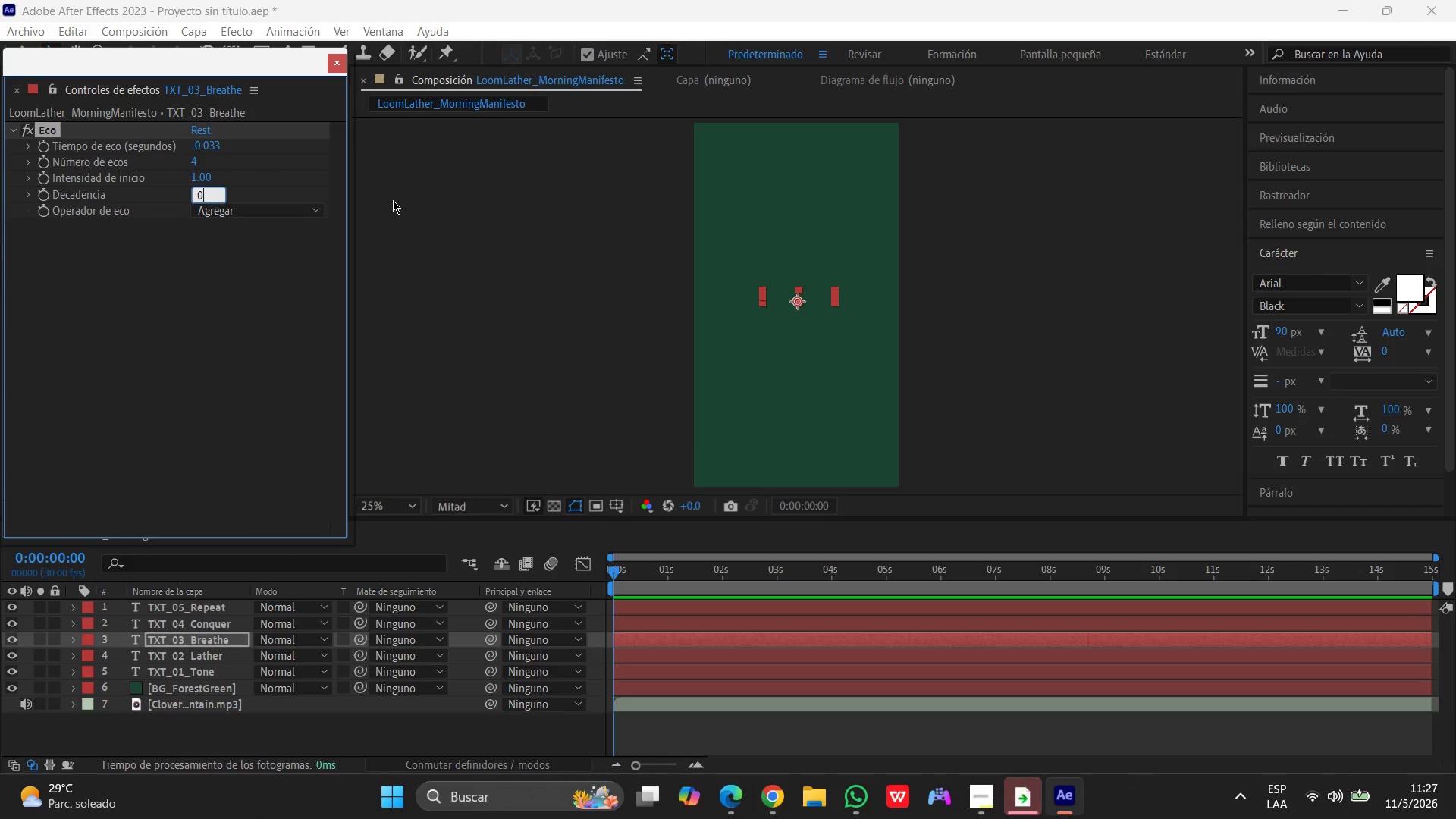 
key(NumpadDecimal)
 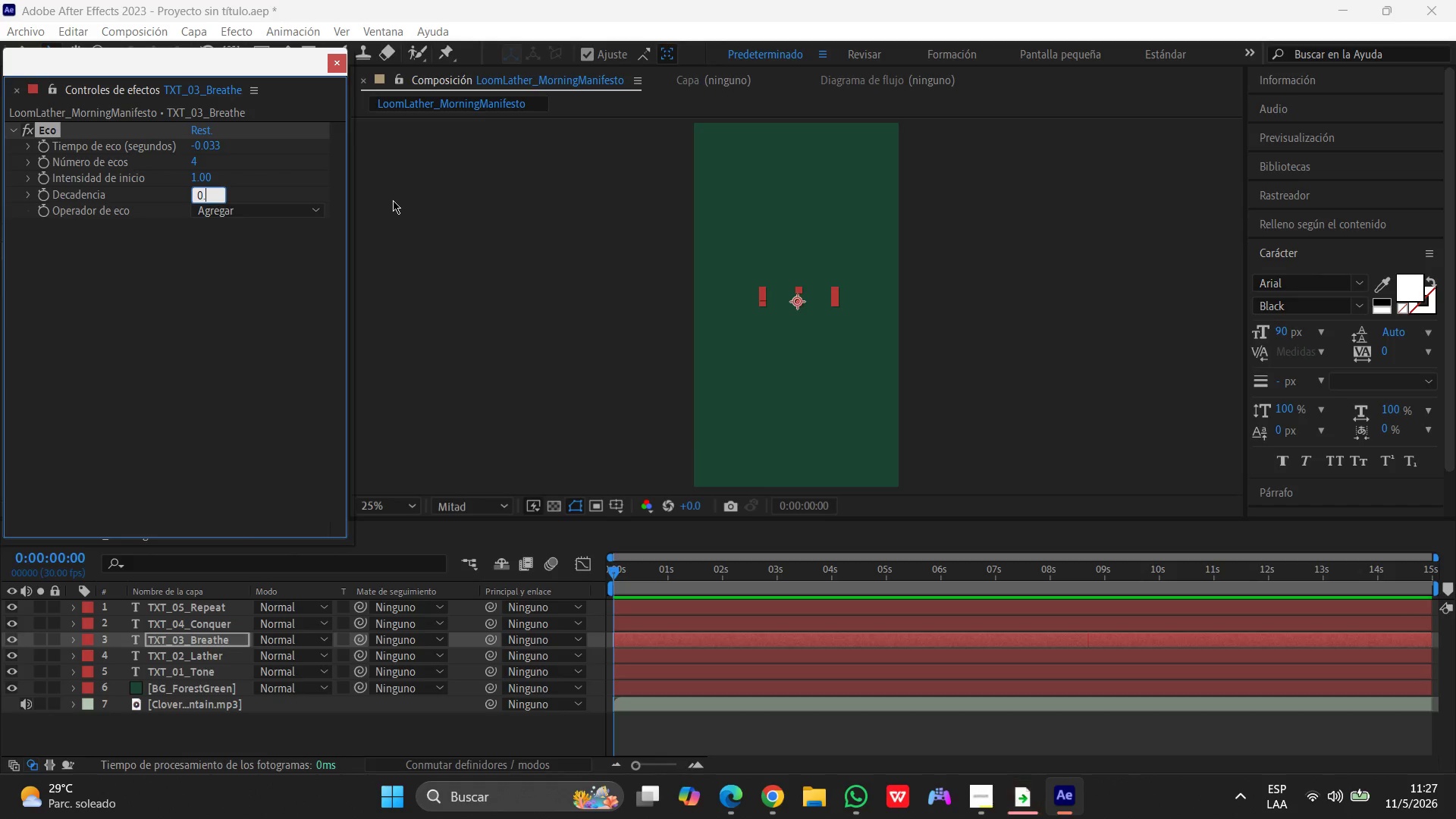 
key(Numpad6)
 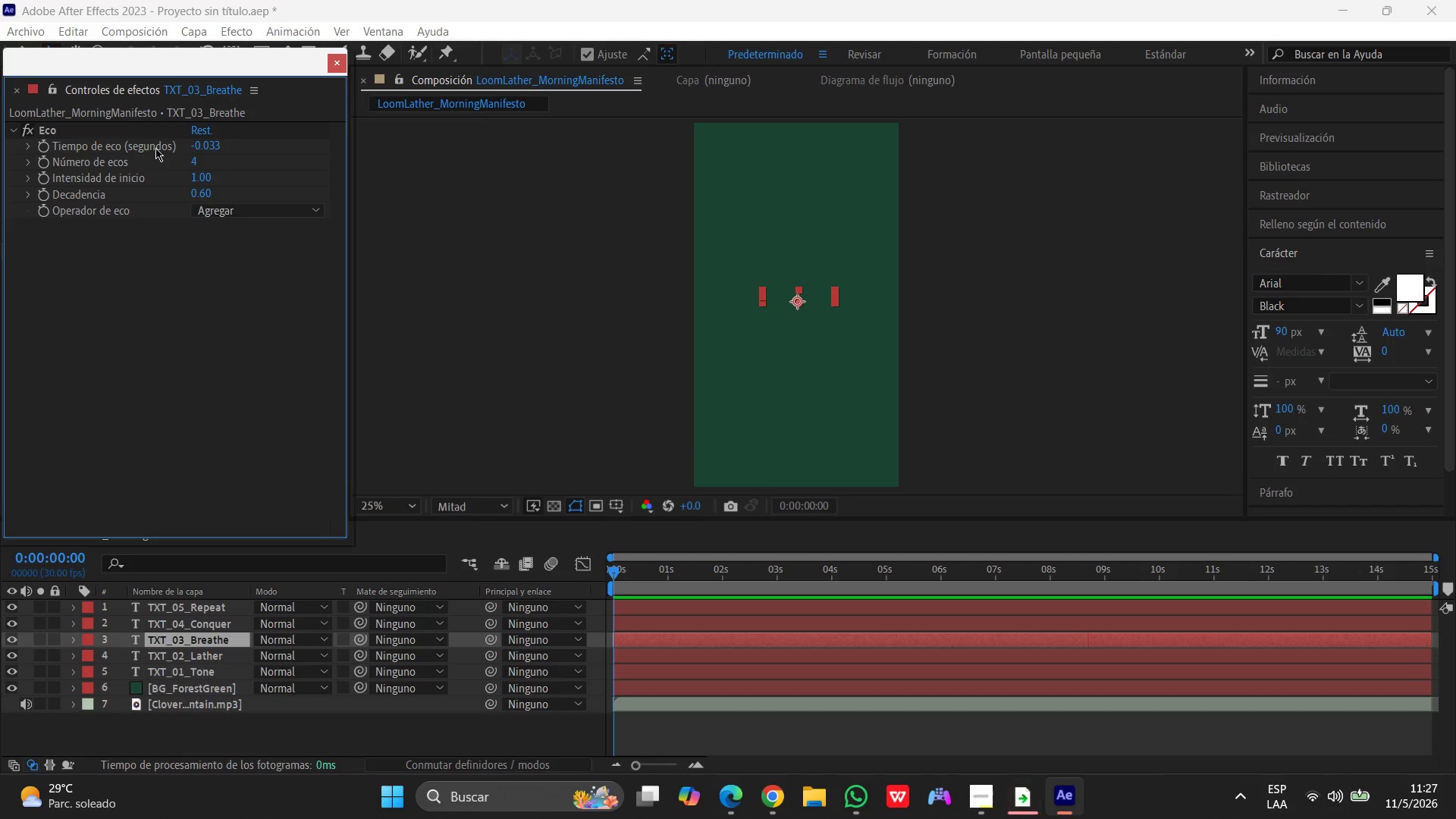 
wait(6.66)
 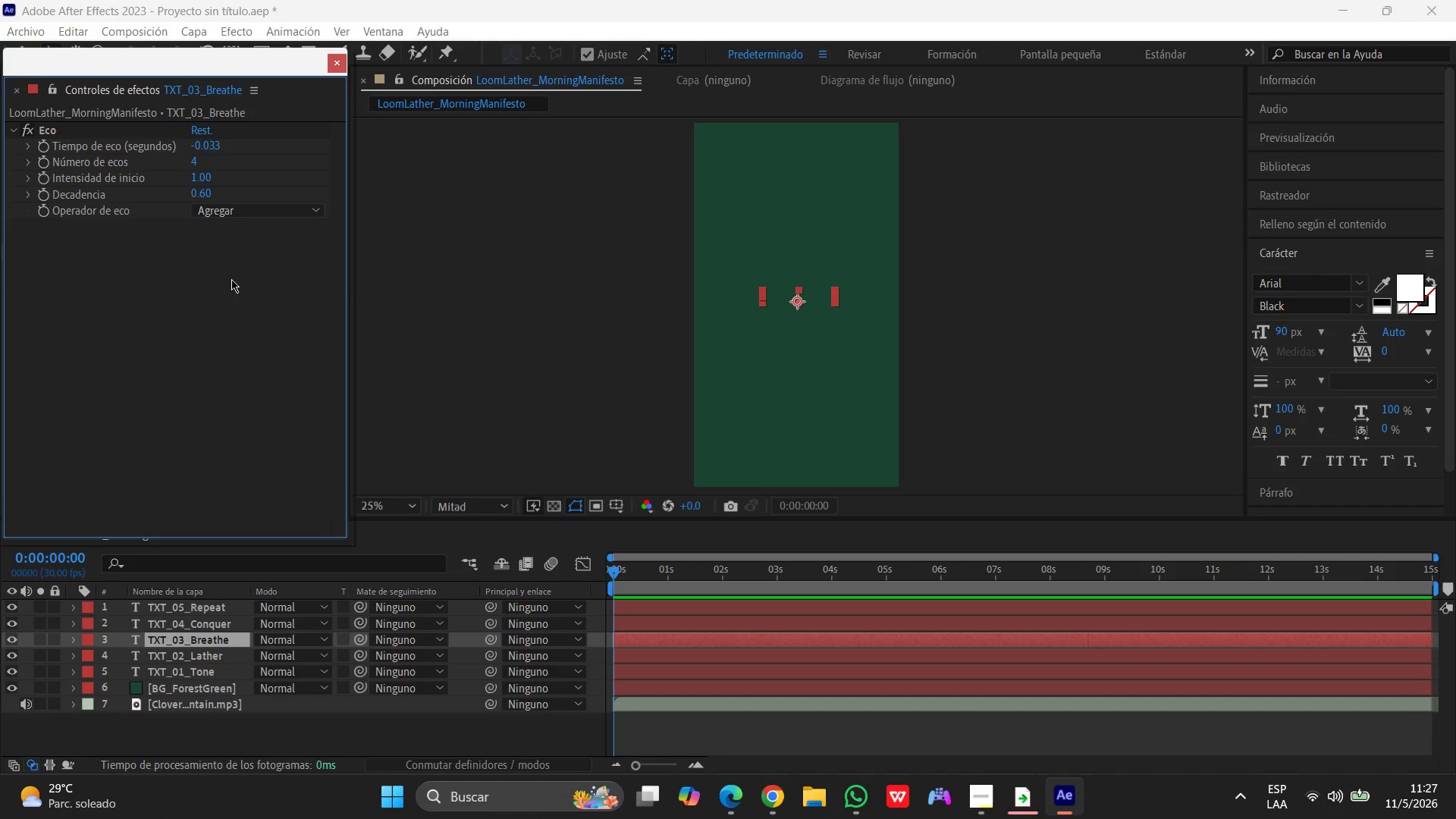 
left_click([193, 143])
 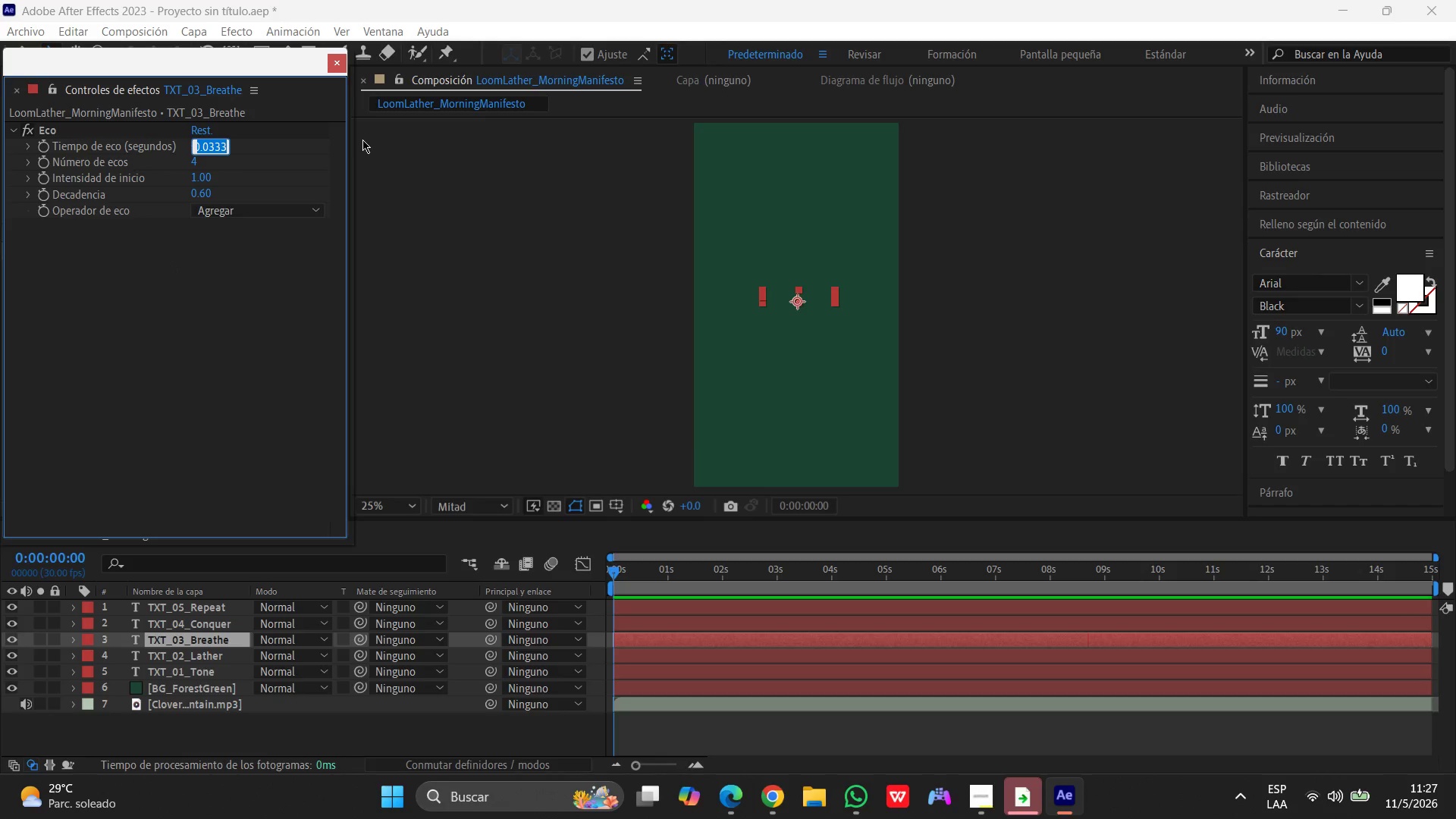 
key(Minus)
 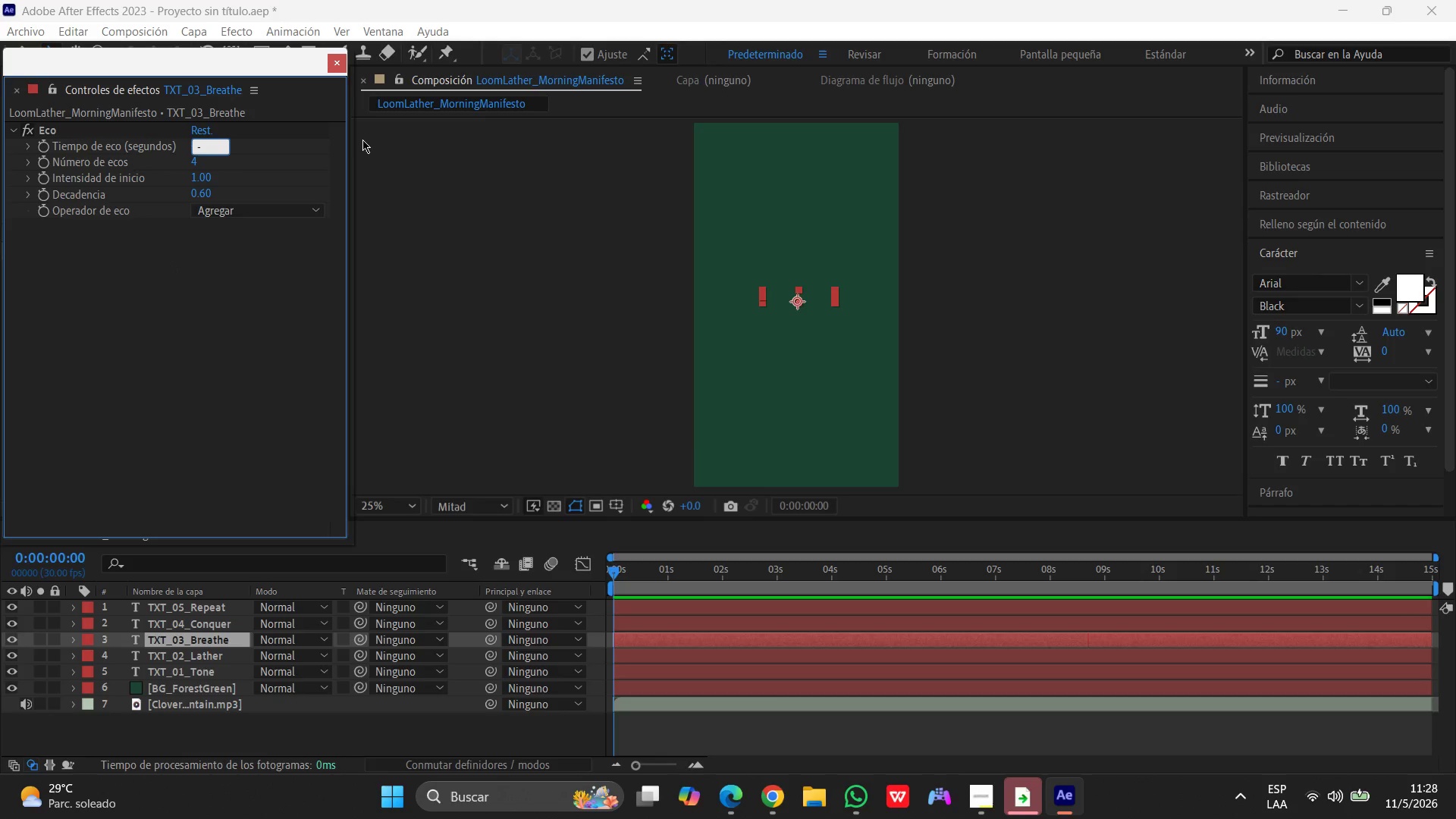 
key(Numpad0)
 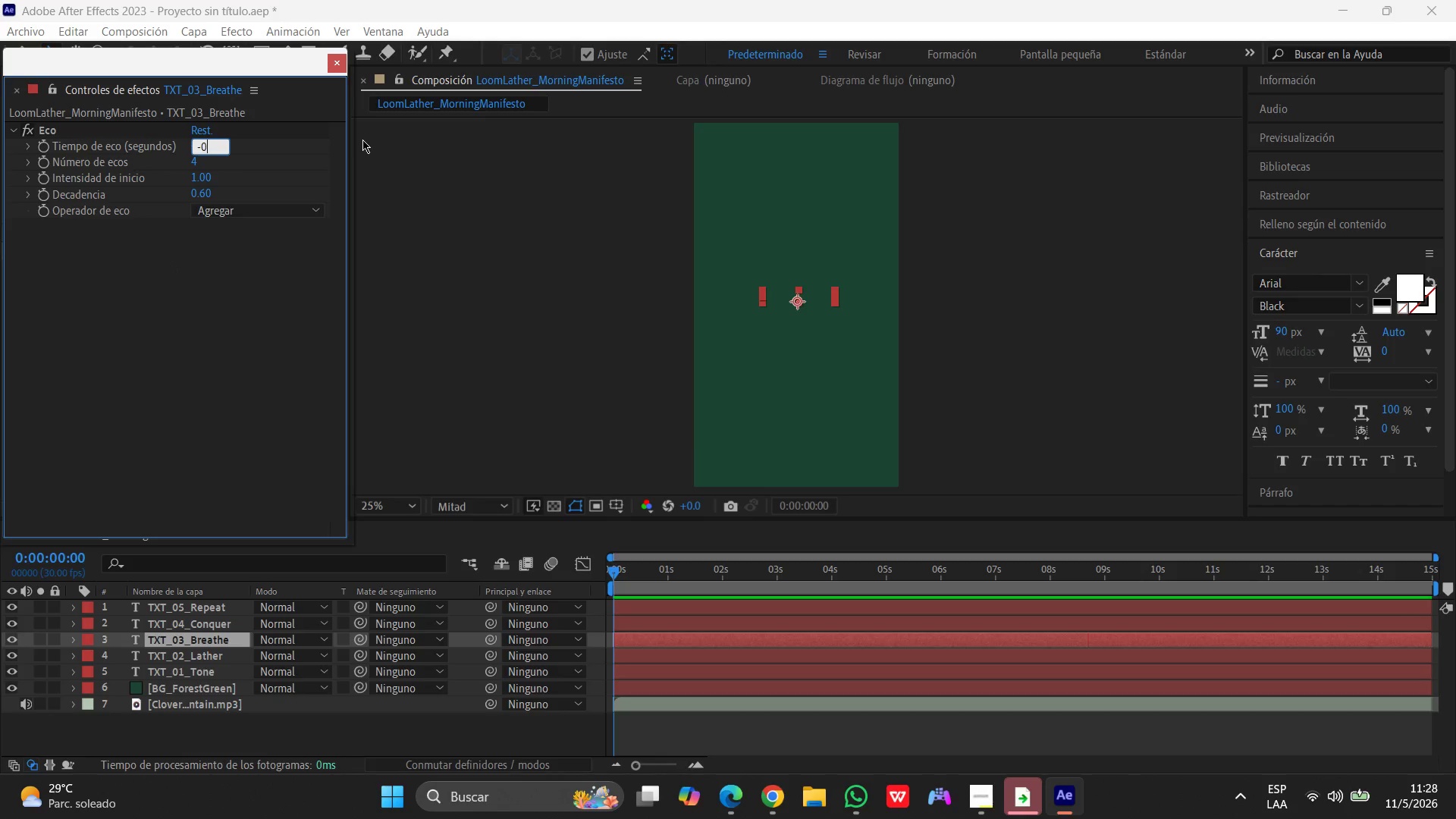 
key(NumpadDecimal)
 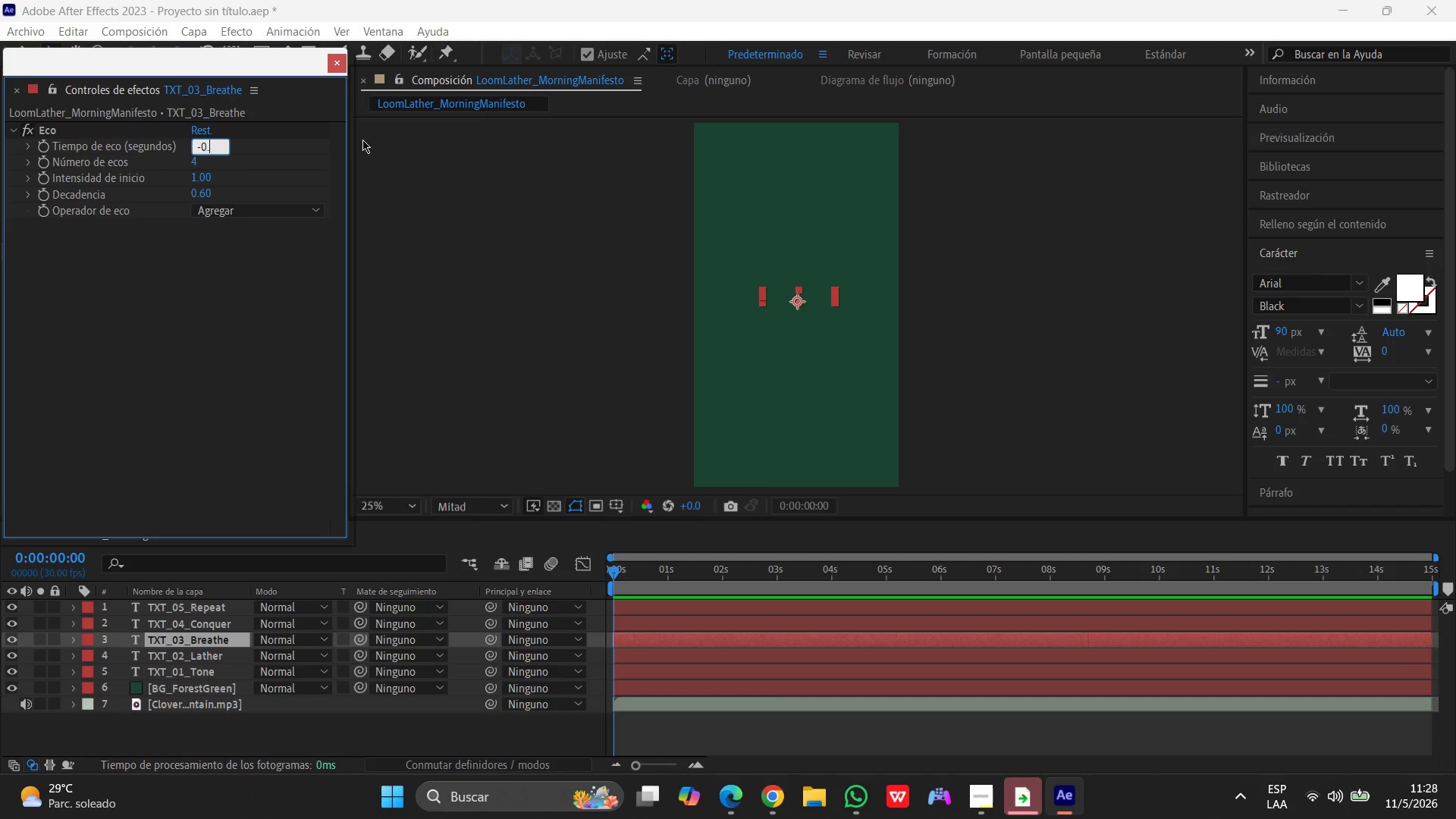 
key(Numpad0)
 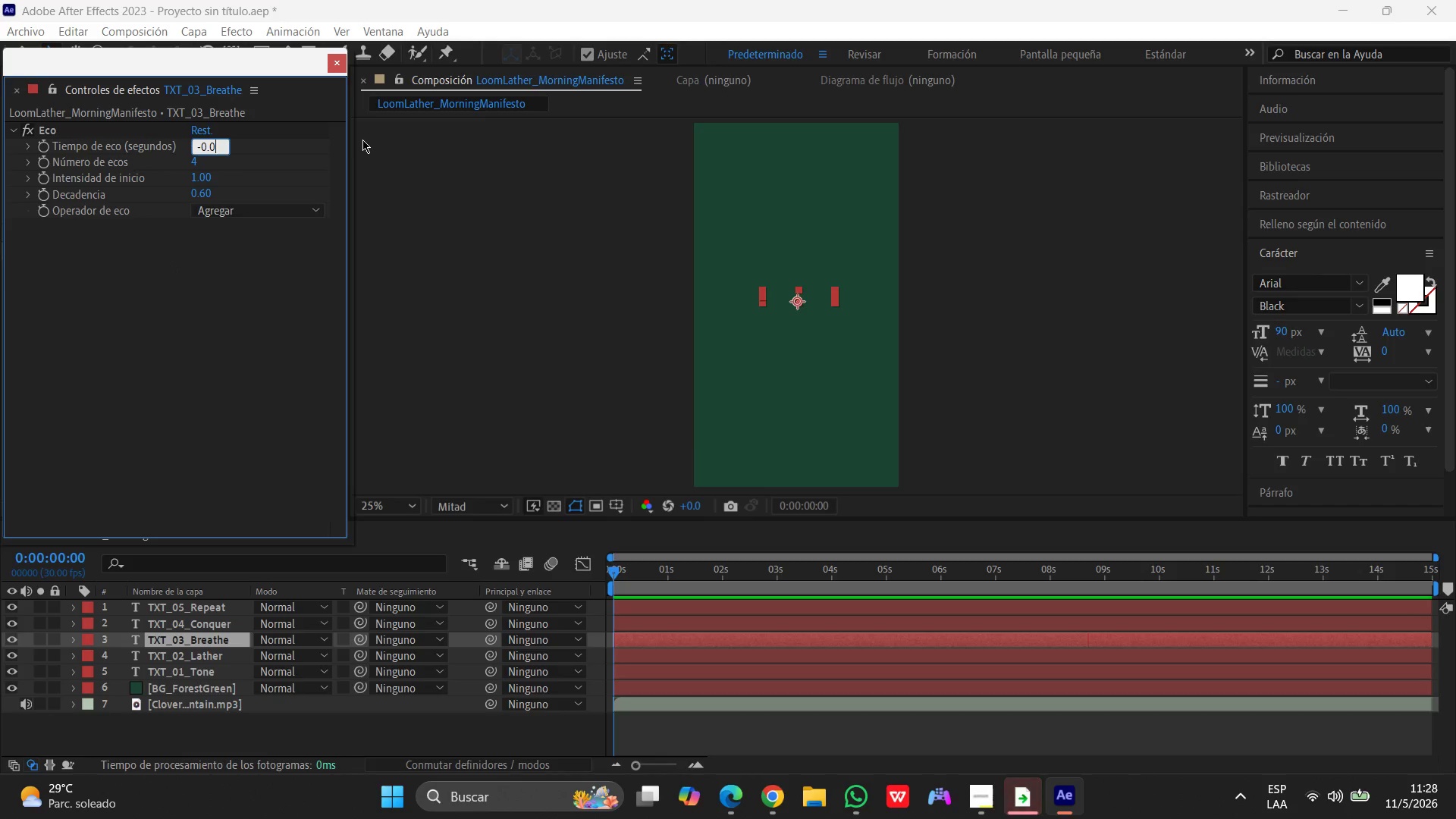 
key(Numpad8)
 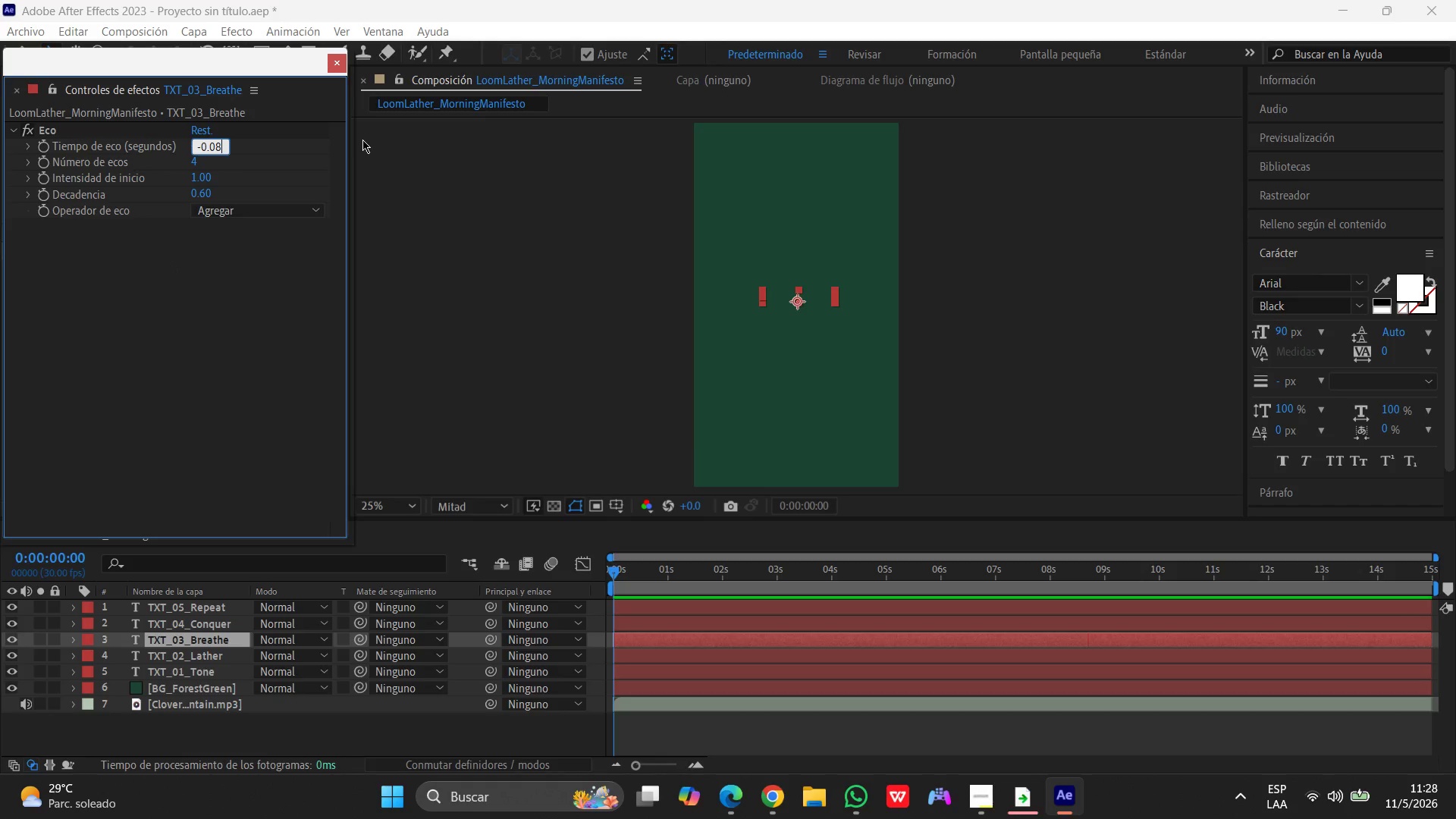 
key(Enter)
 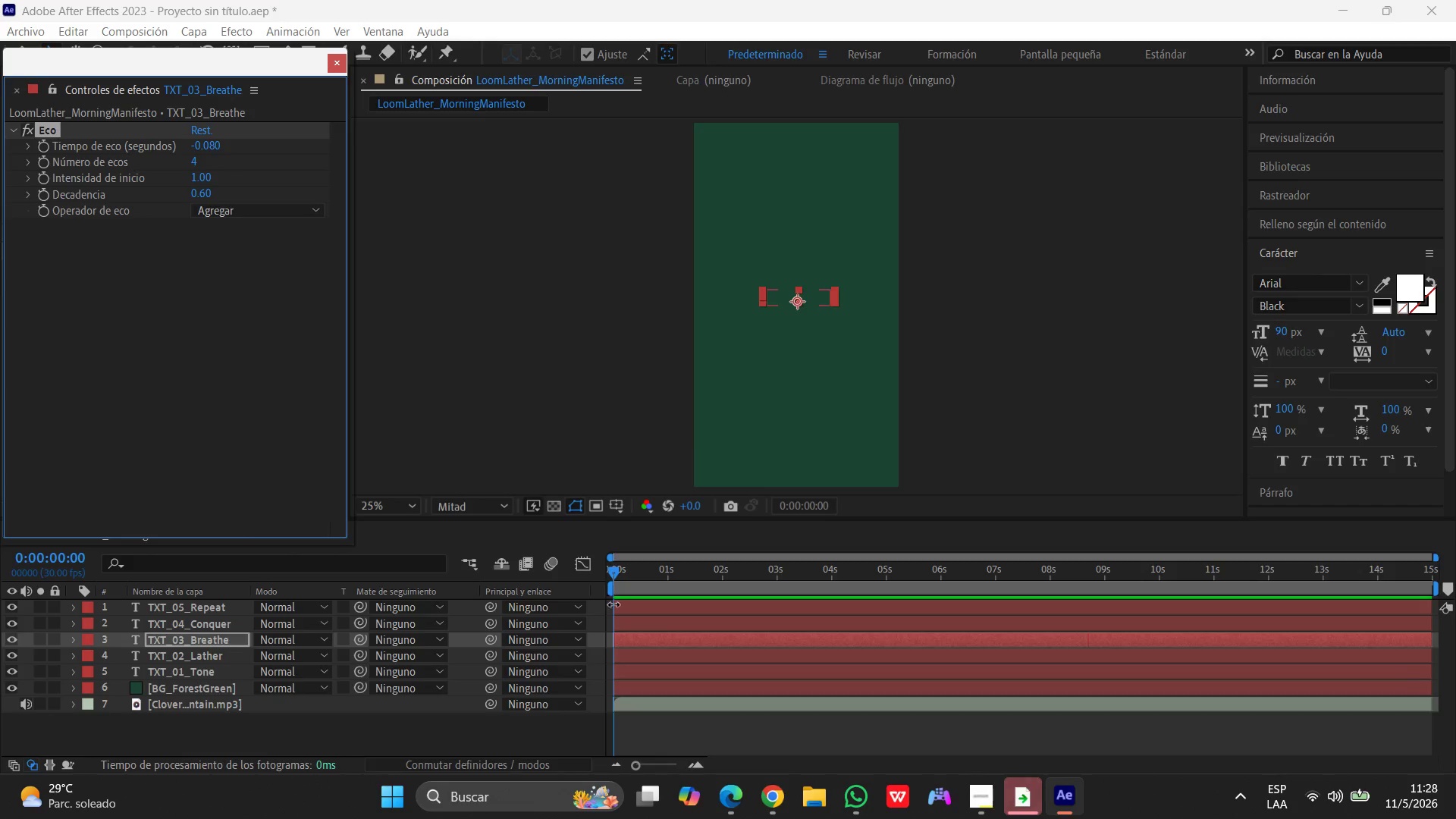 
wait(5.7)
 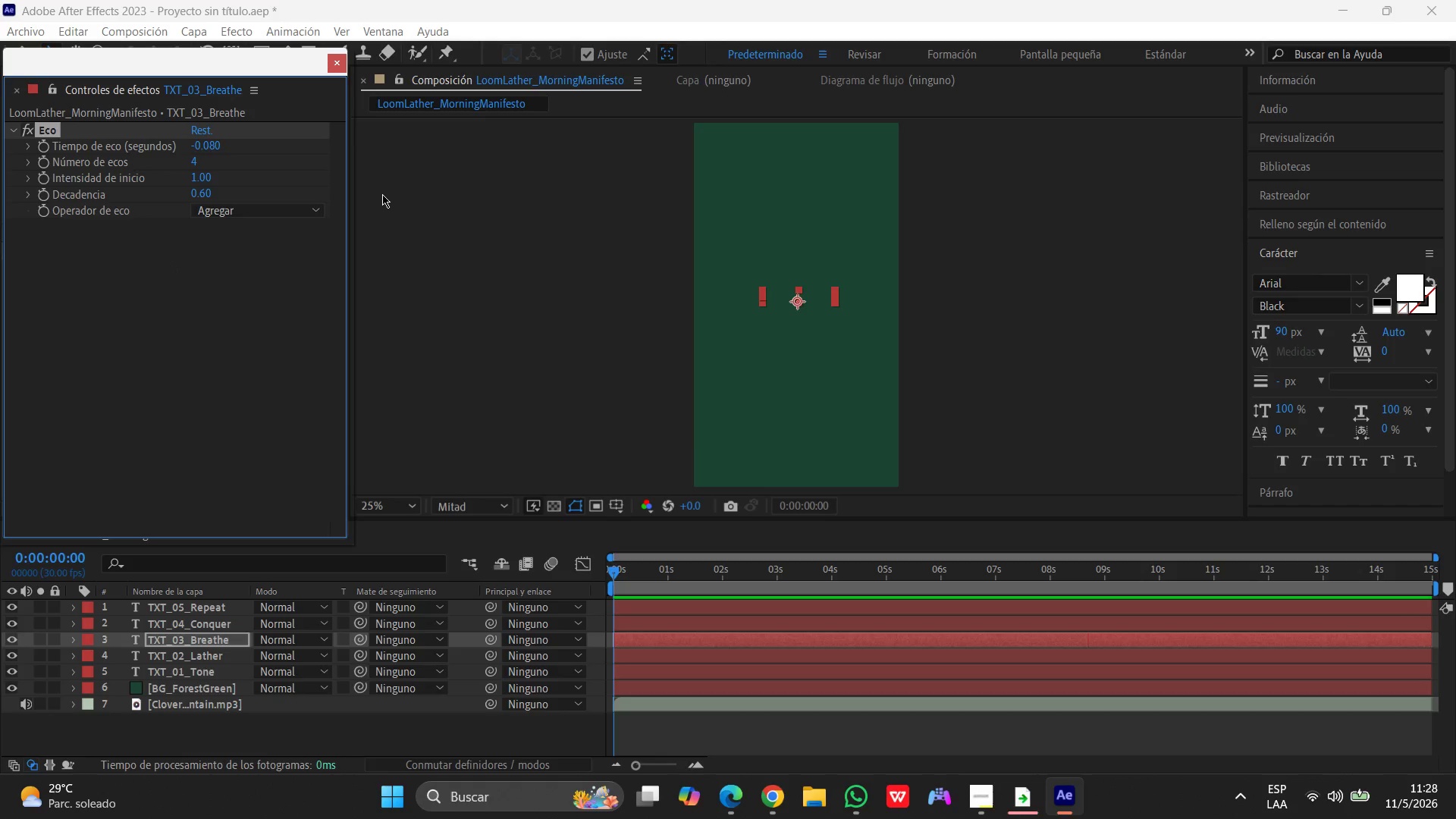 
left_click_drag(start_coordinate=[614, 590], to_coordinate=[940, 580])
 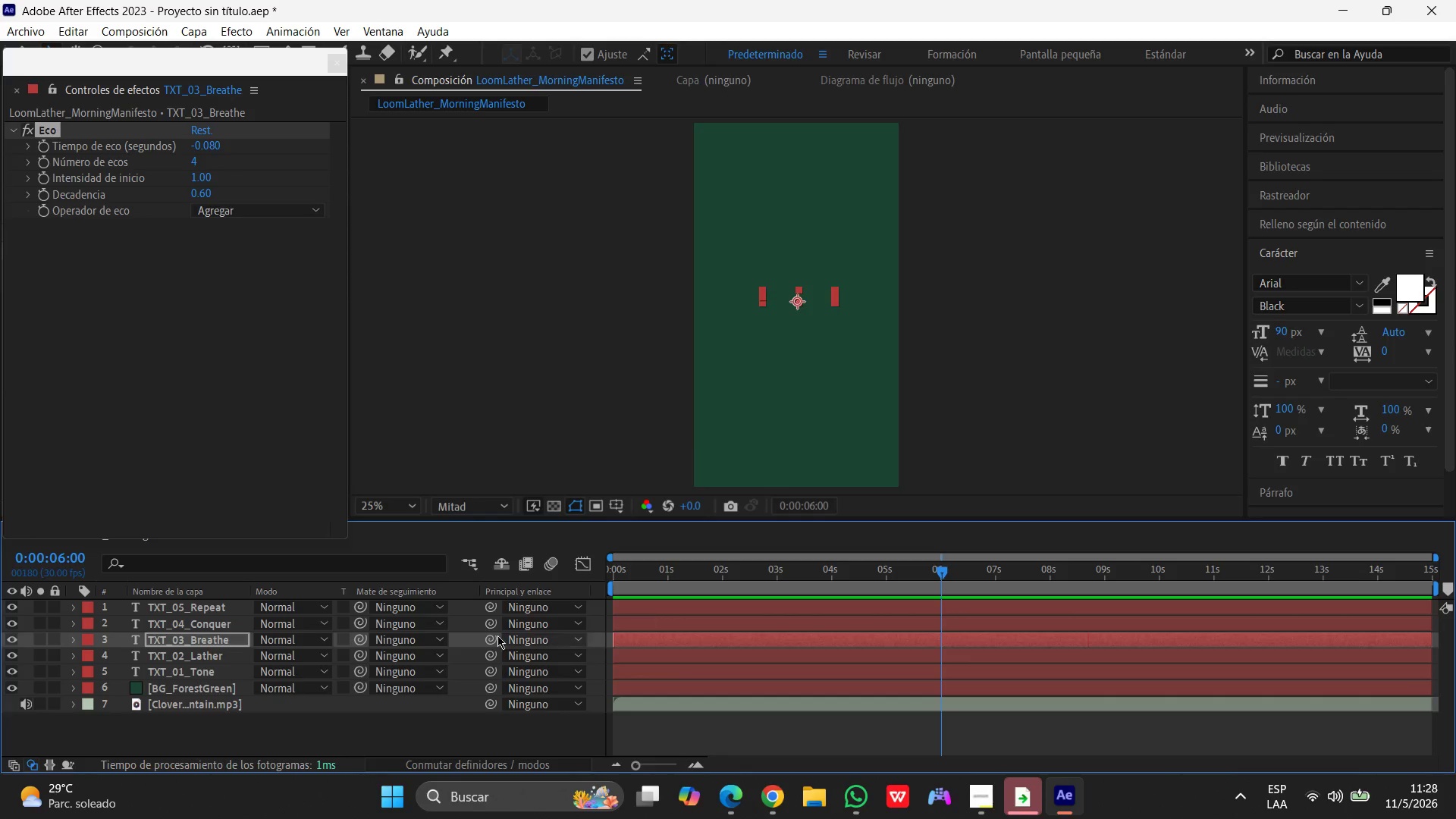 
left_click([221, 641])
 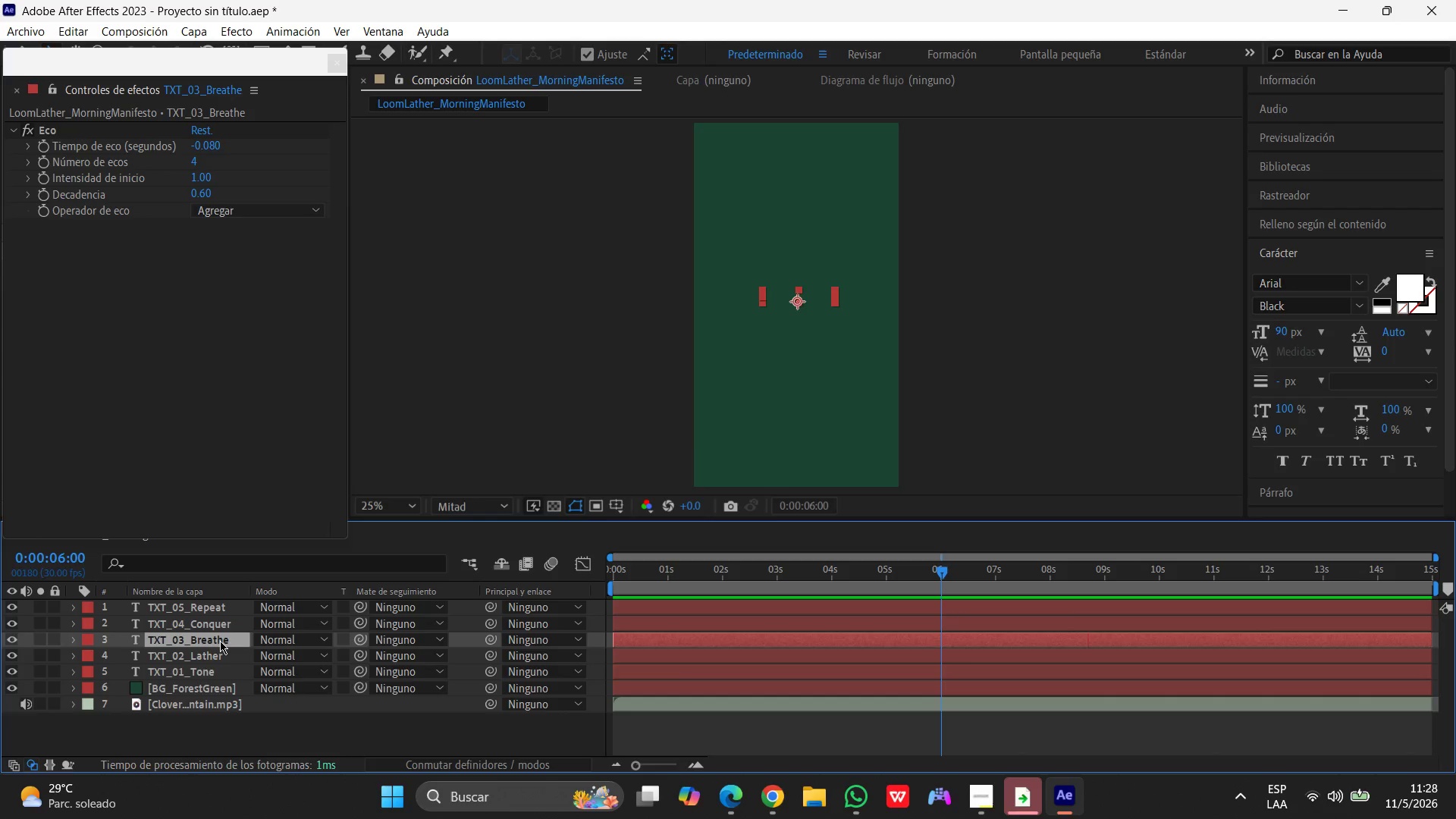 
key(T)
 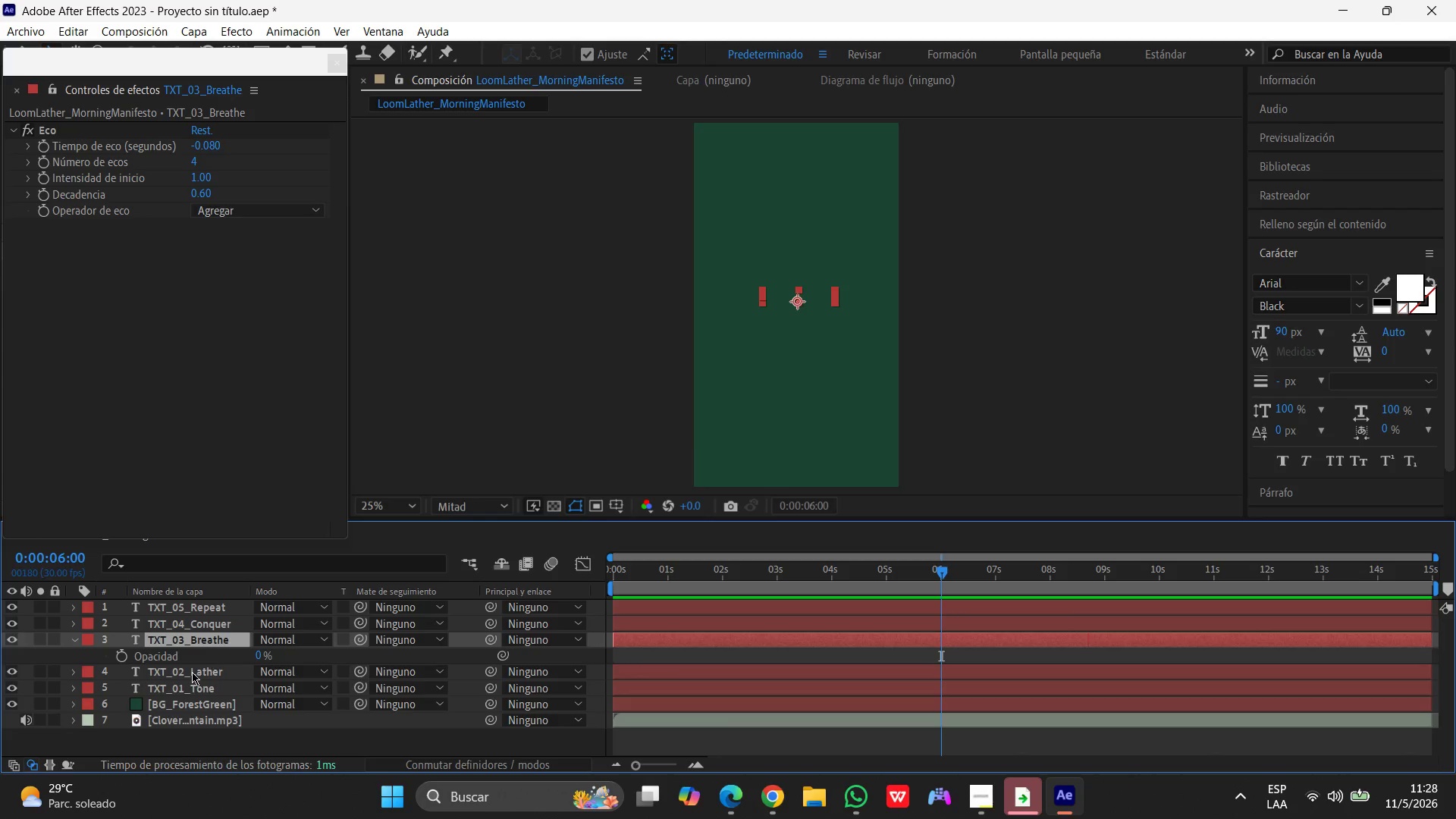 
left_click([127, 660])
 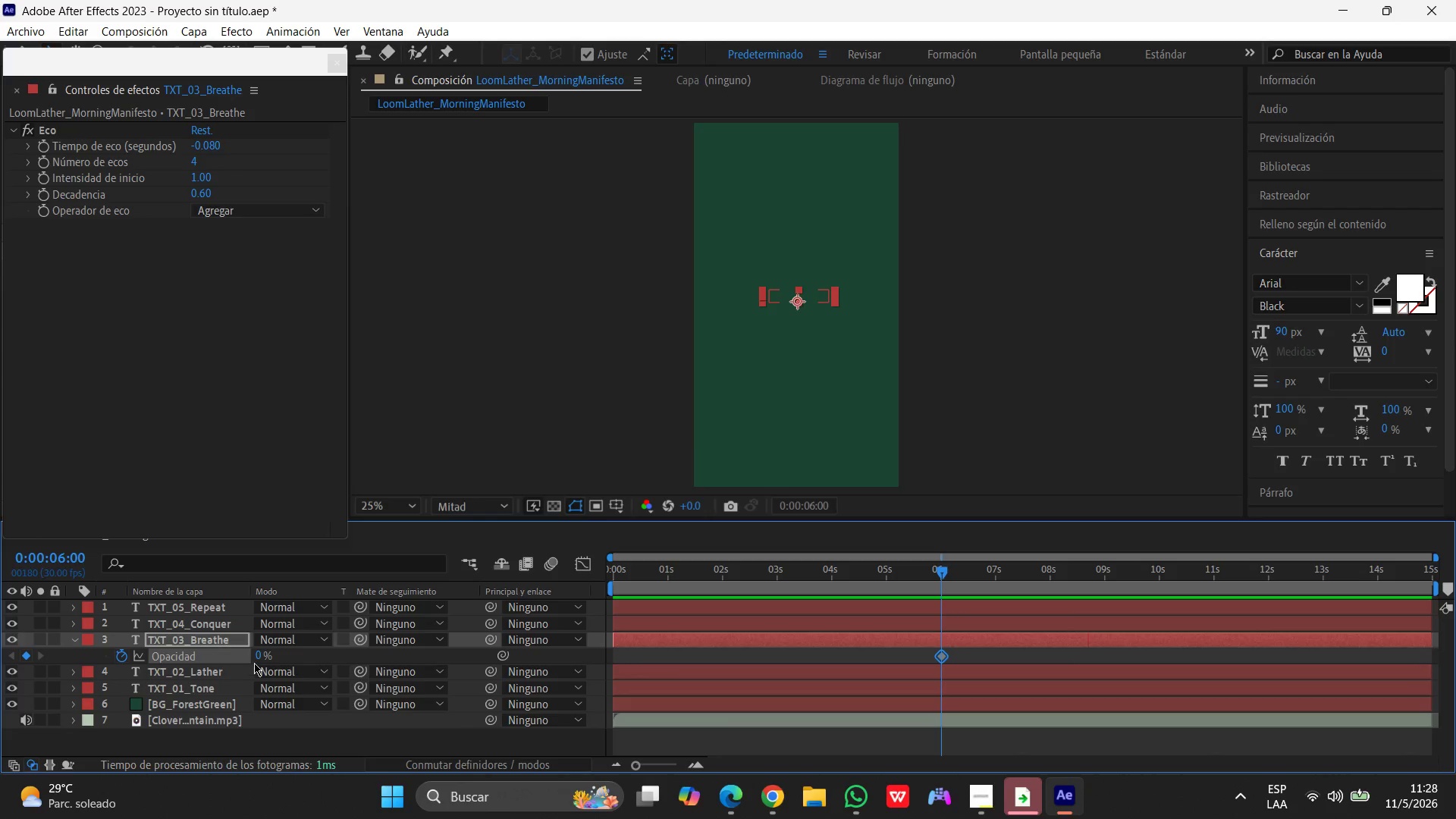 
left_click([259, 655])
 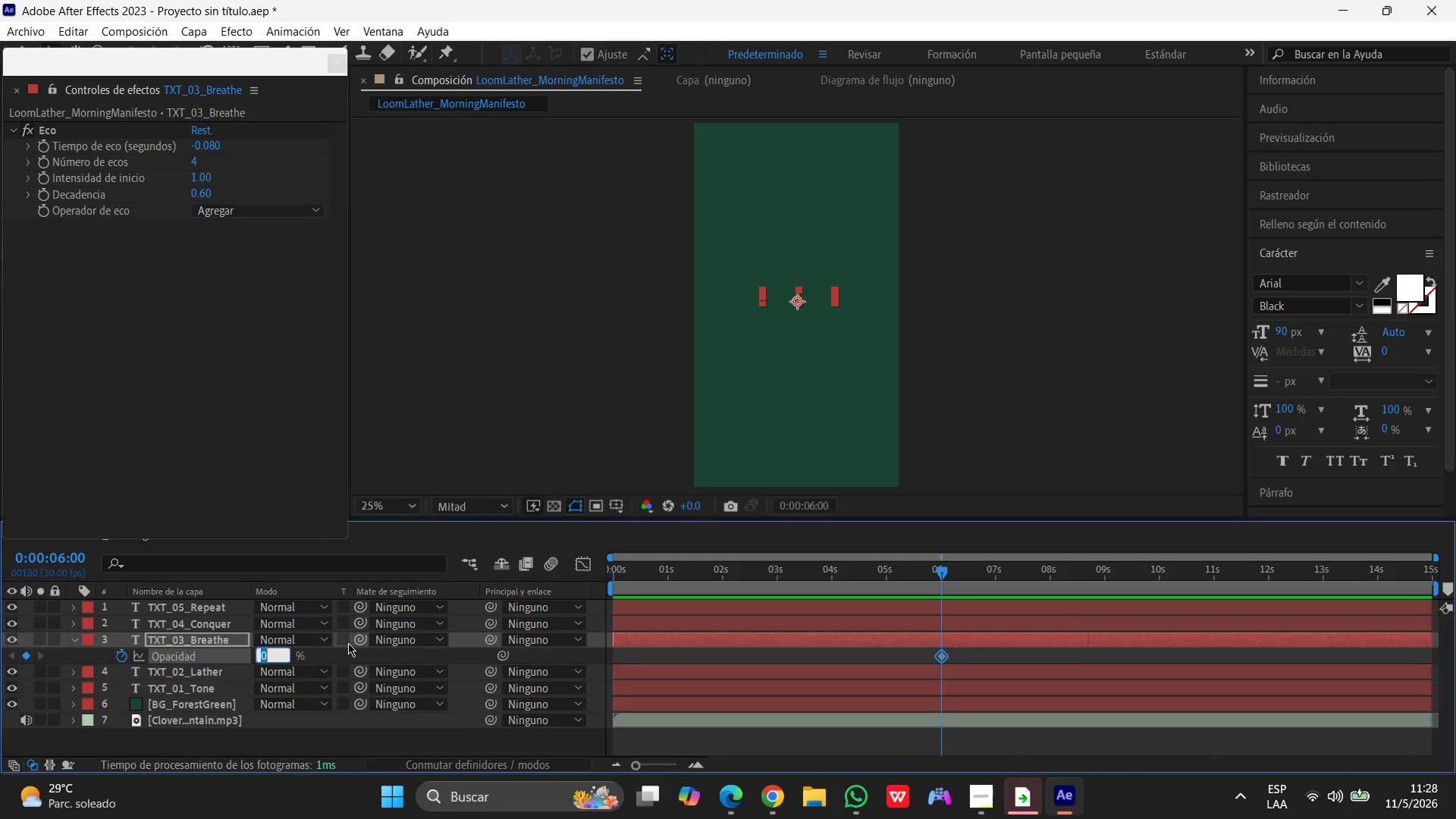 
key(Numpad1)
 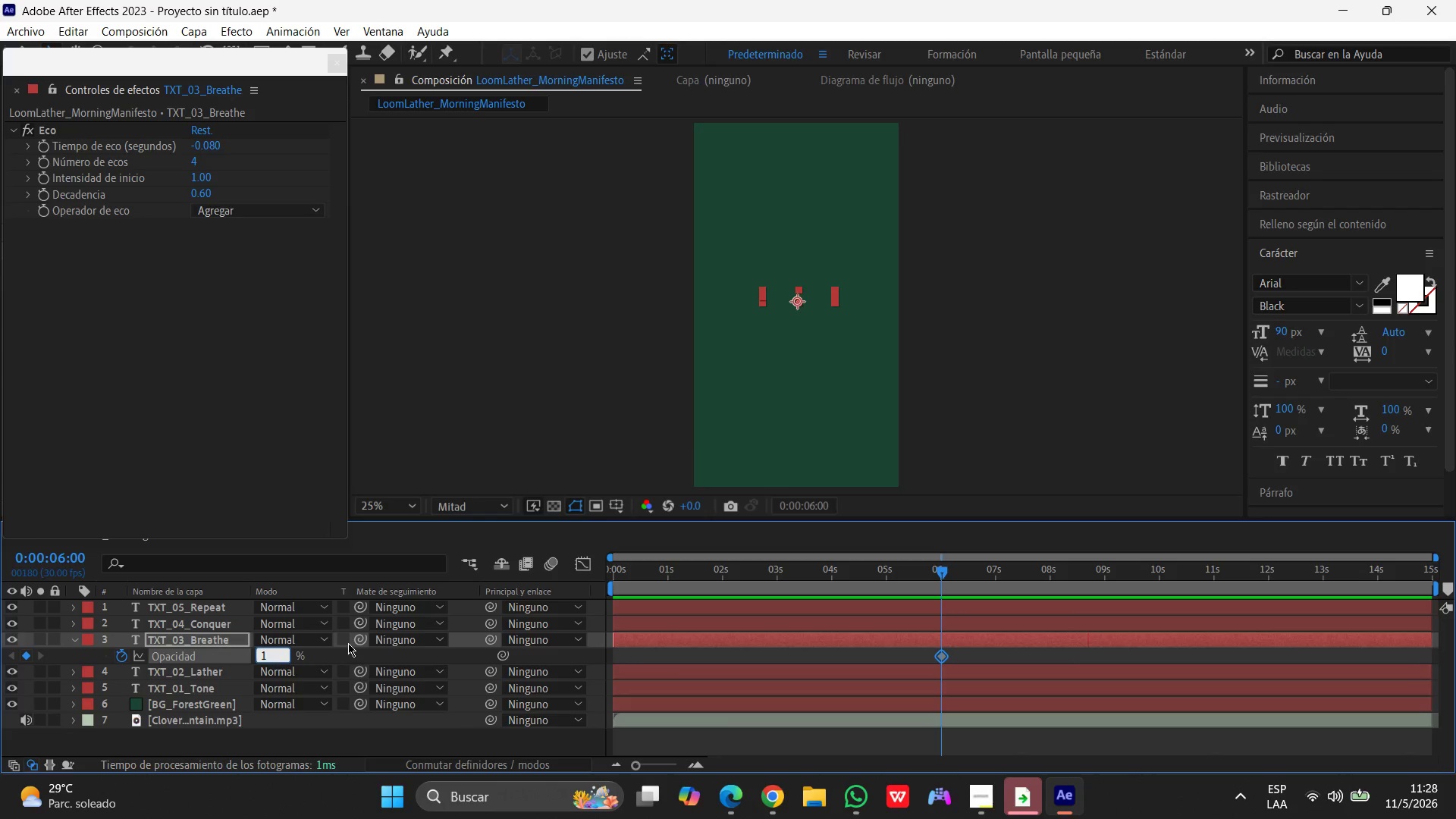 
key(Numpad0)
 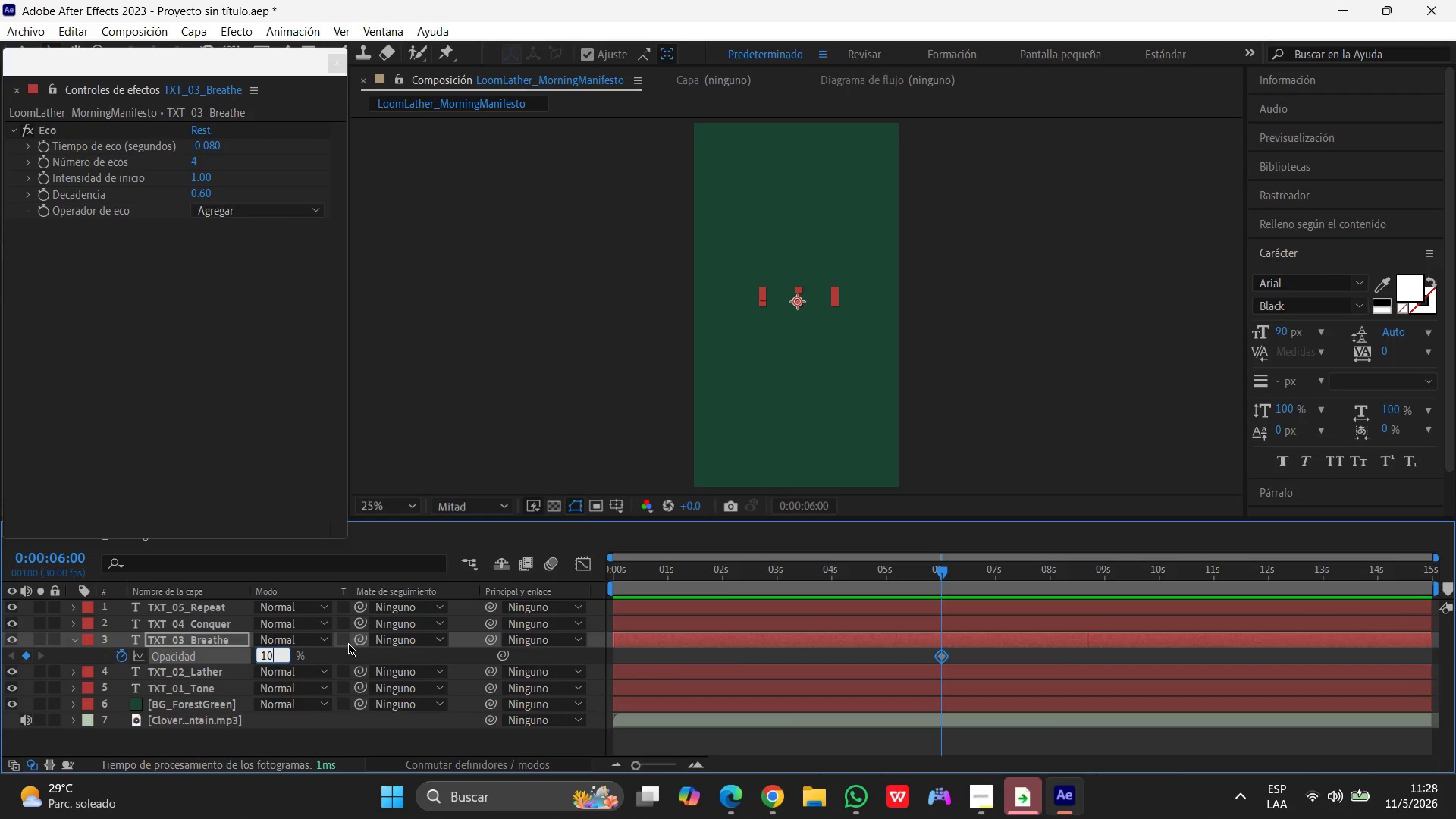 
key(Numpad0)
 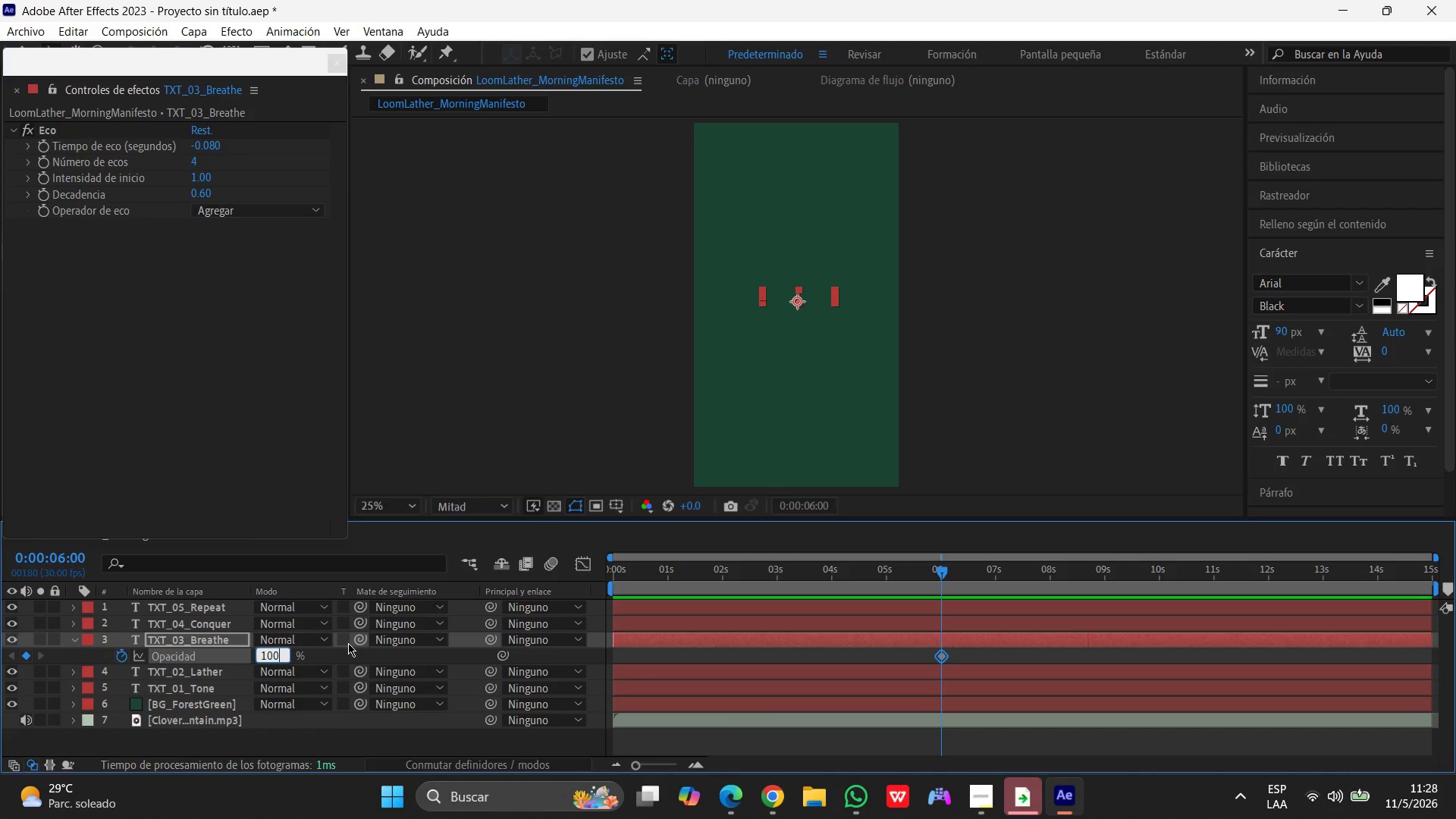 
key(Enter)
 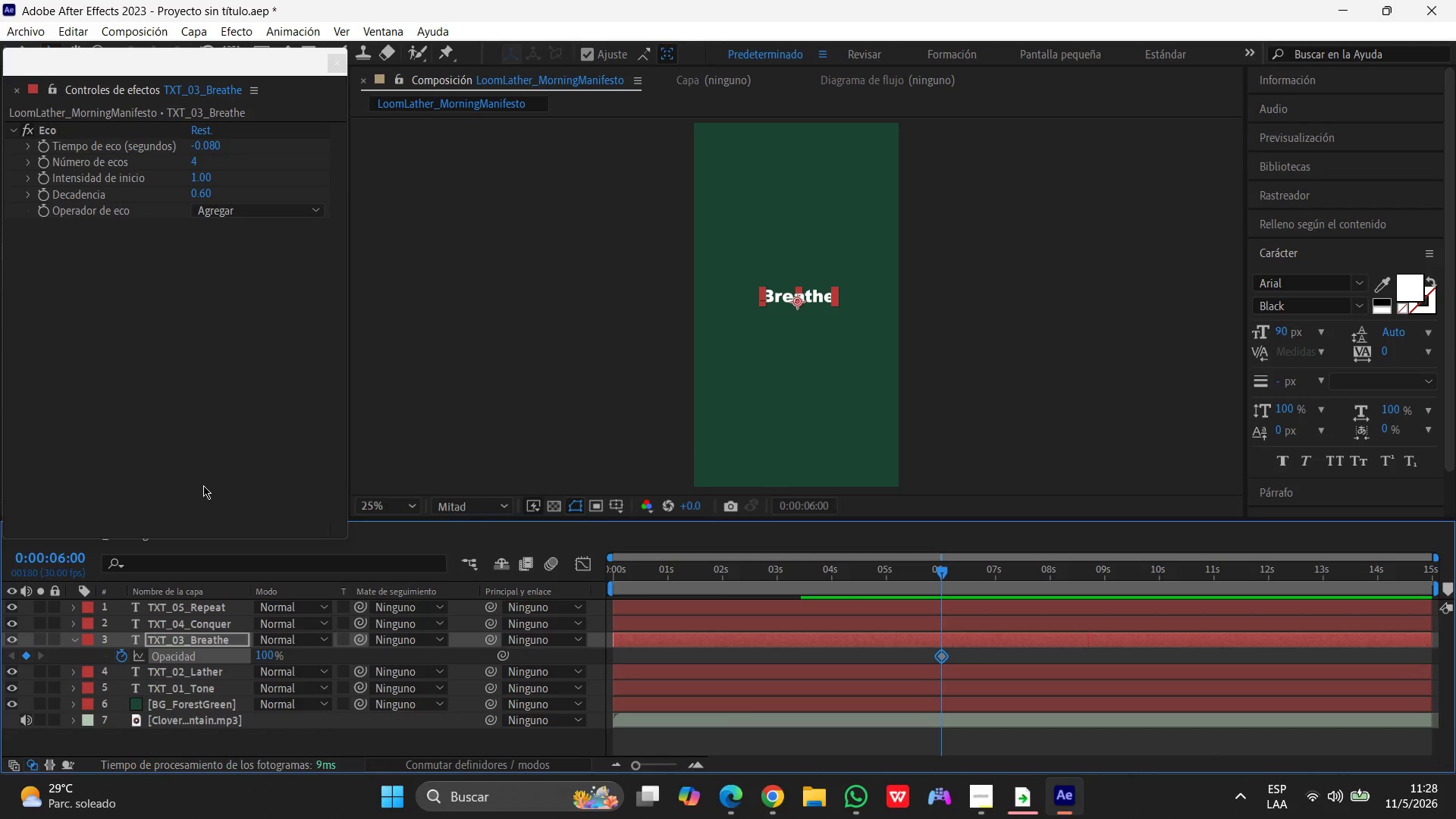 
wait(13.92)
 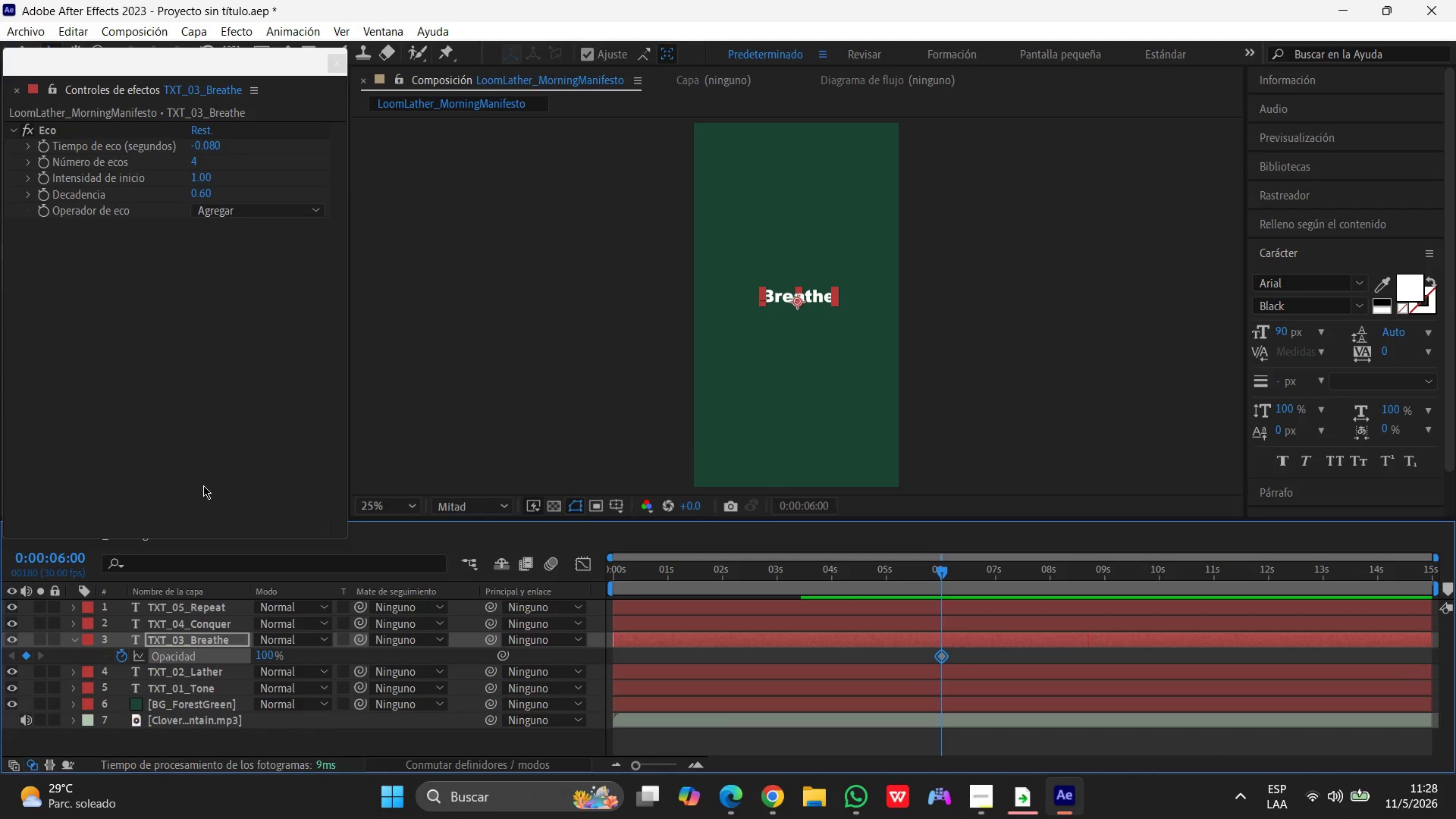 
key(P)
 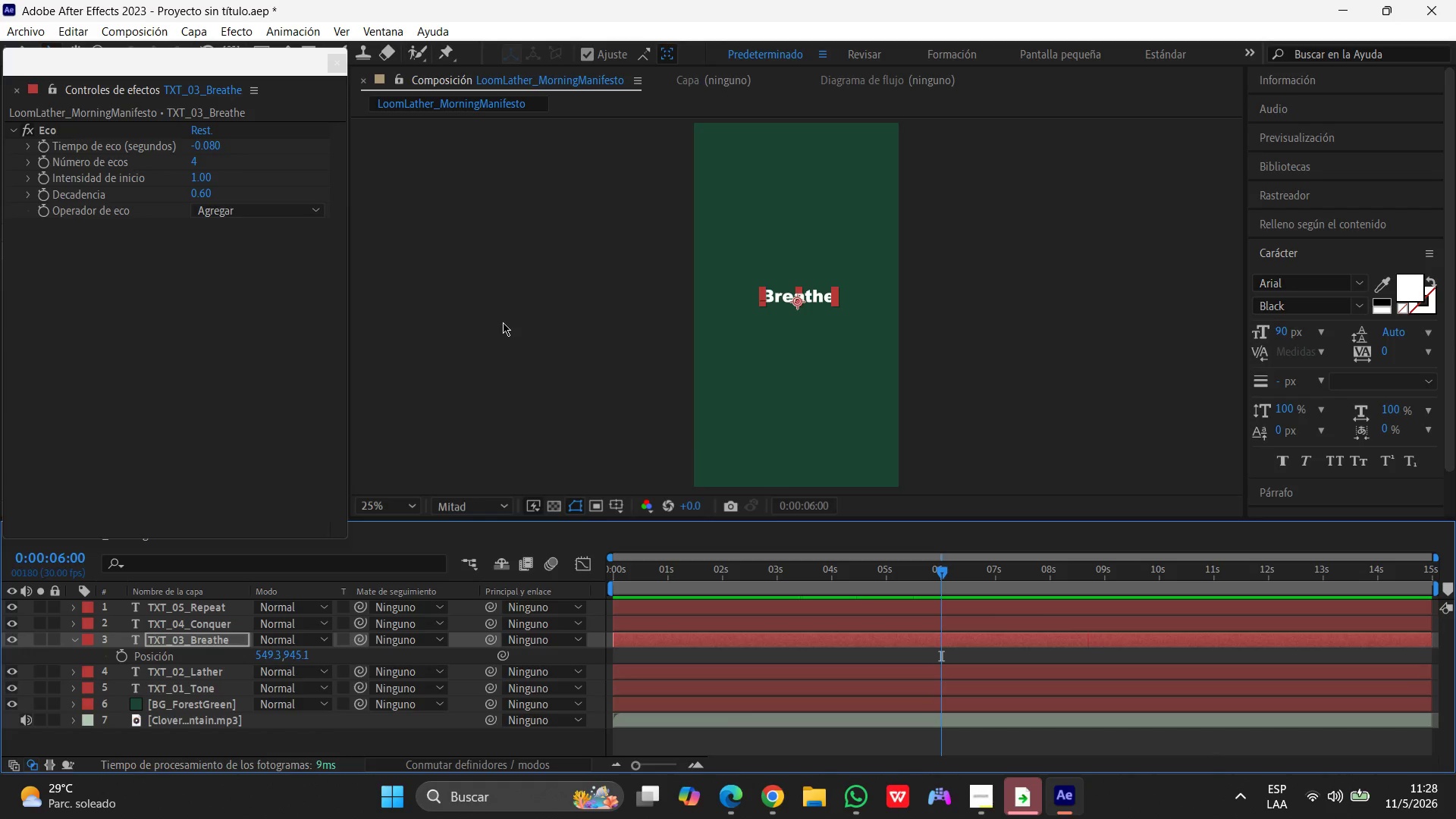 
scroll: coordinate [503, 322], scroll_direction: down, amount: 1.0
 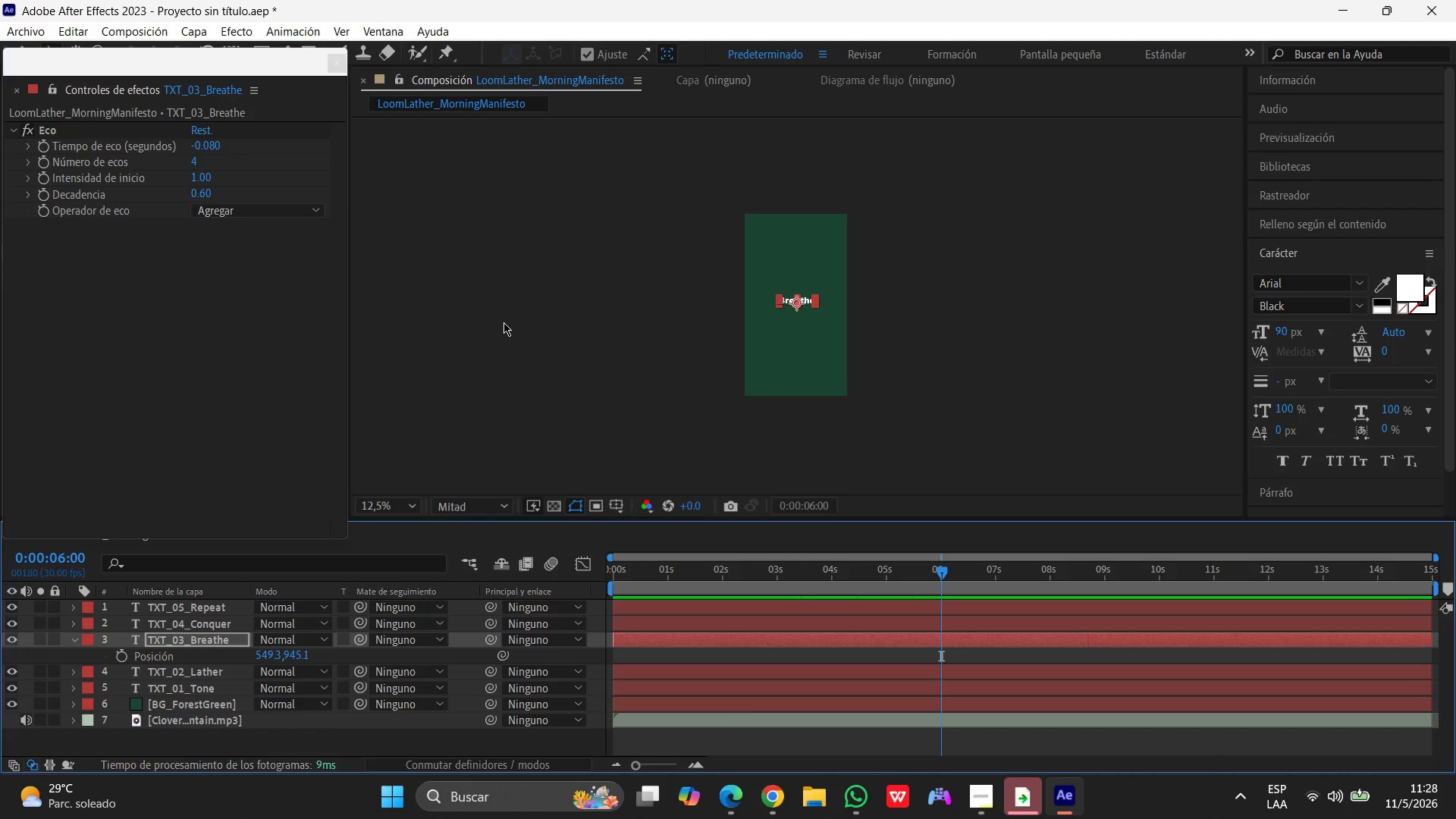 
scroll: coordinate [507, 322], scroll_direction: up, amount: 1.0
 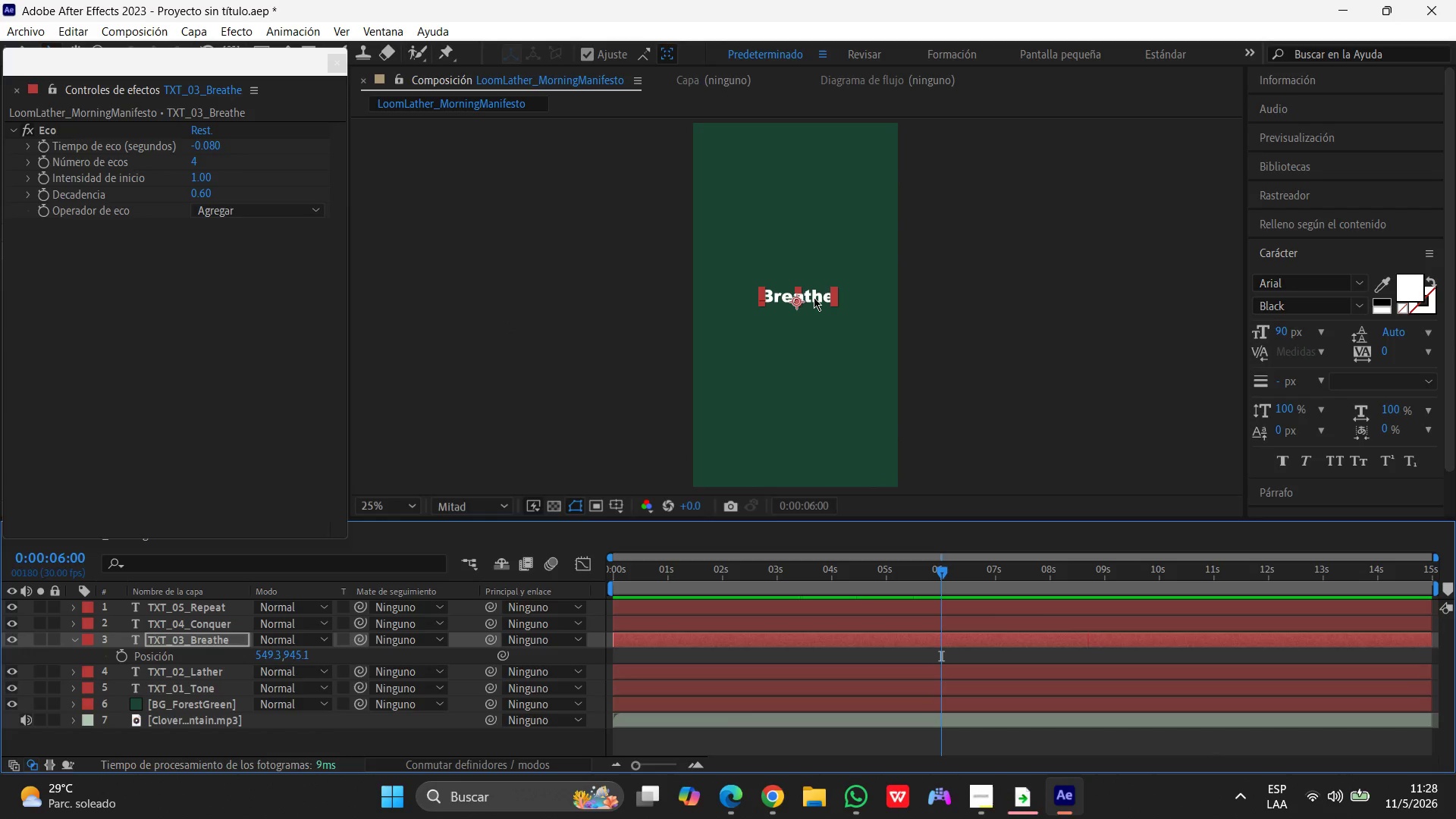 
left_click_drag(start_coordinate=[814, 297], to_coordinate=[805, 515])
 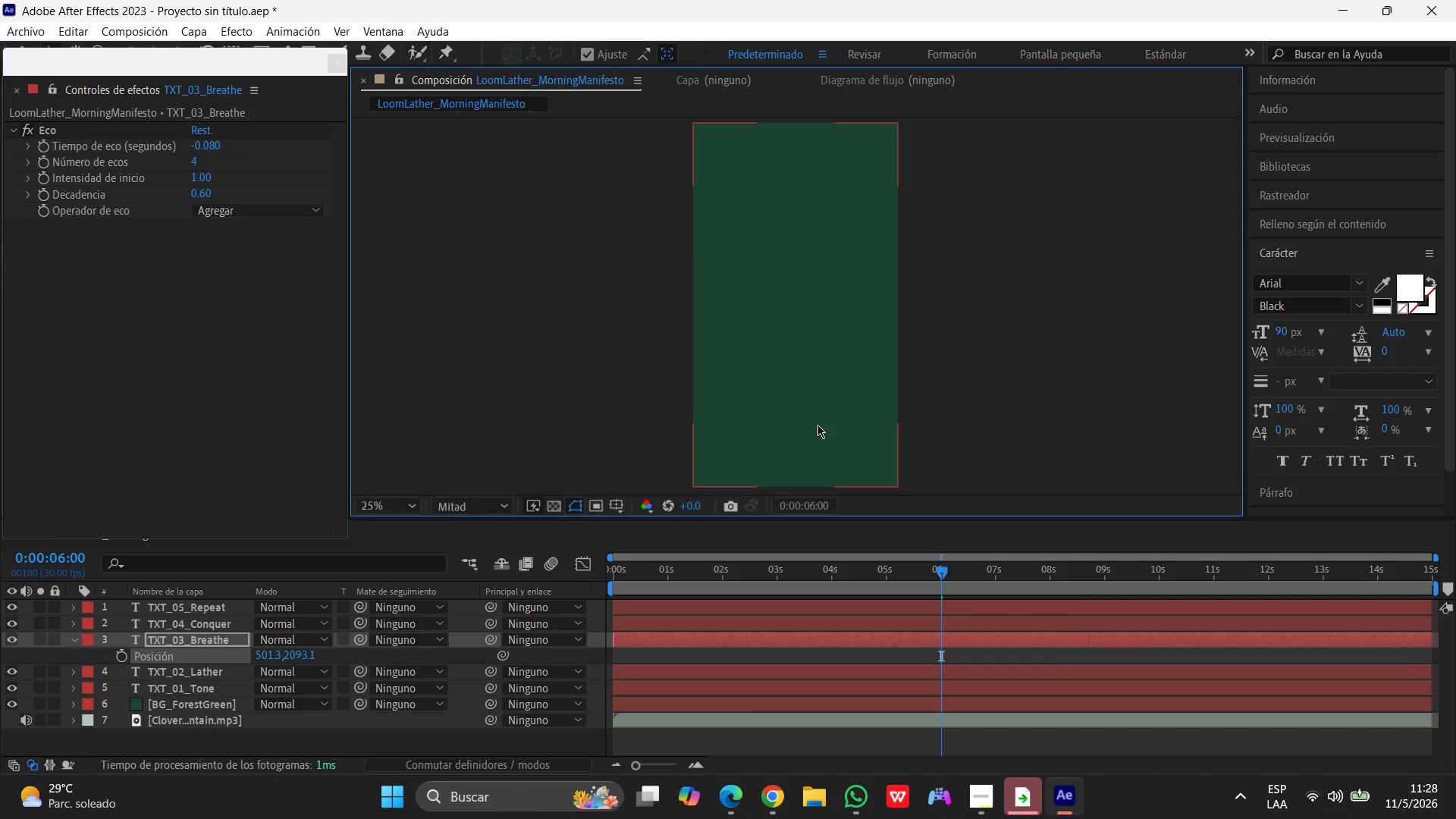 
scroll: coordinate [820, 413], scroll_direction: down, amount: 2.0
 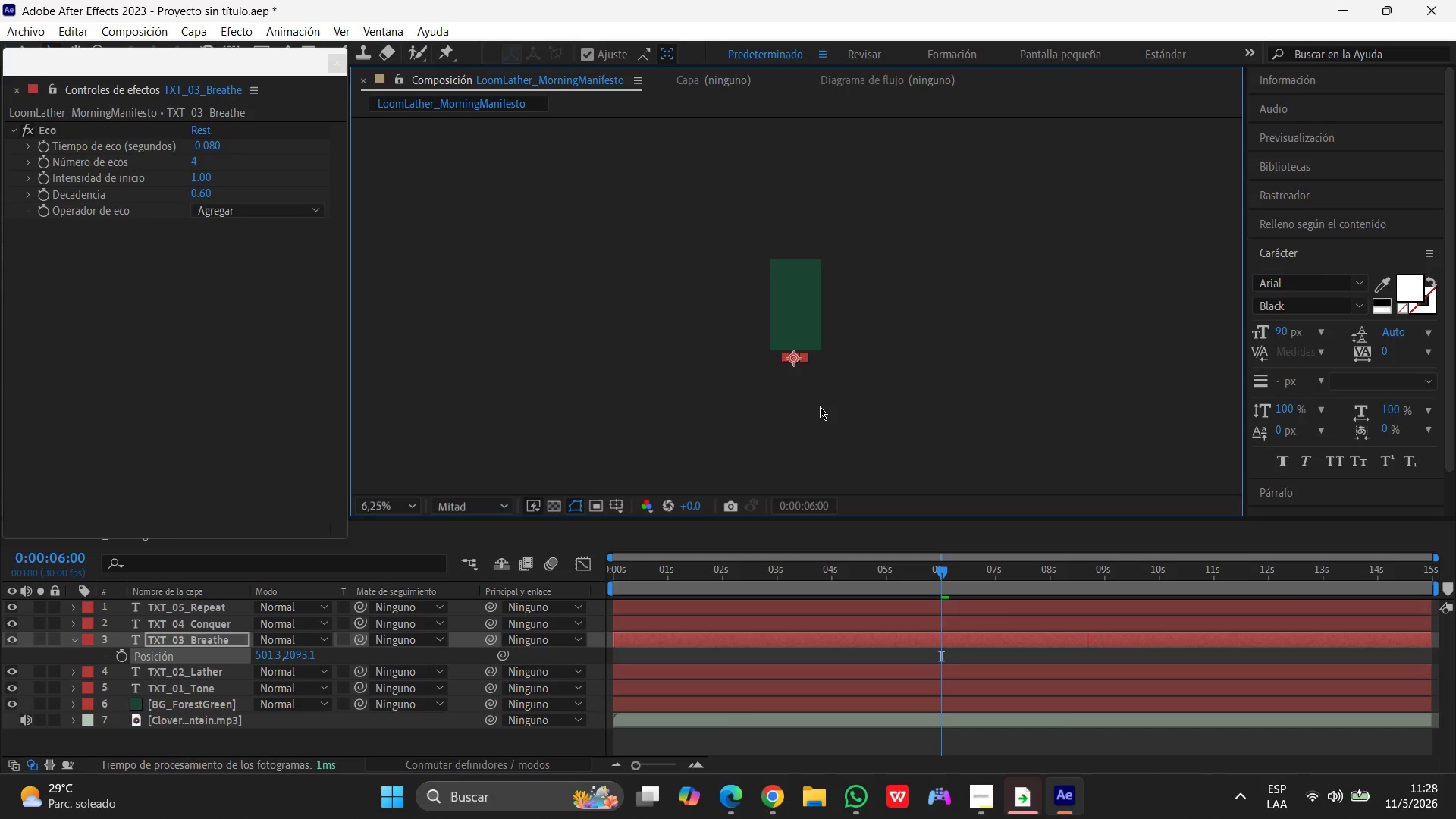 
scroll: coordinate [820, 406], scroll_direction: up, amount: 2.0
 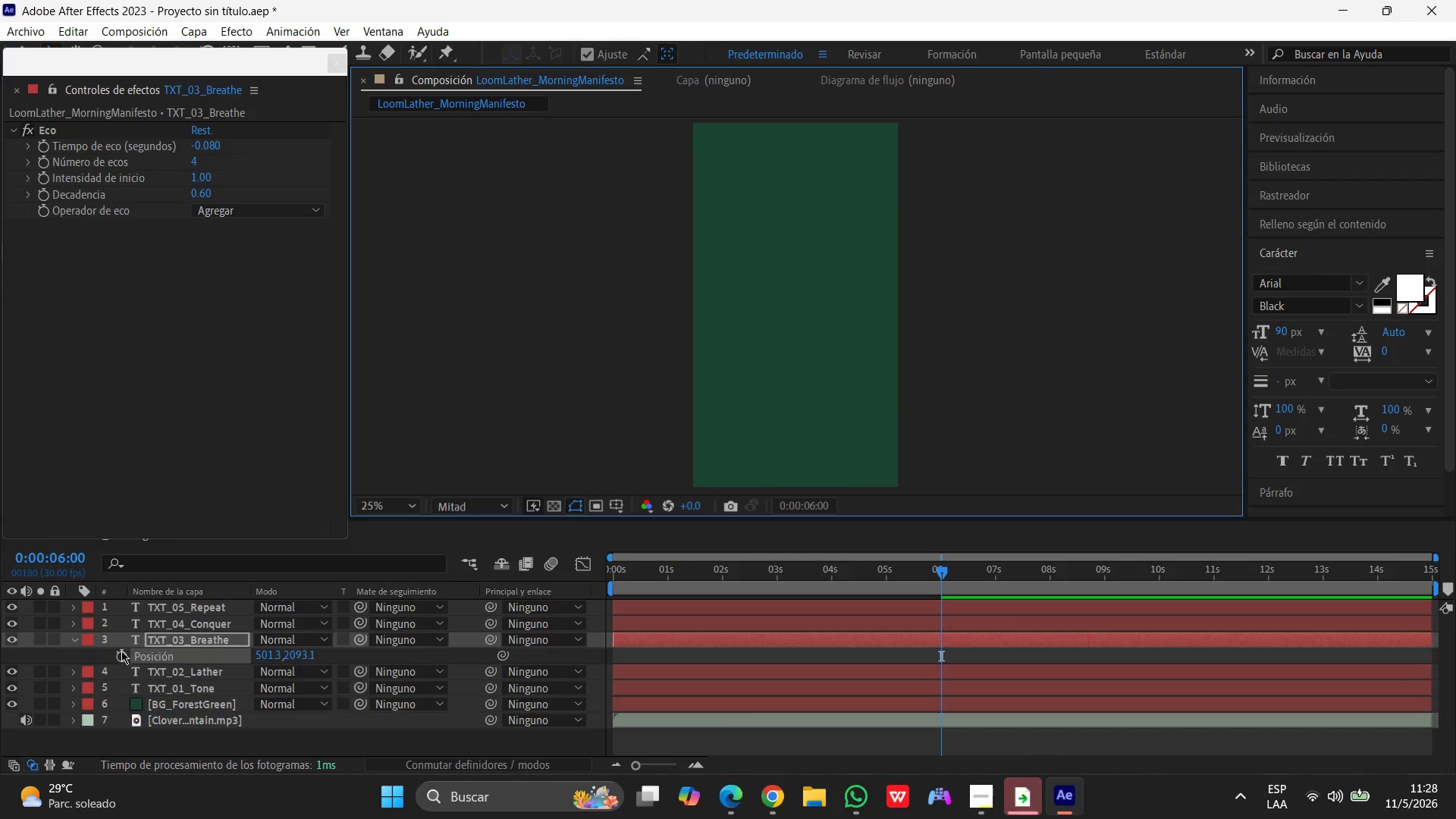 
left_click([121, 654])
 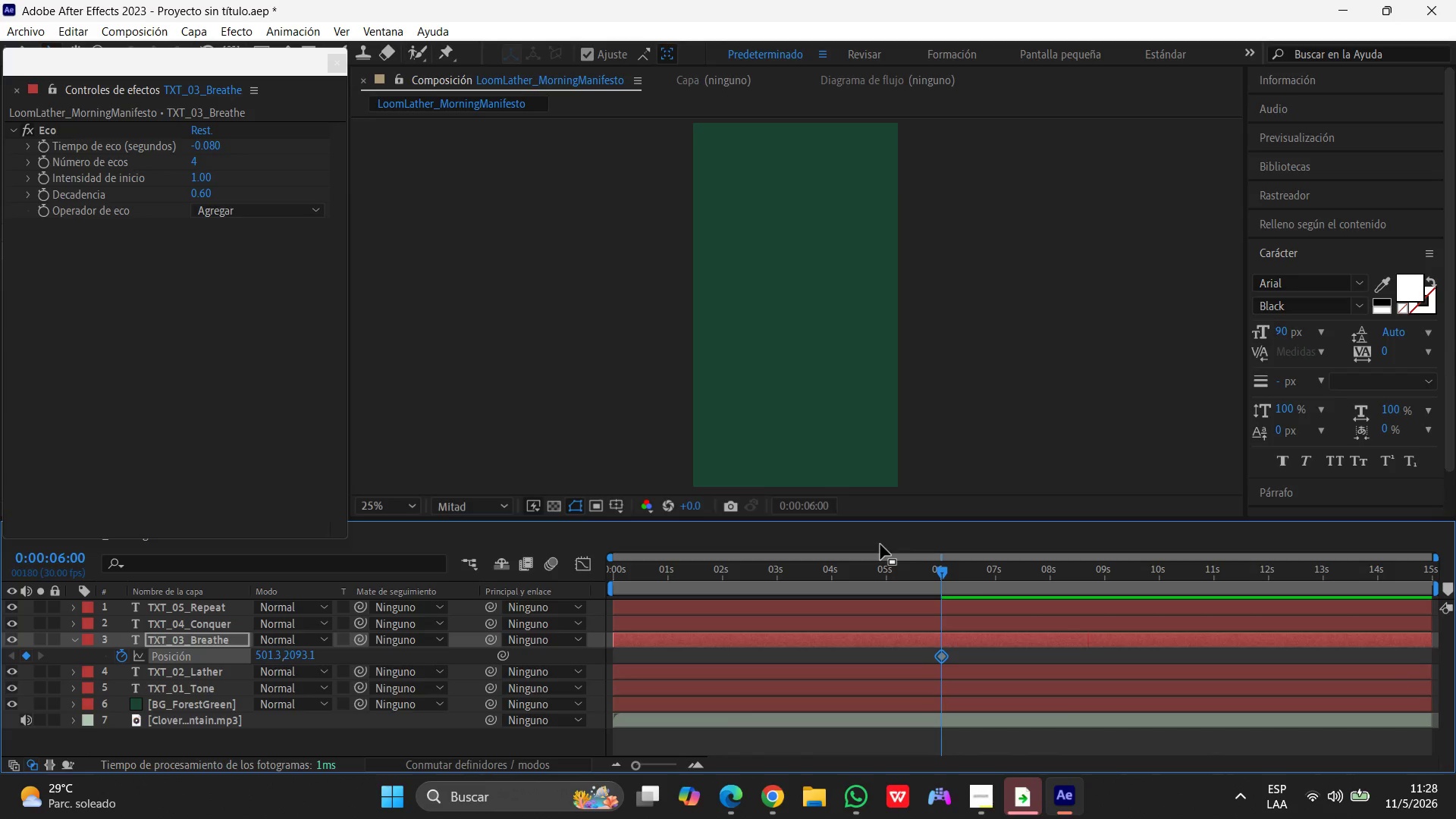 
wait(5.38)
 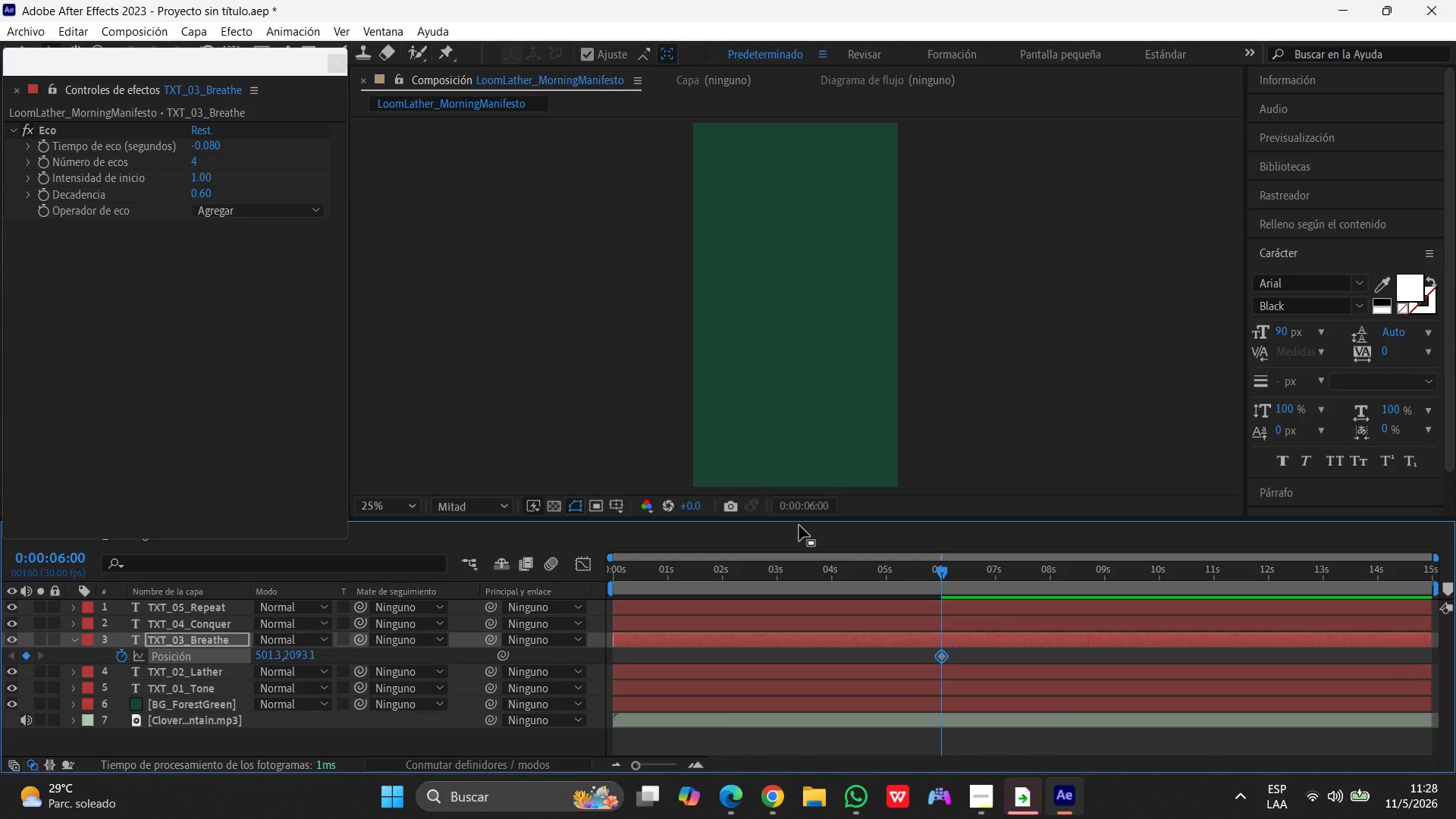 
left_click_drag(start_coordinate=[940, 601], to_coordinate=[951, 601])
 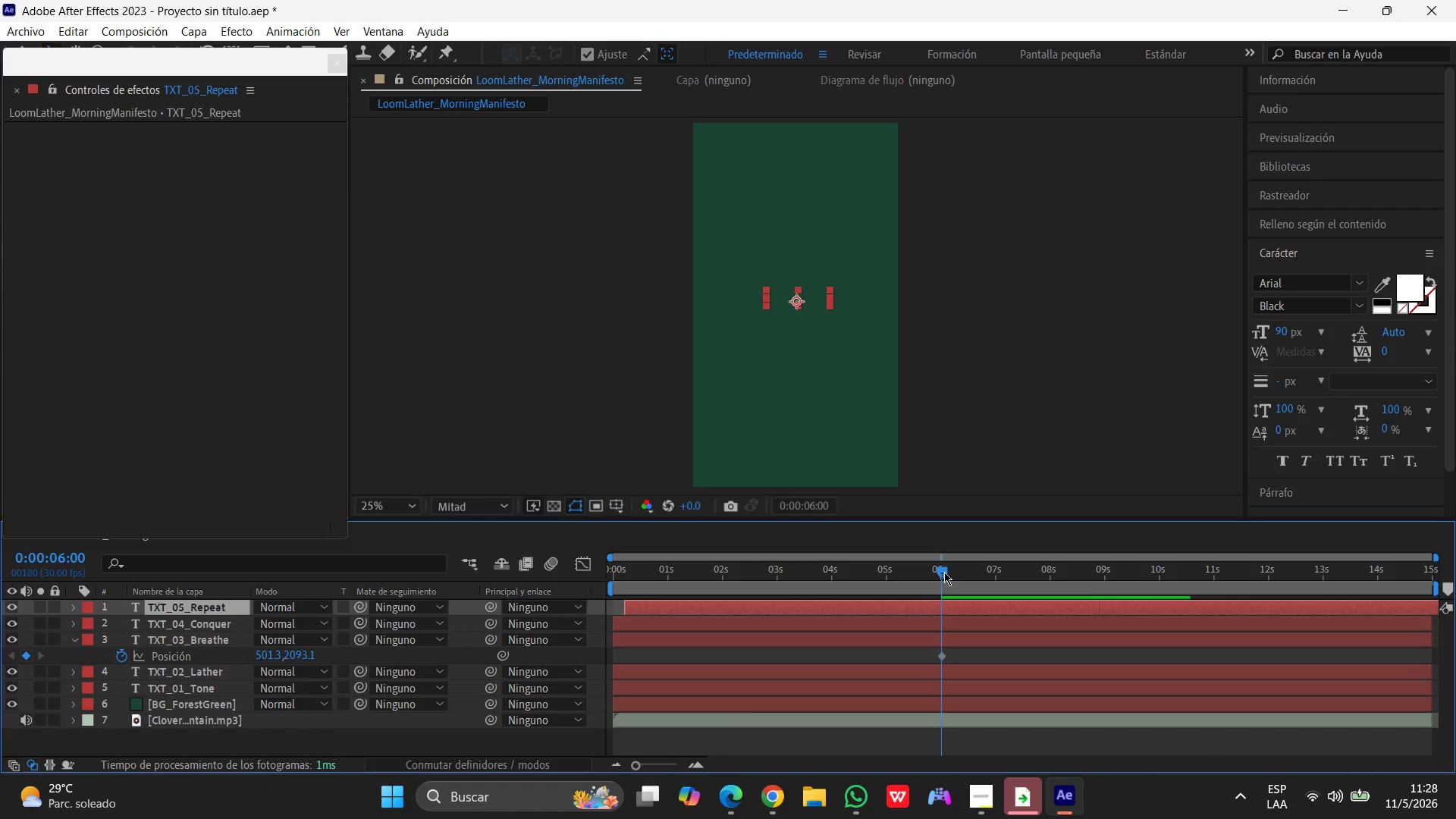 
key(Control+Z)
 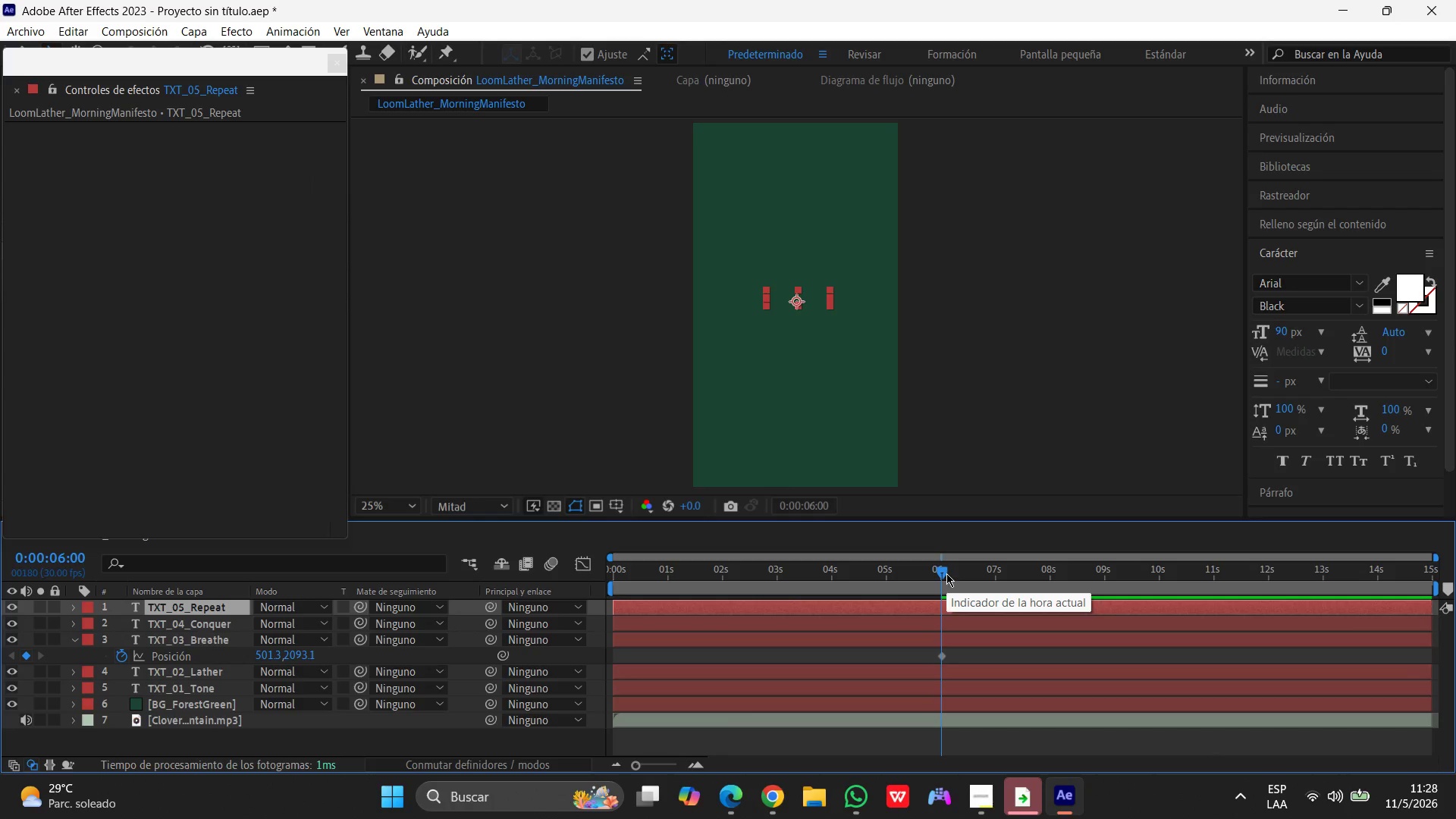 
left_click_drag(start_coordinate=[945, 572], to_coordinate=[971, 568])
 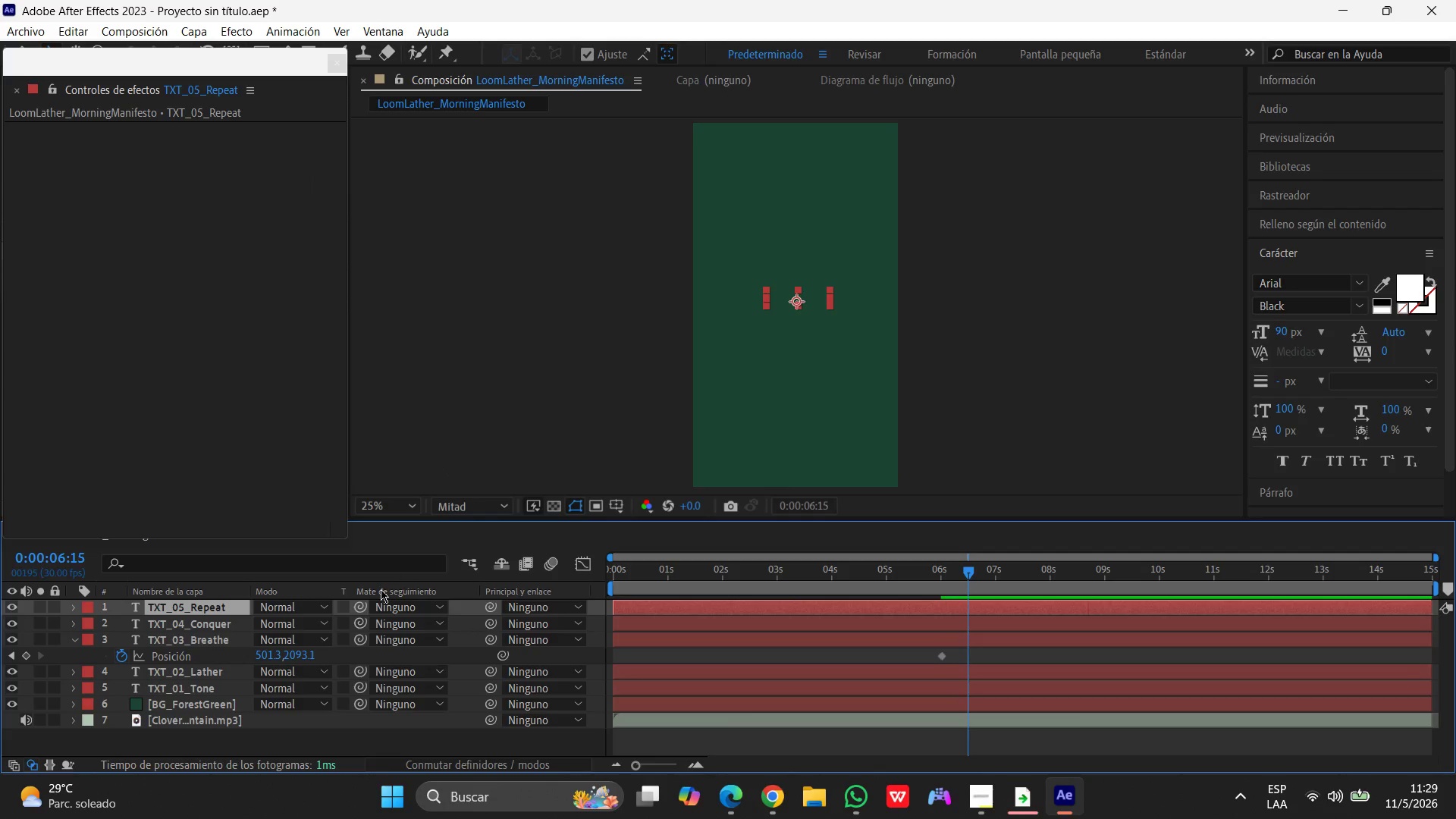 
scroll: coordinate [852, 340], scroll_direction: down, amount: 4.0
 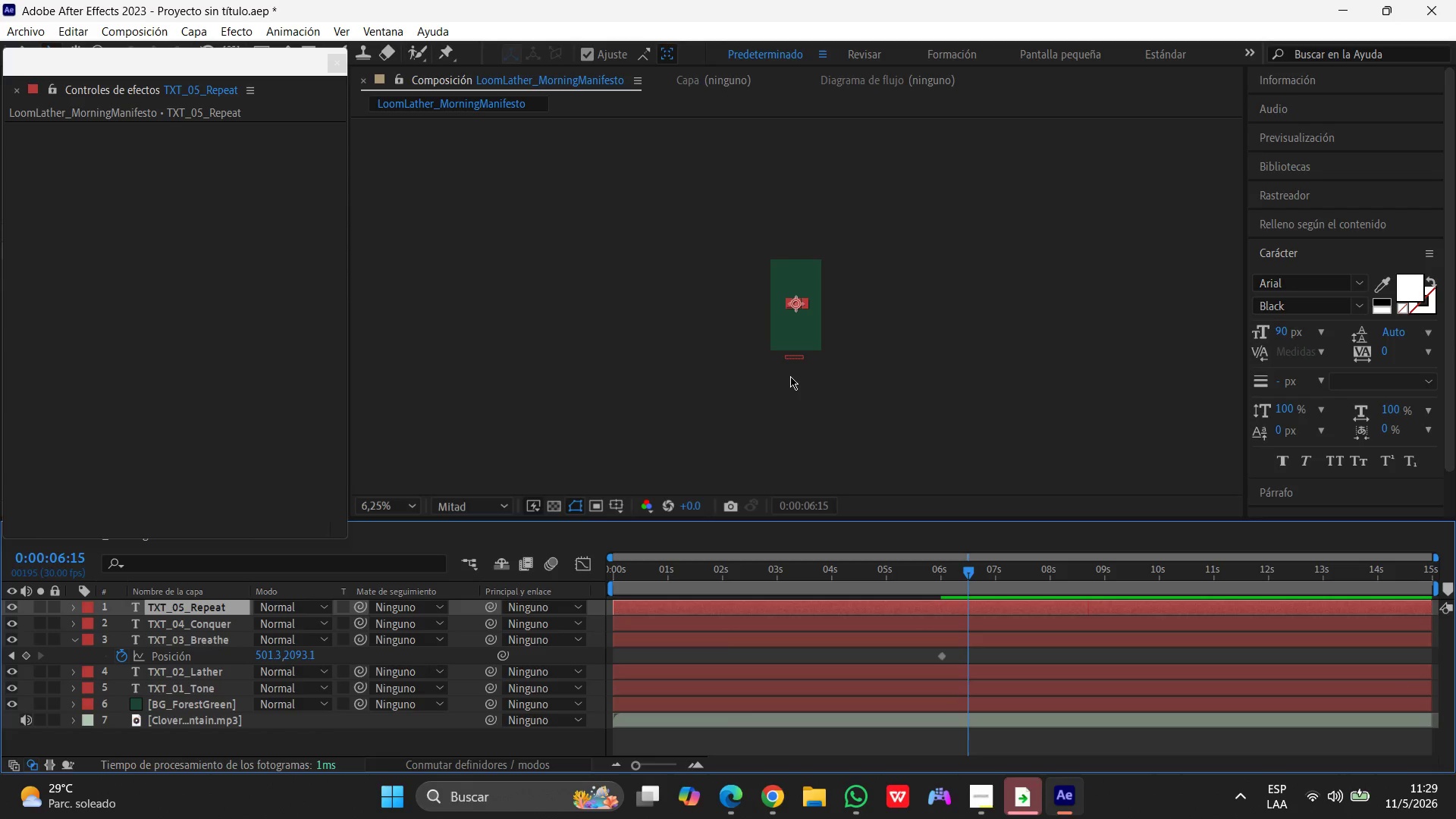 
scroll: coordinate [790, 376], scroll_direction: up, amount: 1.0
 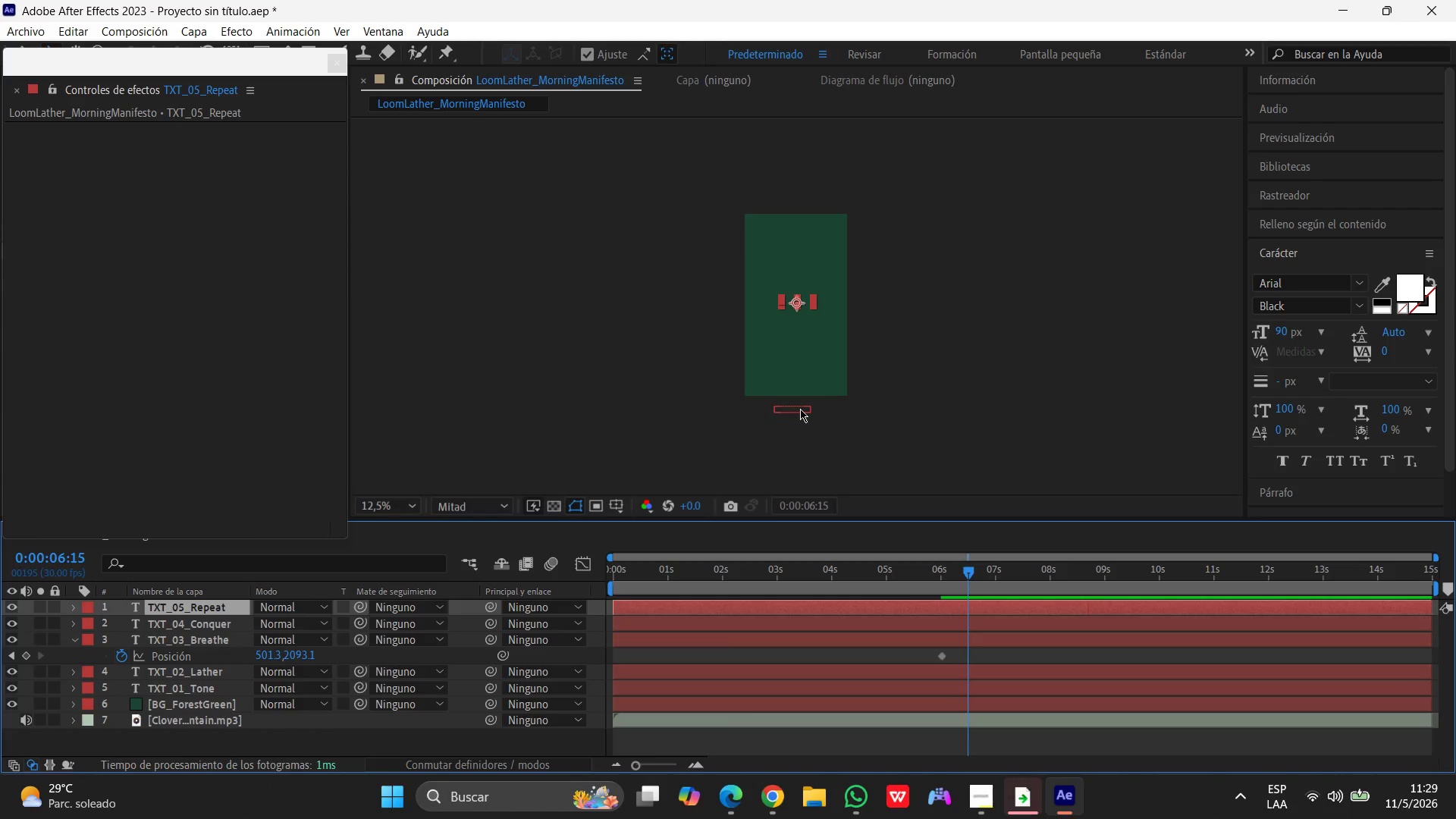 
left_click_drag(start_coordinate=[800, 409], to_coordinate=[799, 302])
 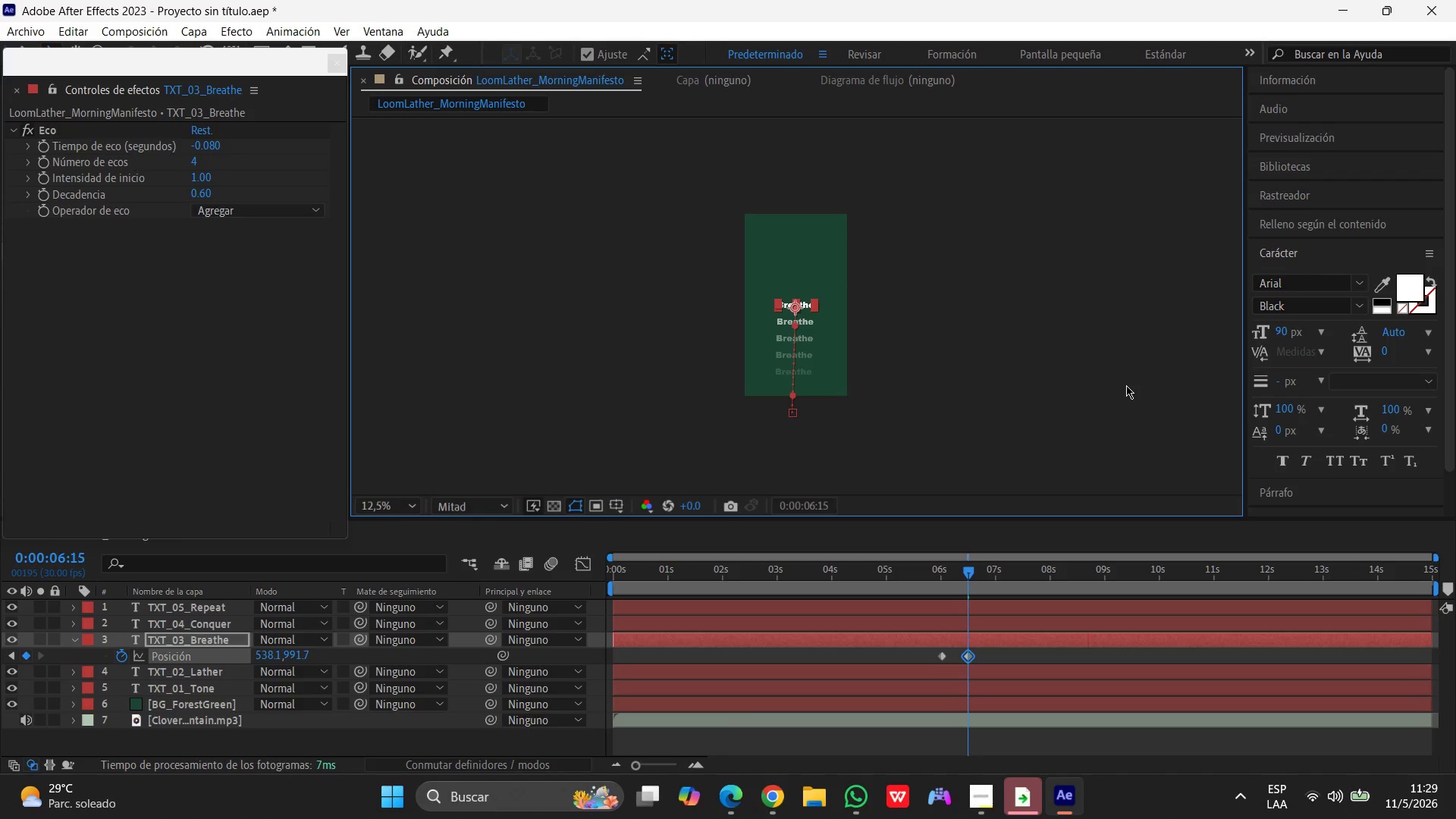 
wait(7.27)
 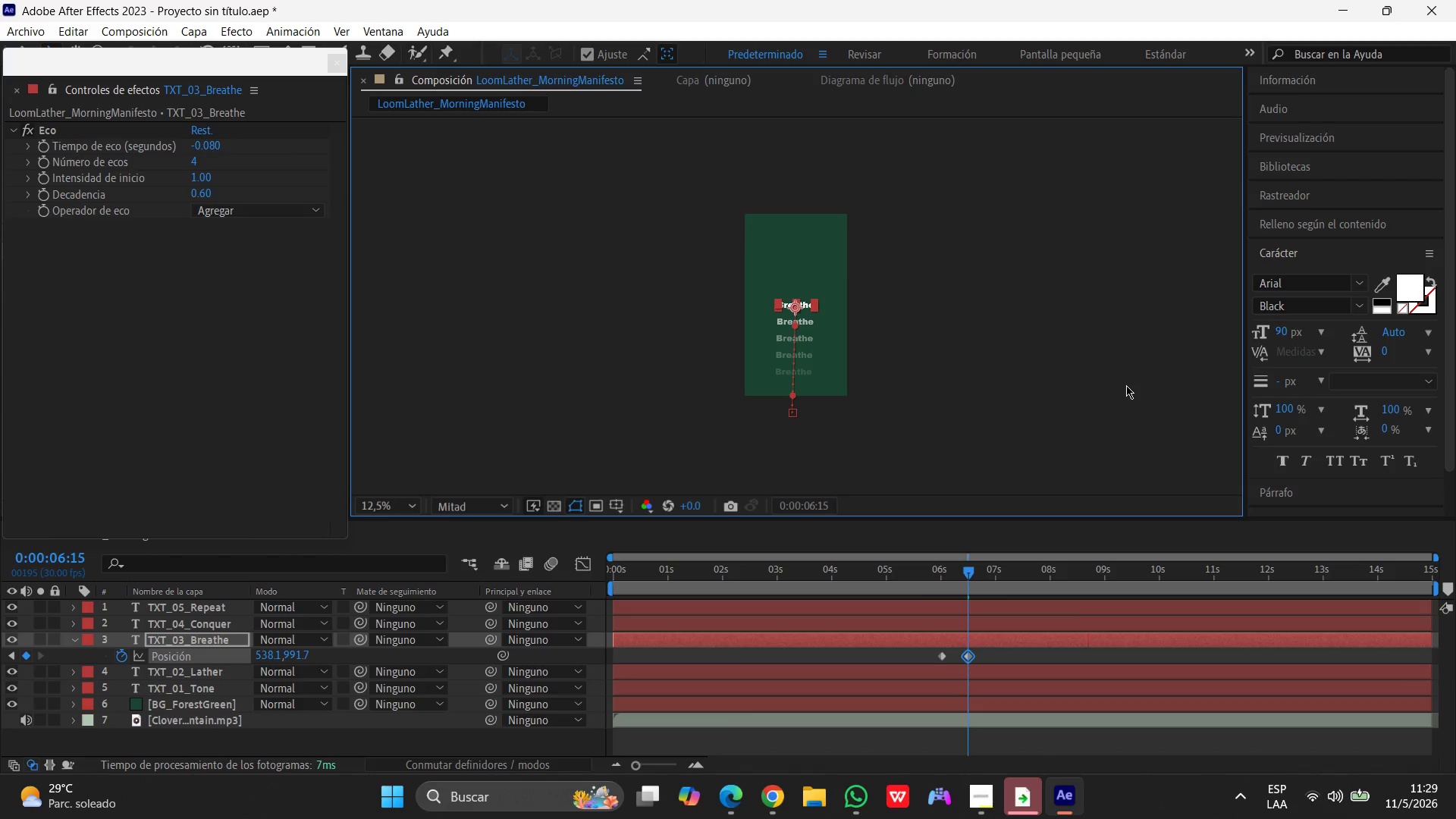 
left_click([1085, 419])
 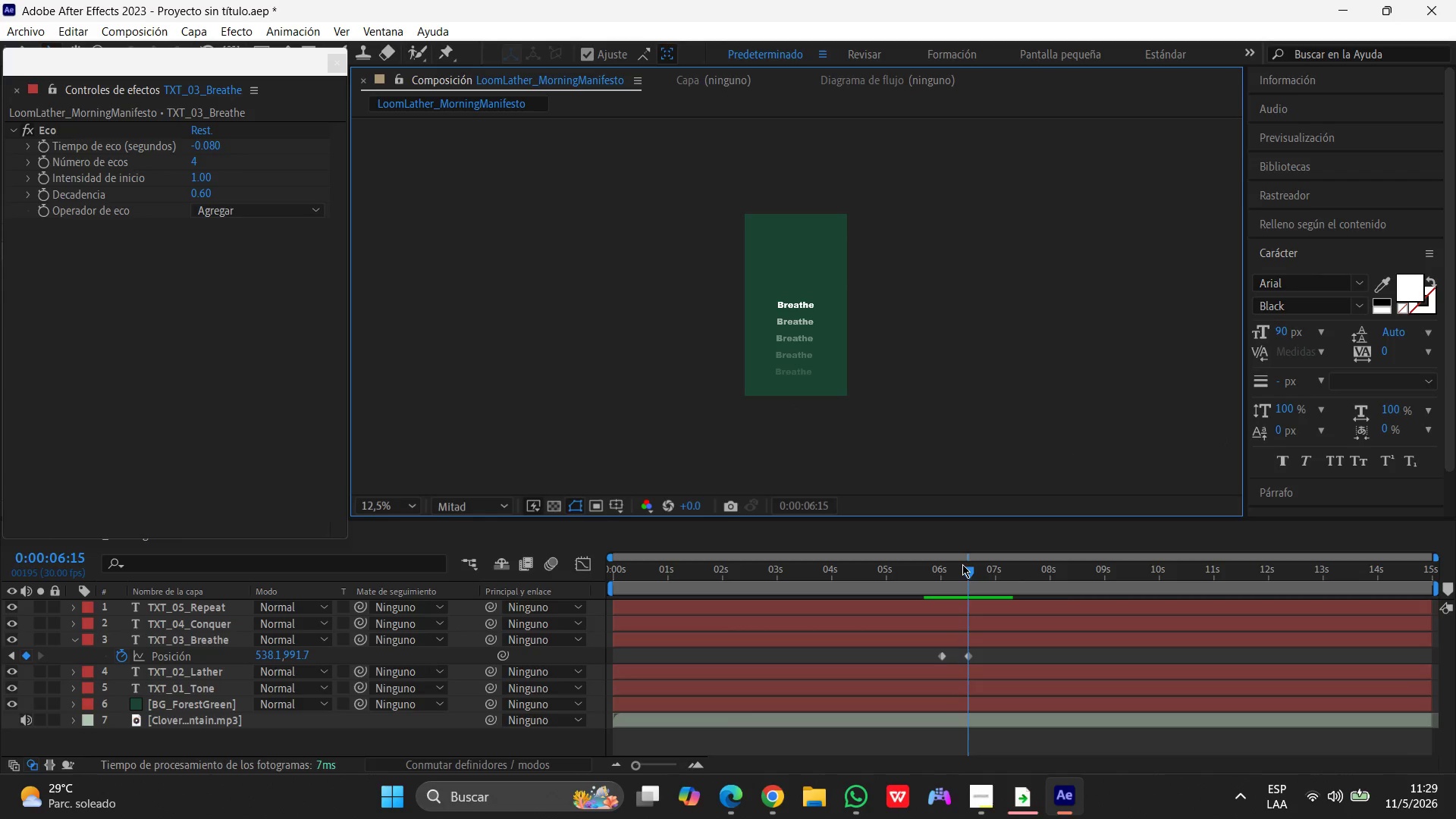 
left_click_drag(start_coordinate=[966, 566], to_coordinate=[436, 552])
 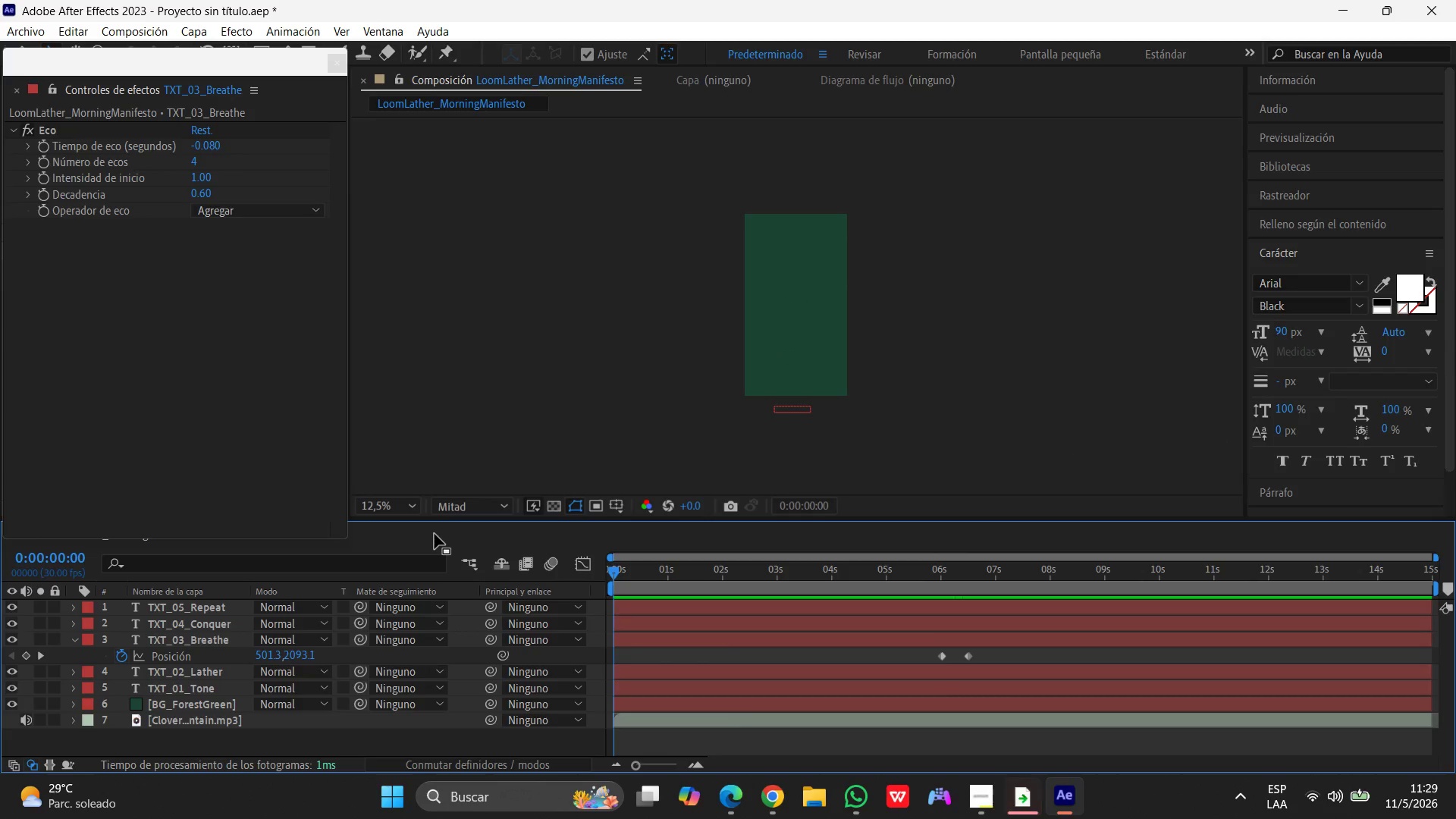 
key(Space)
 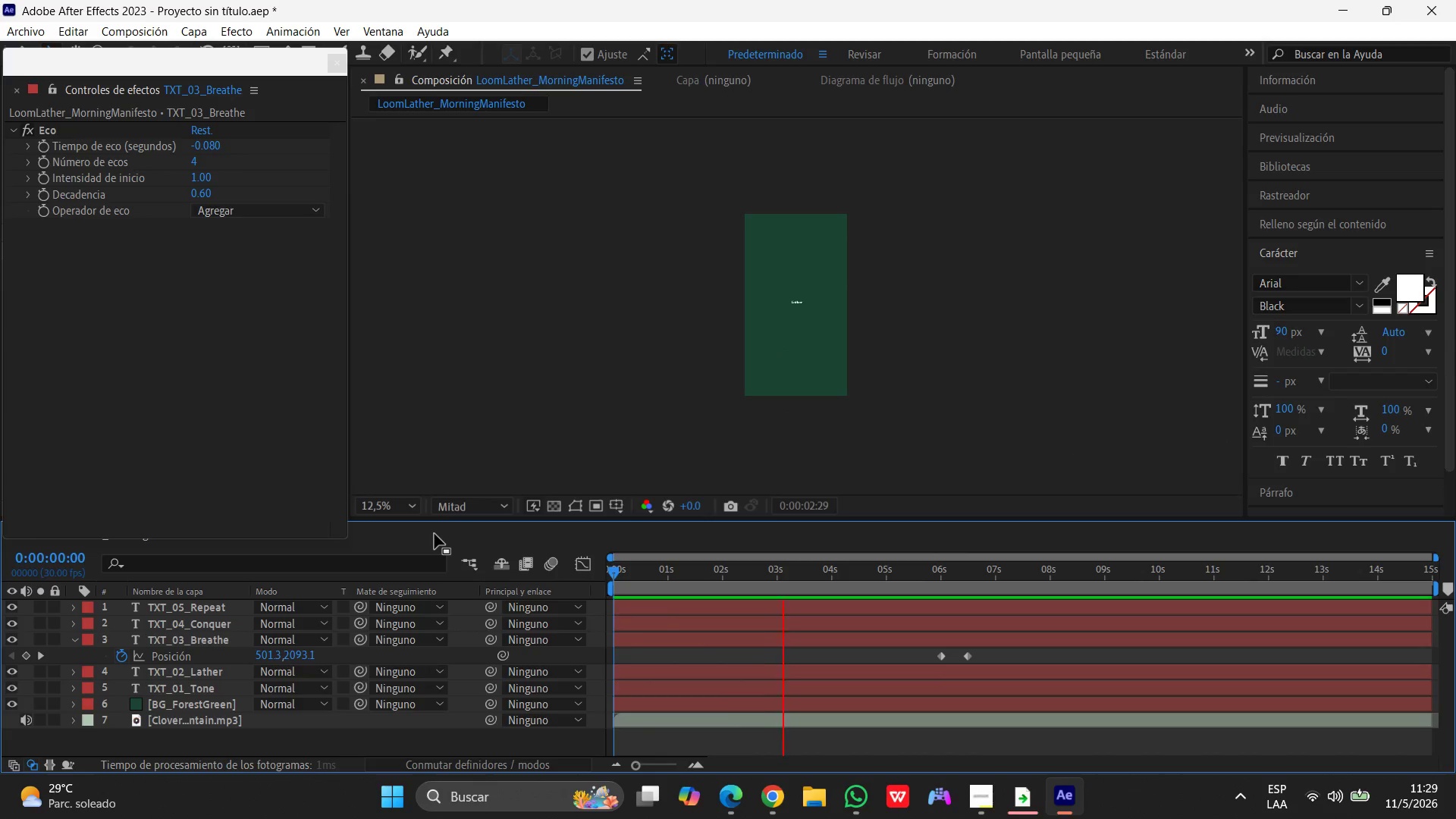 
wait(8.44)
 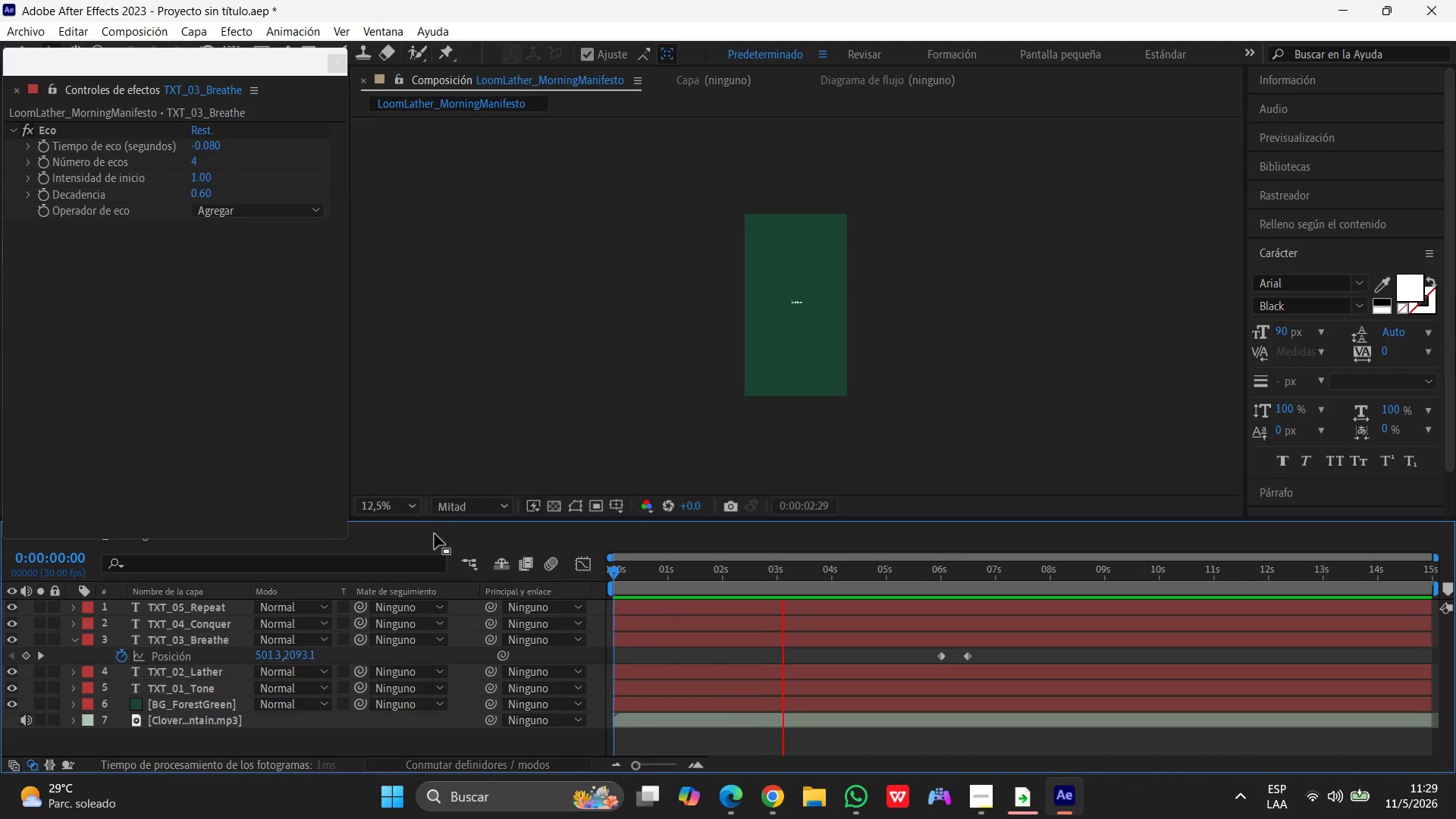 
key(Space)
 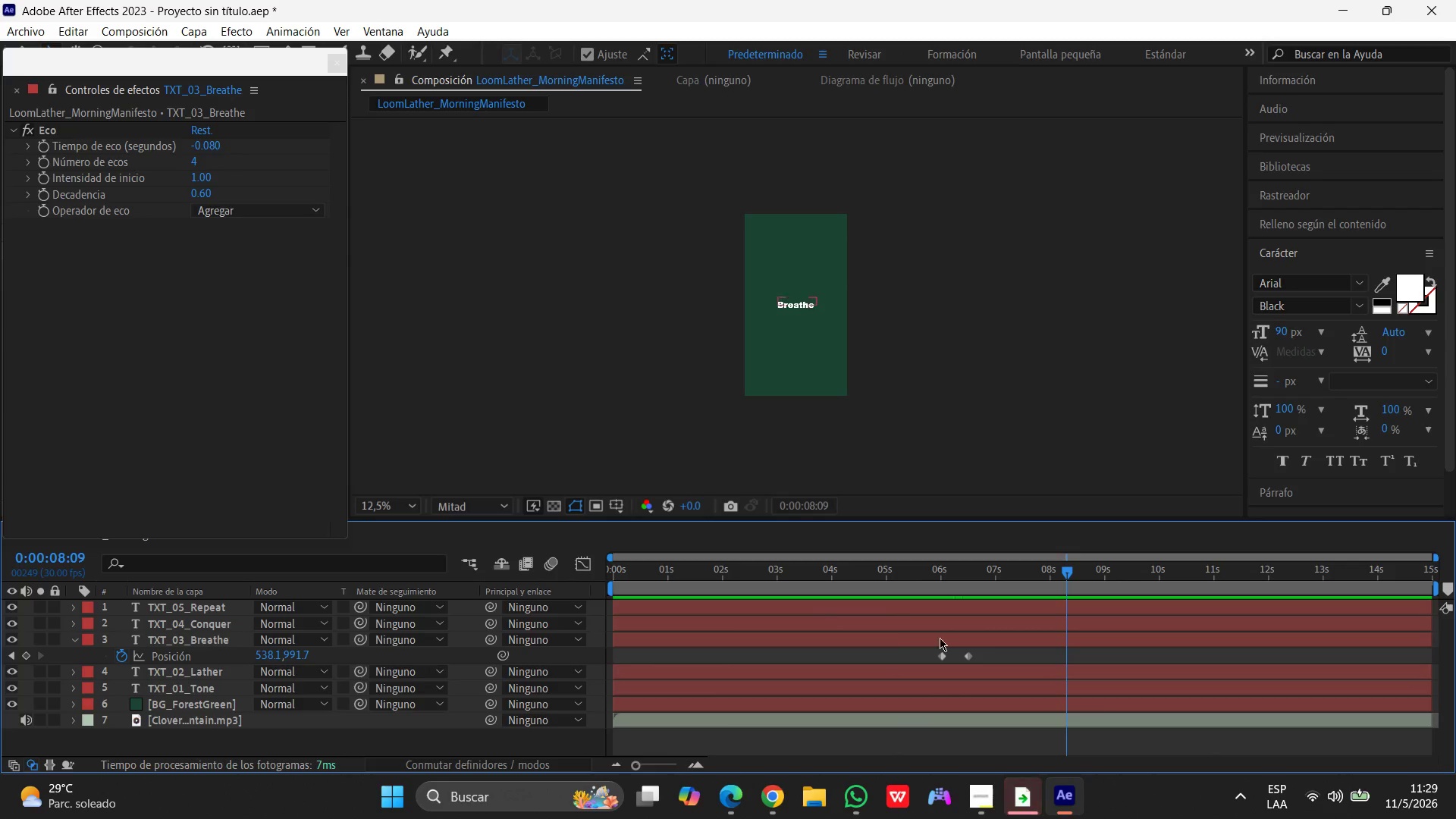 
left_click([942, 654])
 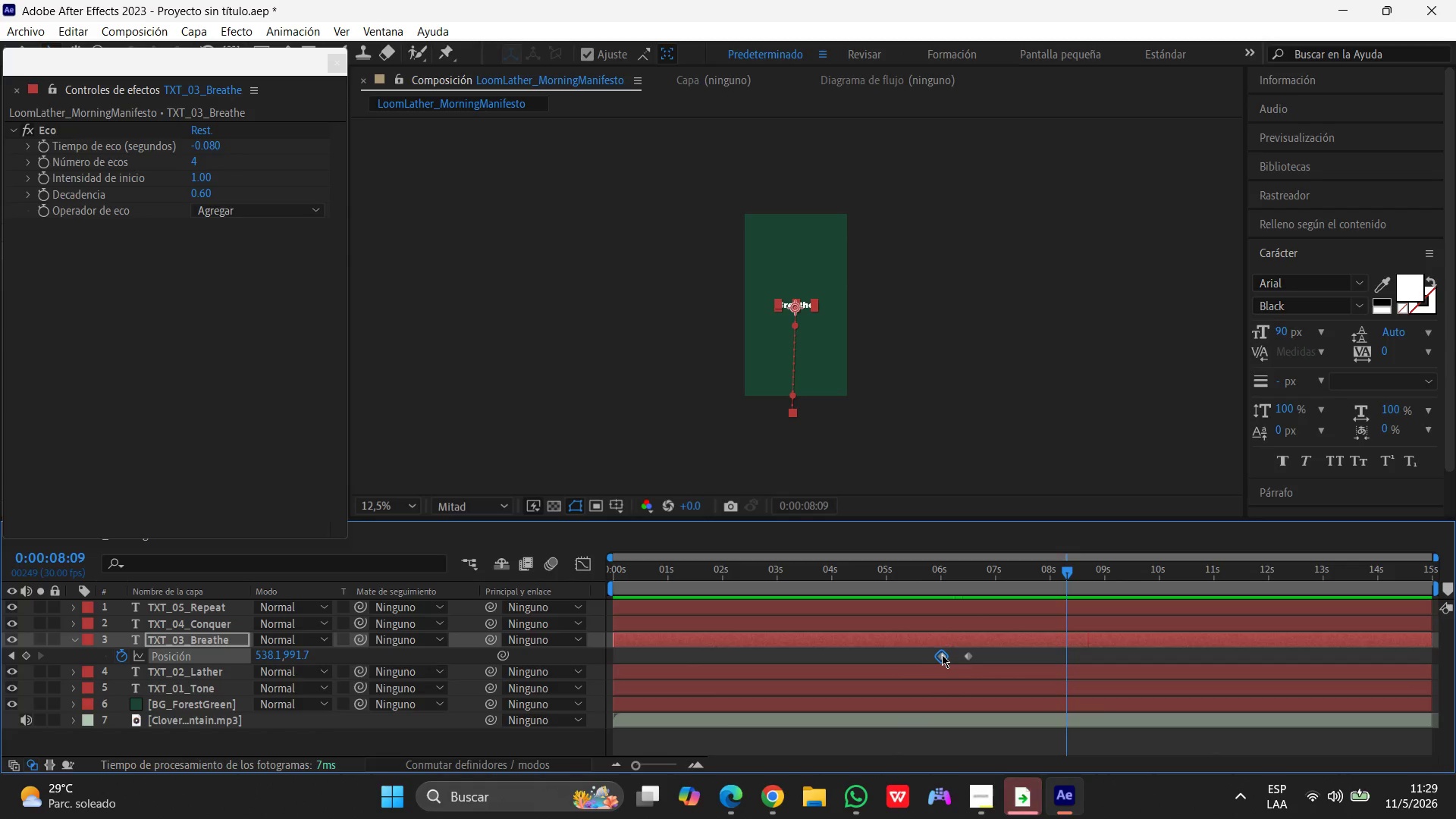 
hold_key(key=ShiftLeft, duration=0.97)
left_click([967, 658])
 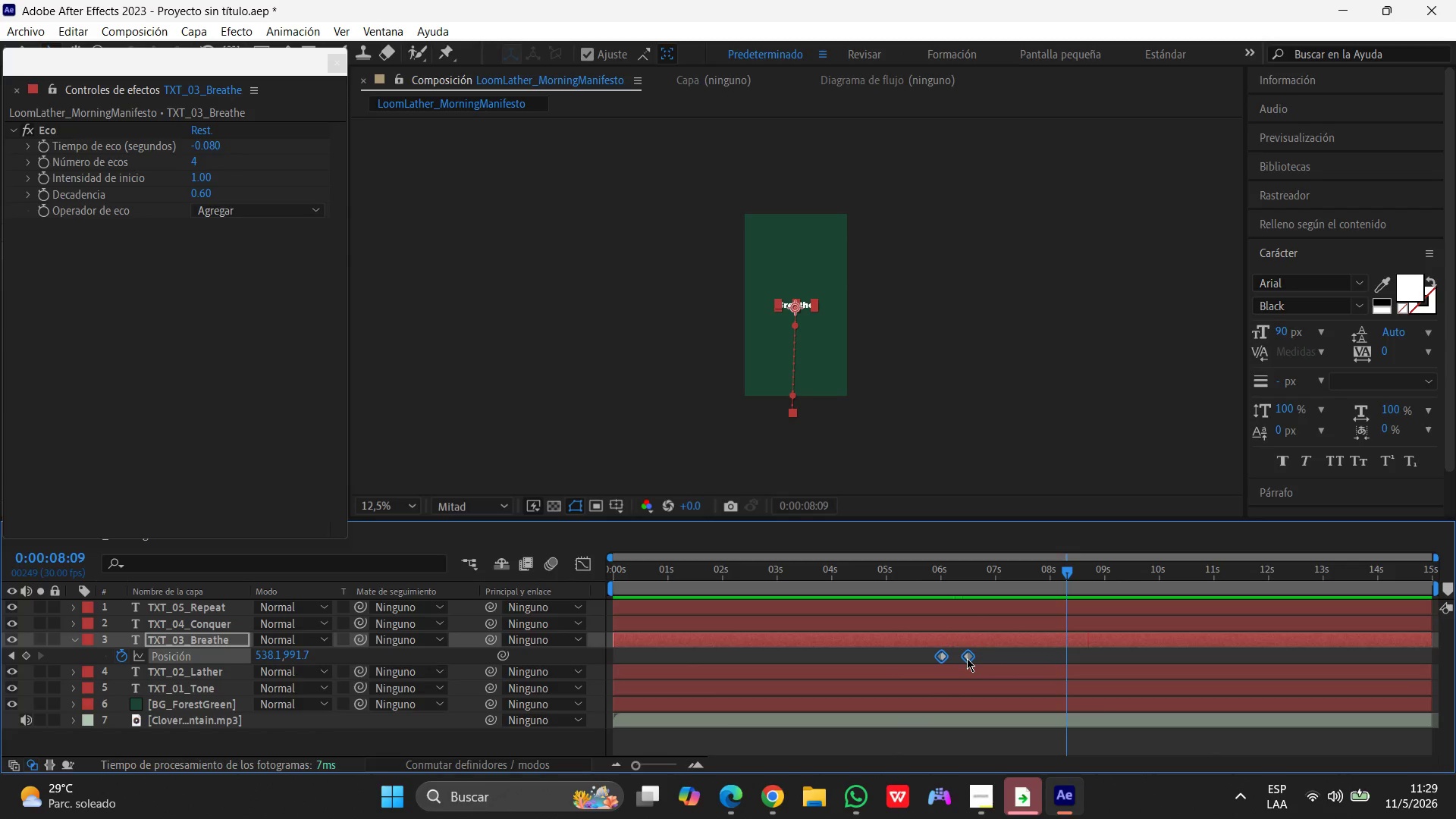 
right_click([967, 658])
 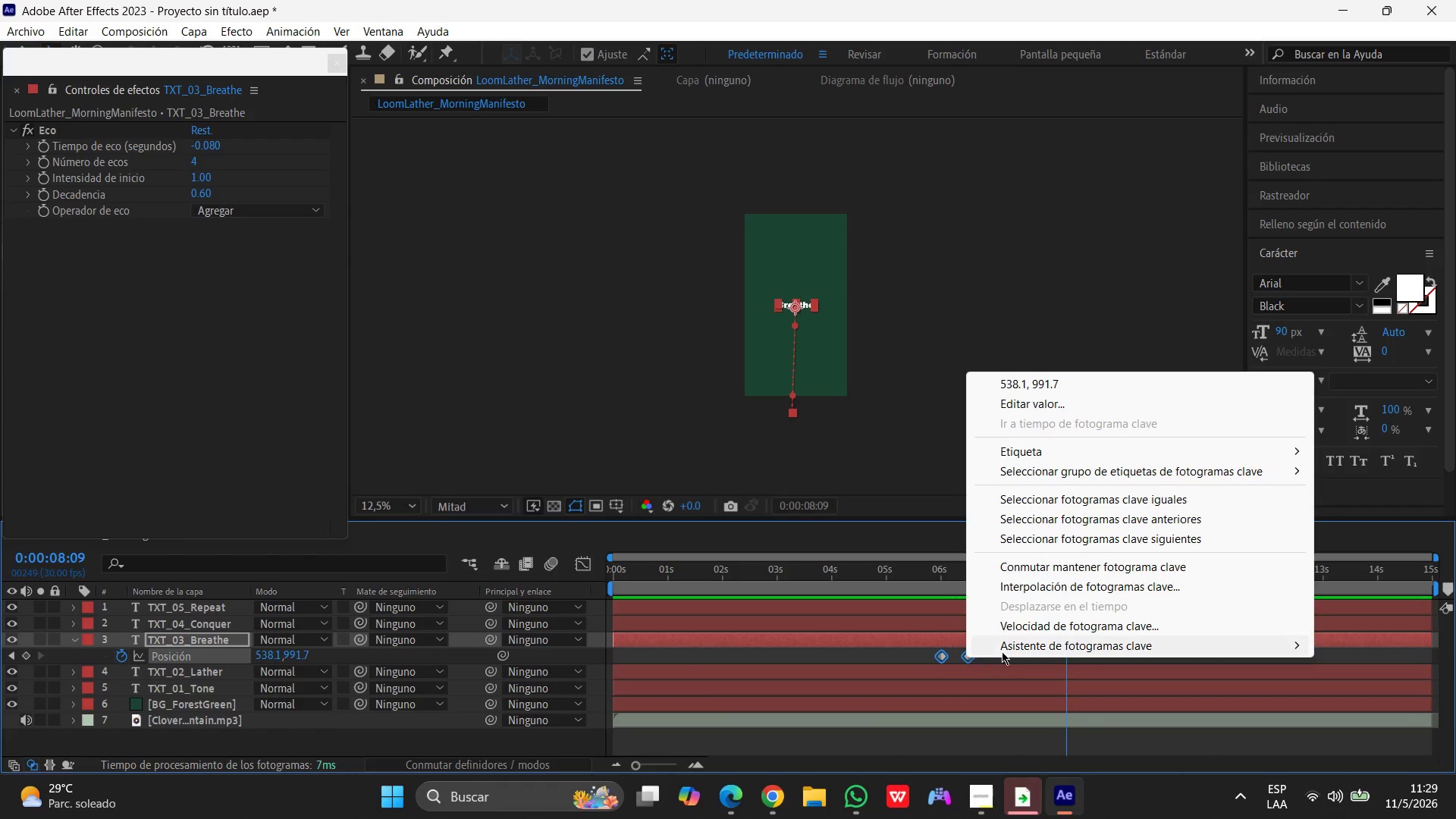 
left_click([1006, 651])
 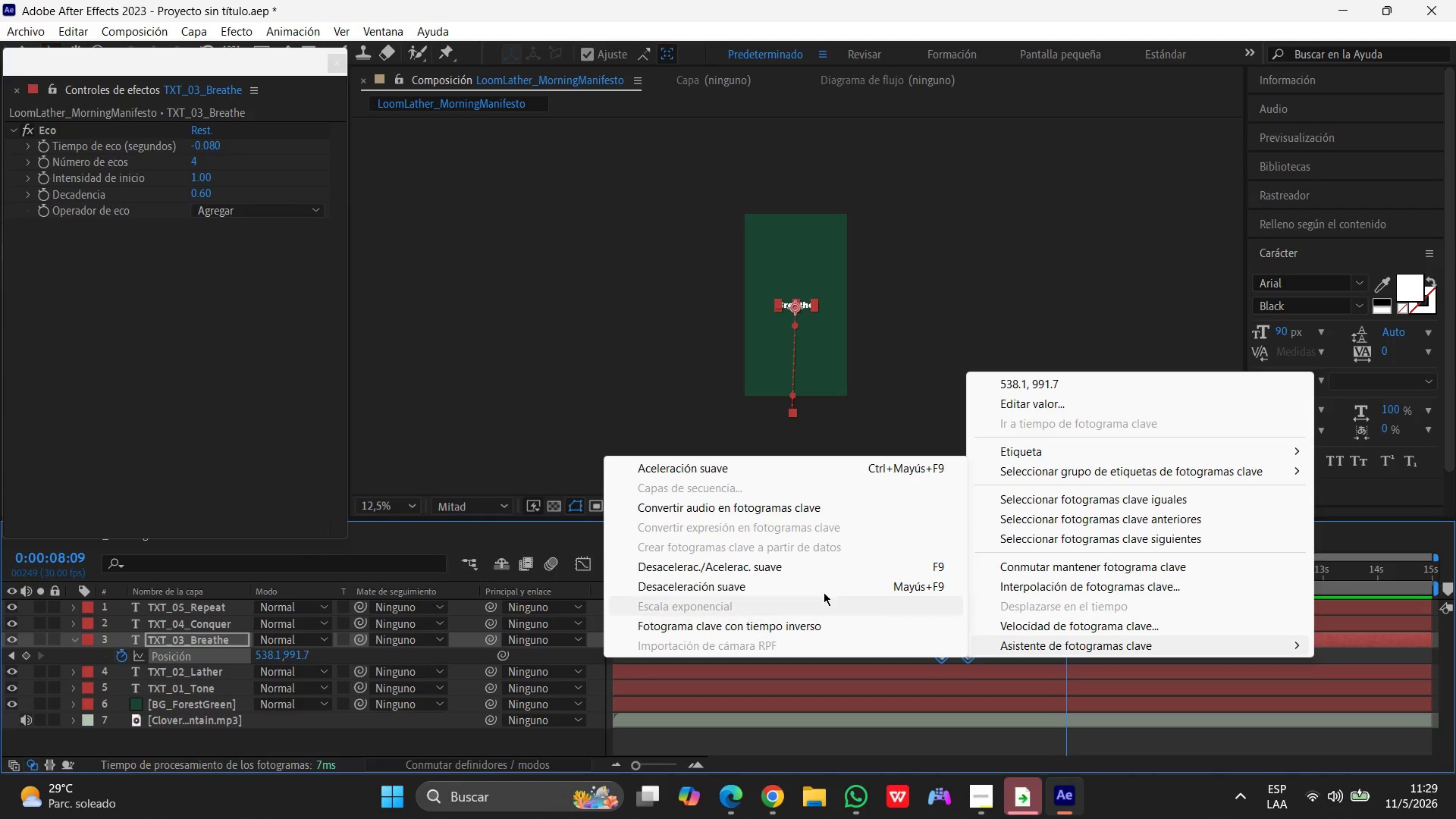 
left_click([744, 567])
 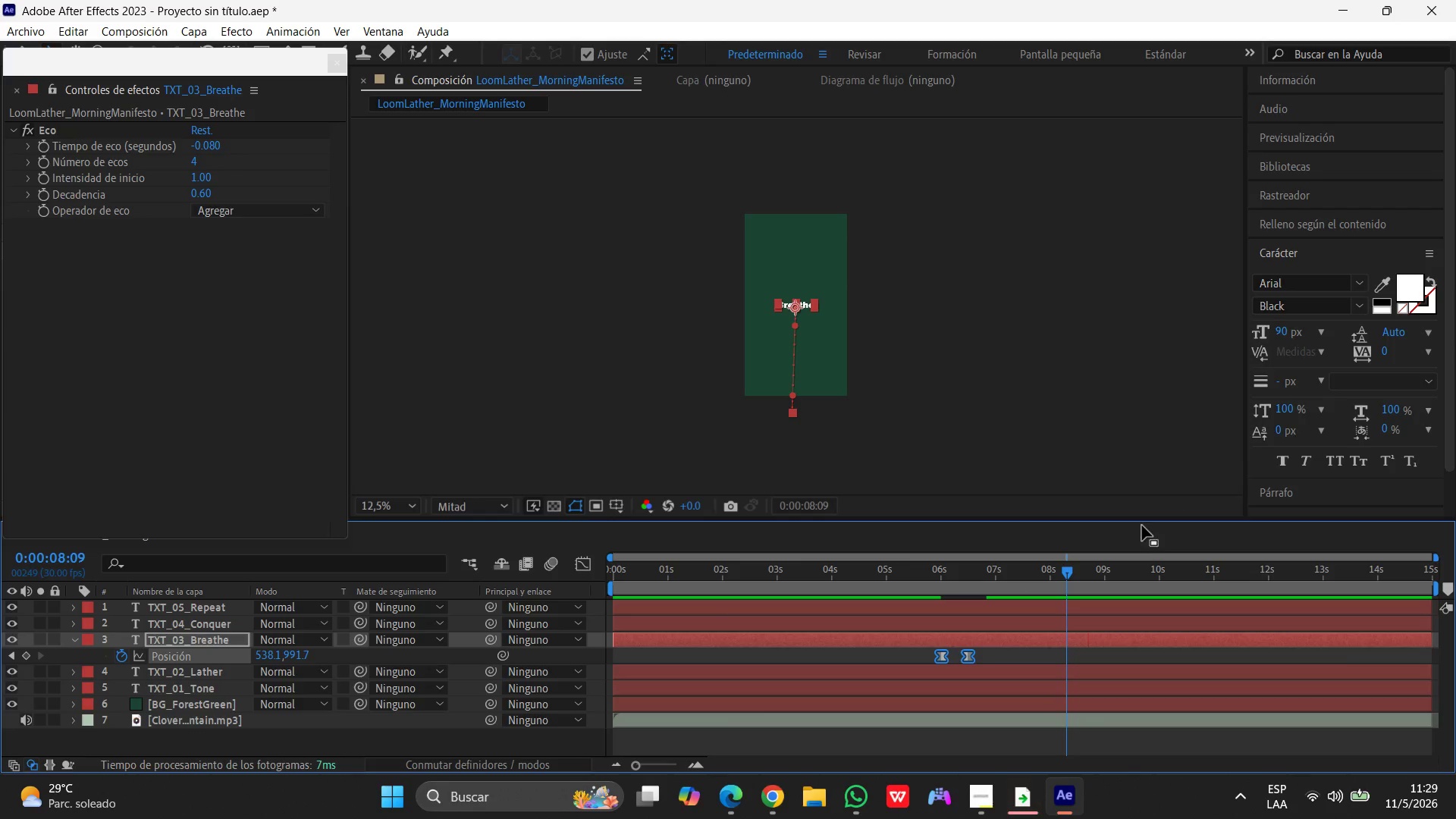 
left_click_drag(start_coordinate=[1066, 572], to_coordinate=[1106, 564])
 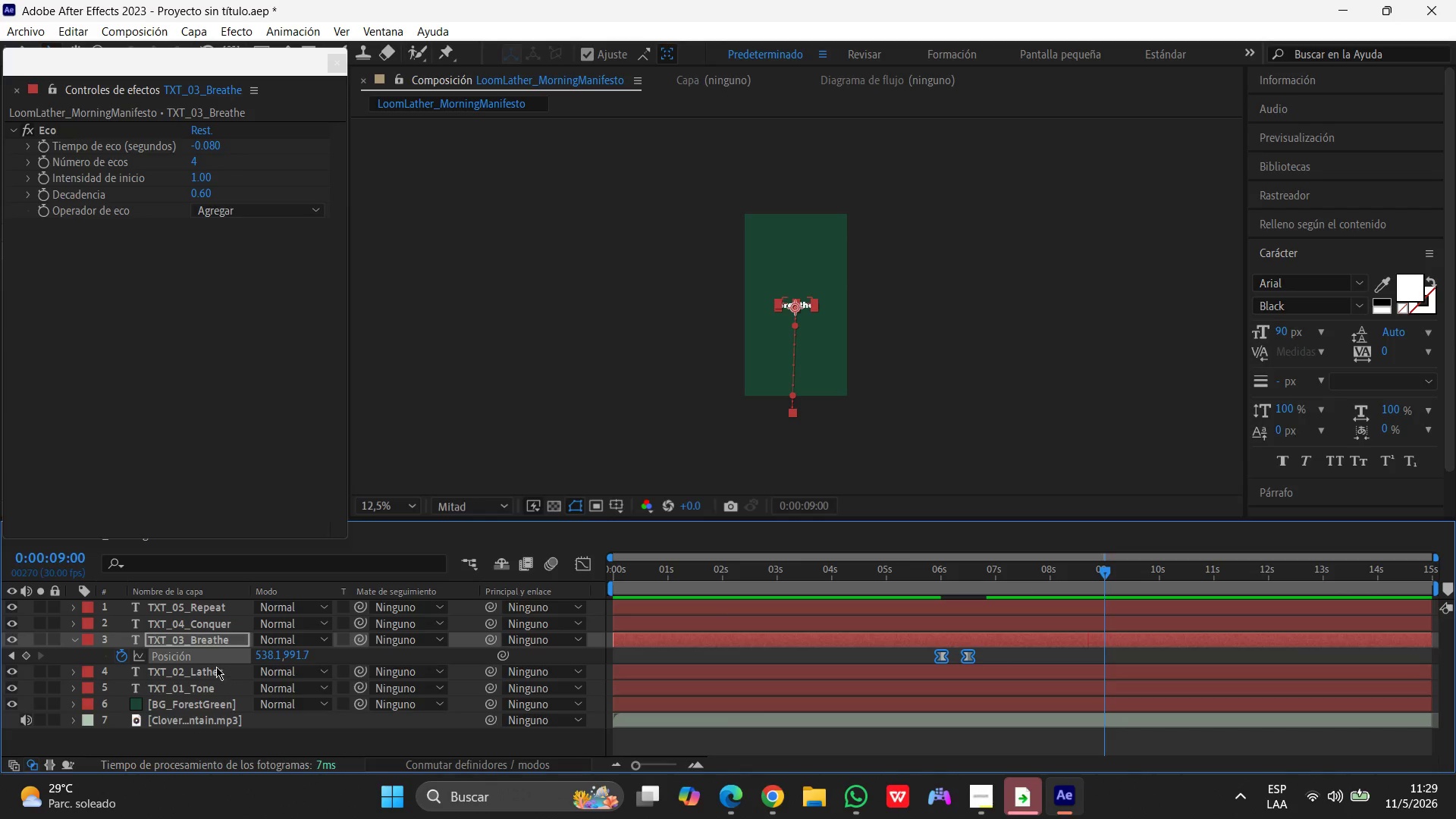 
left_click([189, 638])
 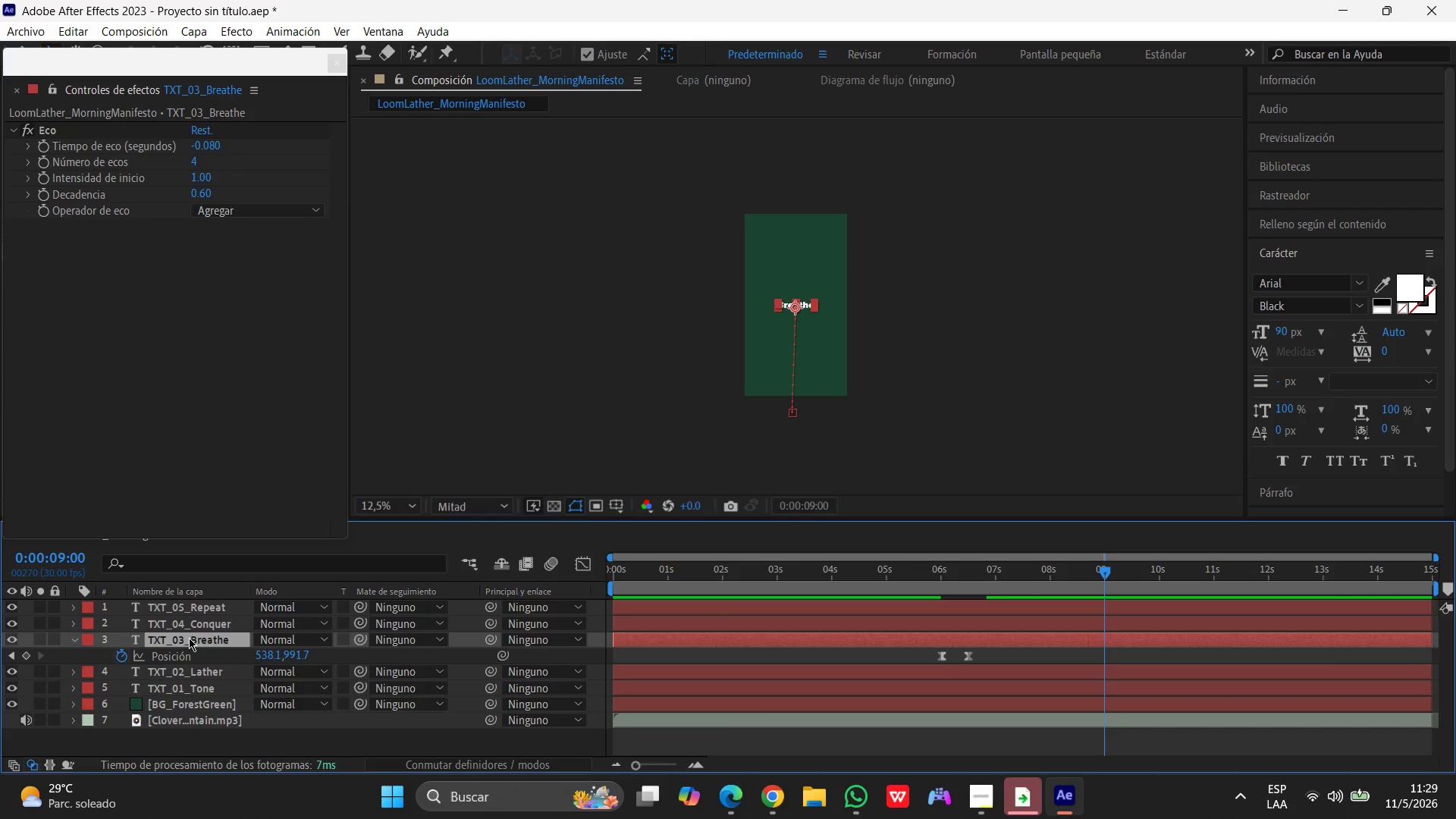 
key(T)
 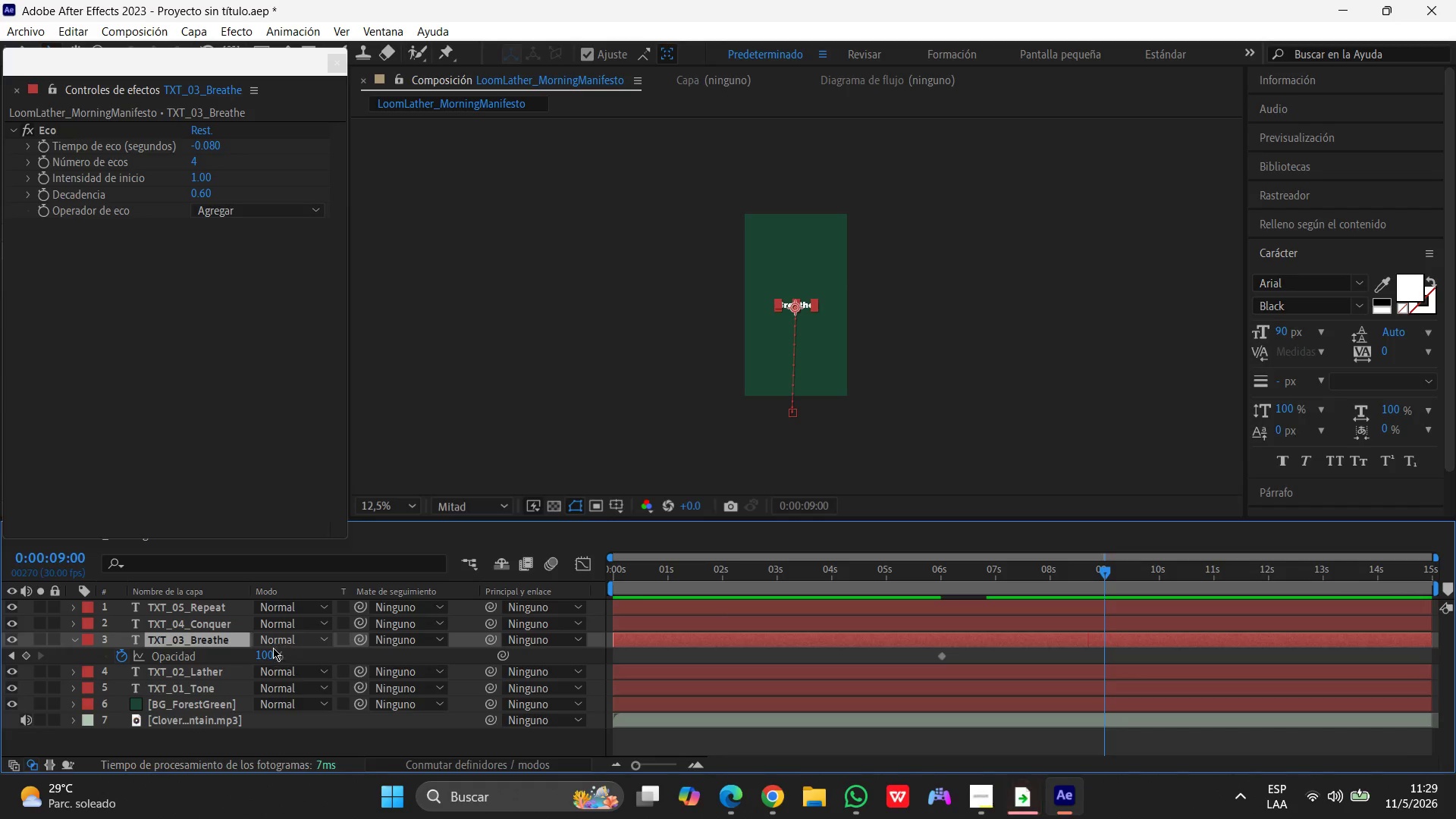 
left_click([267, 651])
 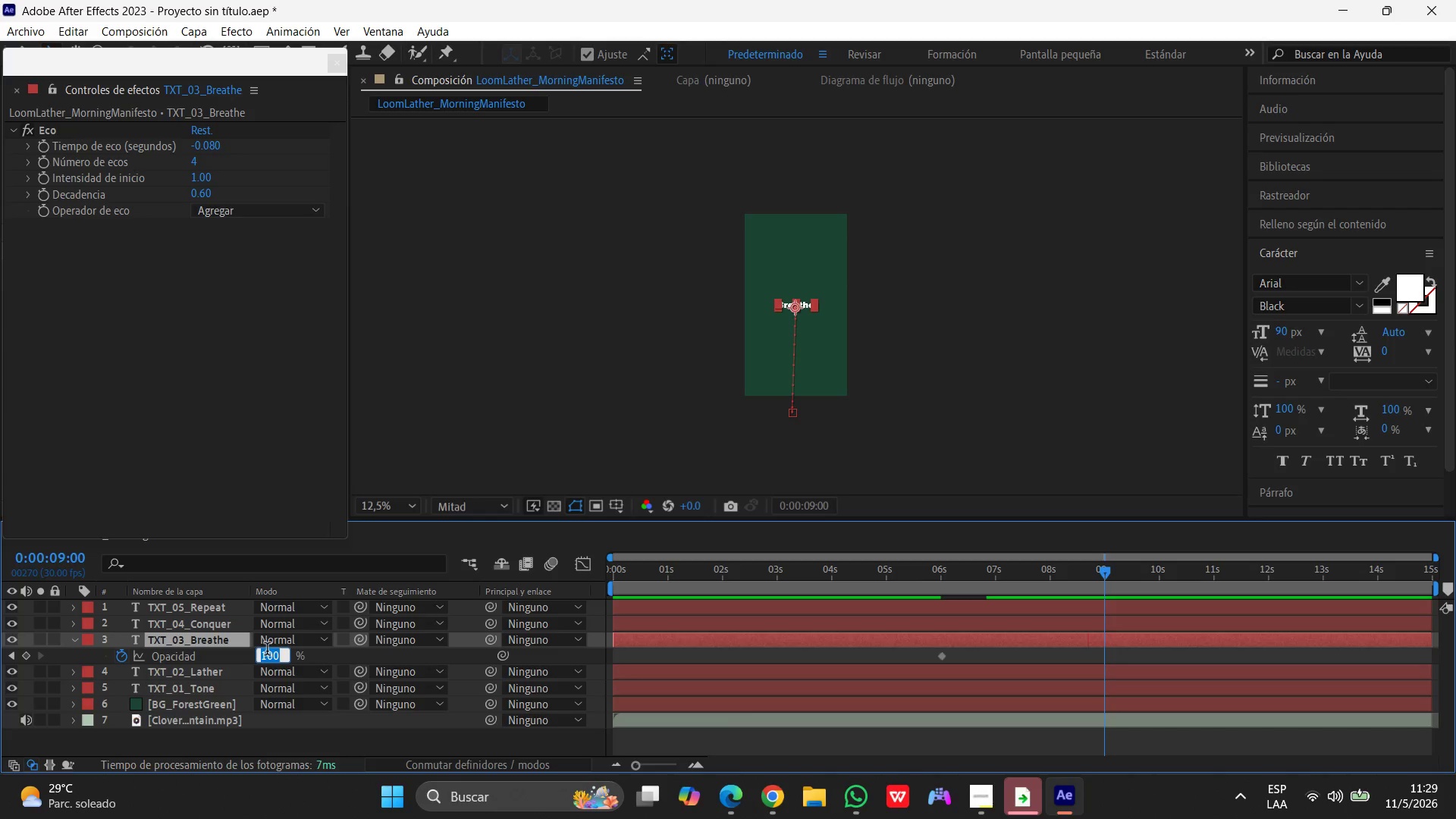 
key(Numpad0)
 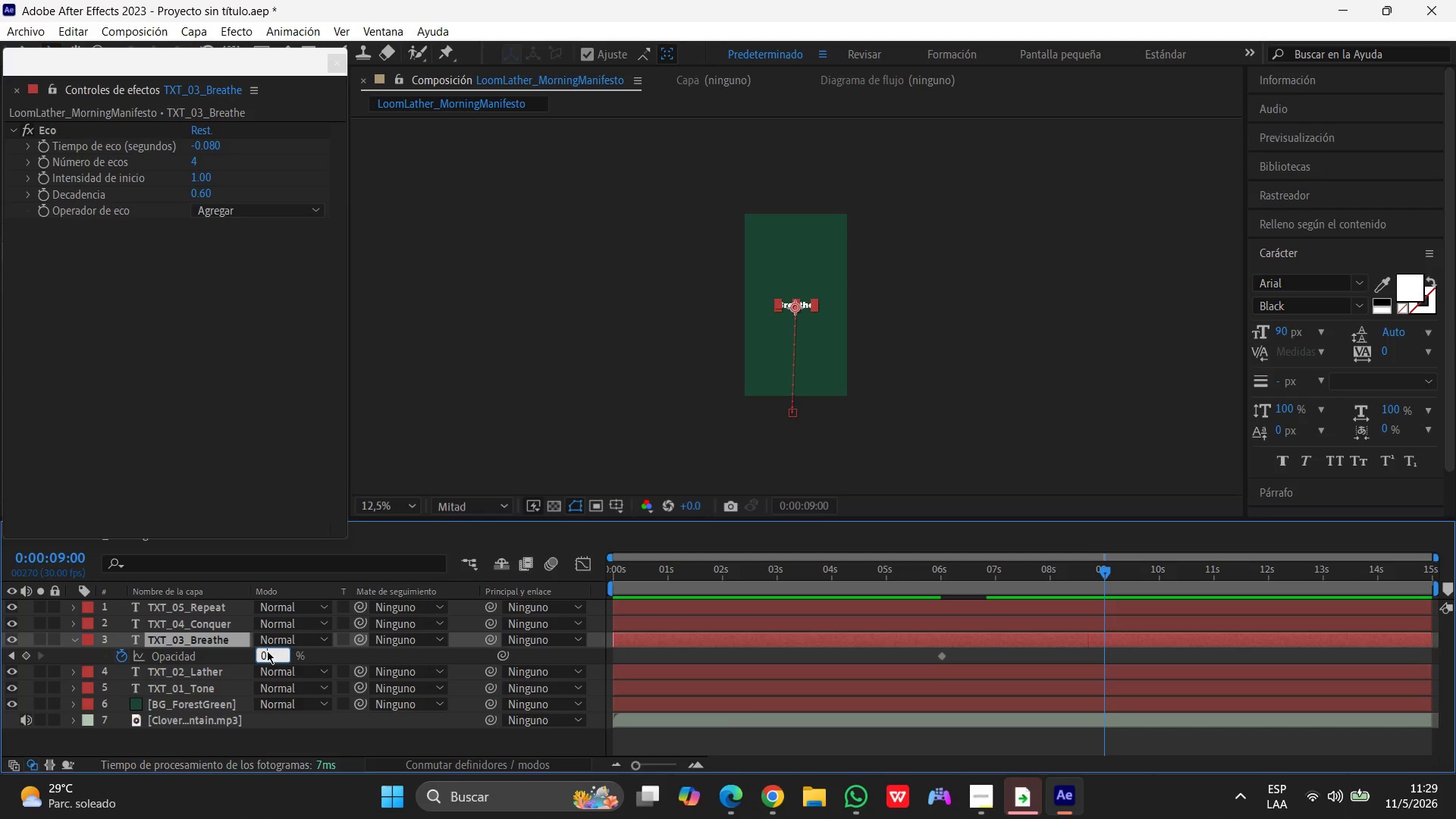 
key(Enter)
 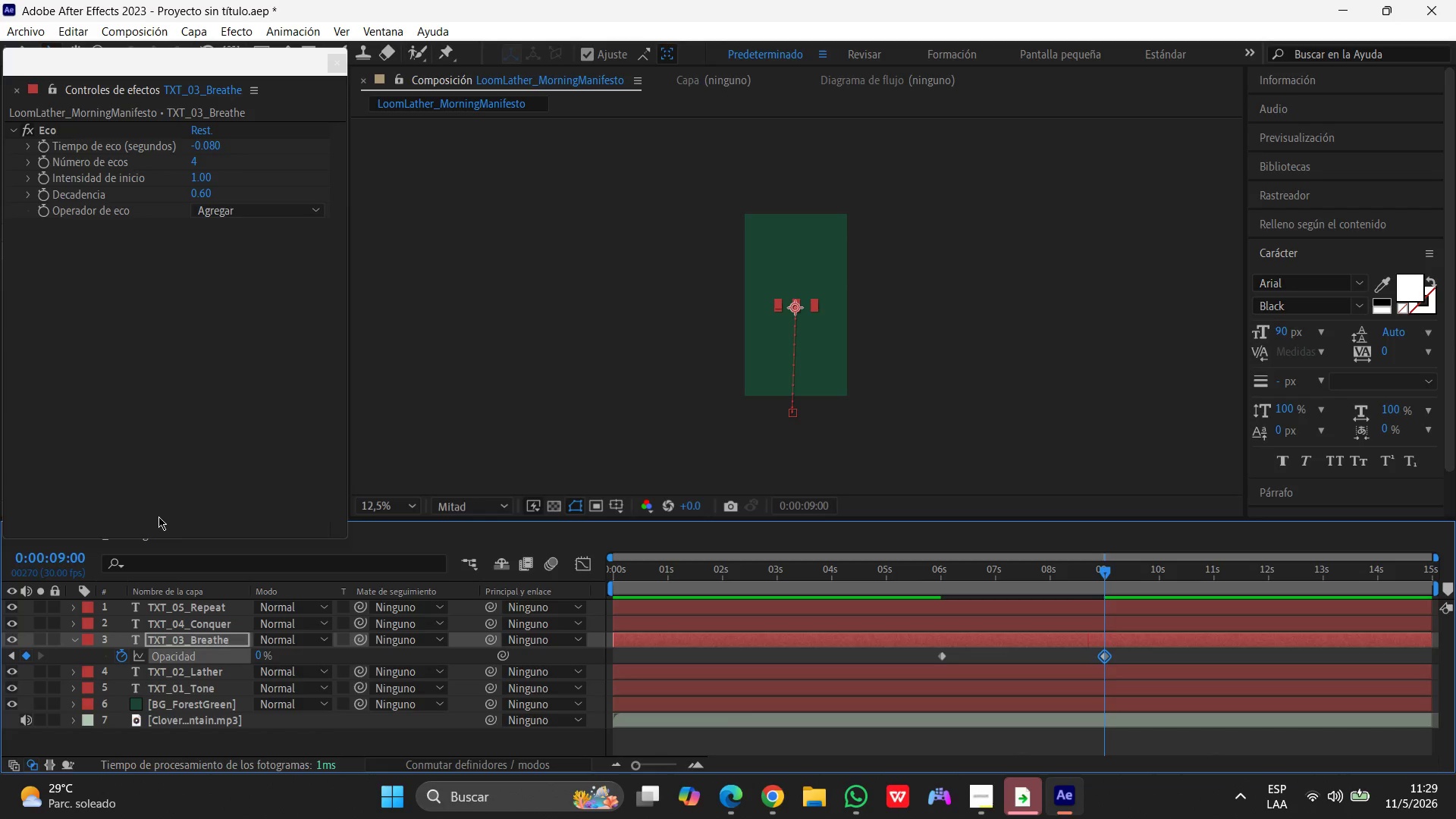 
left_click([256, 447])
 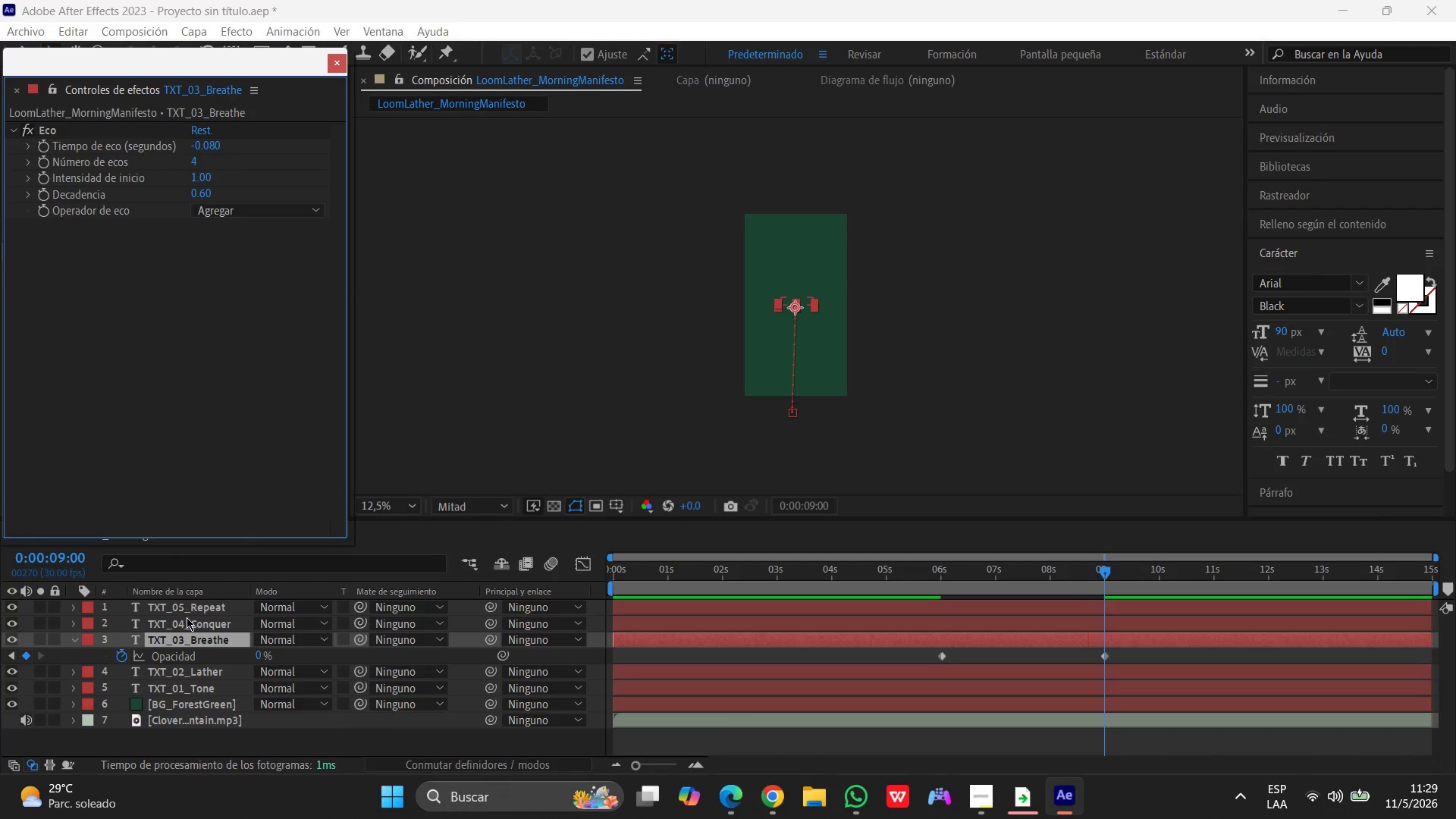 
left_click([184, 621])
 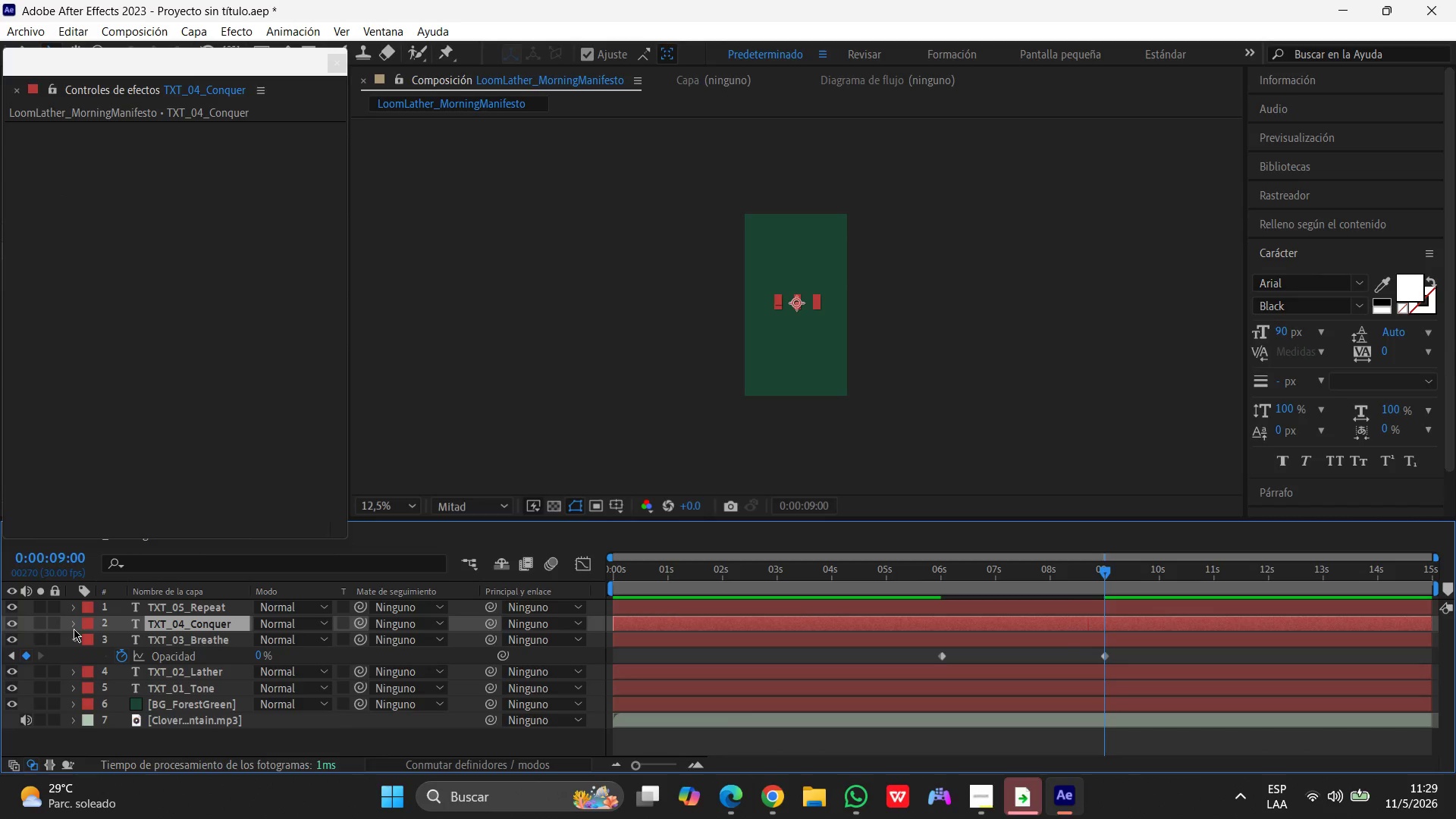 
left_click([74, 626])
 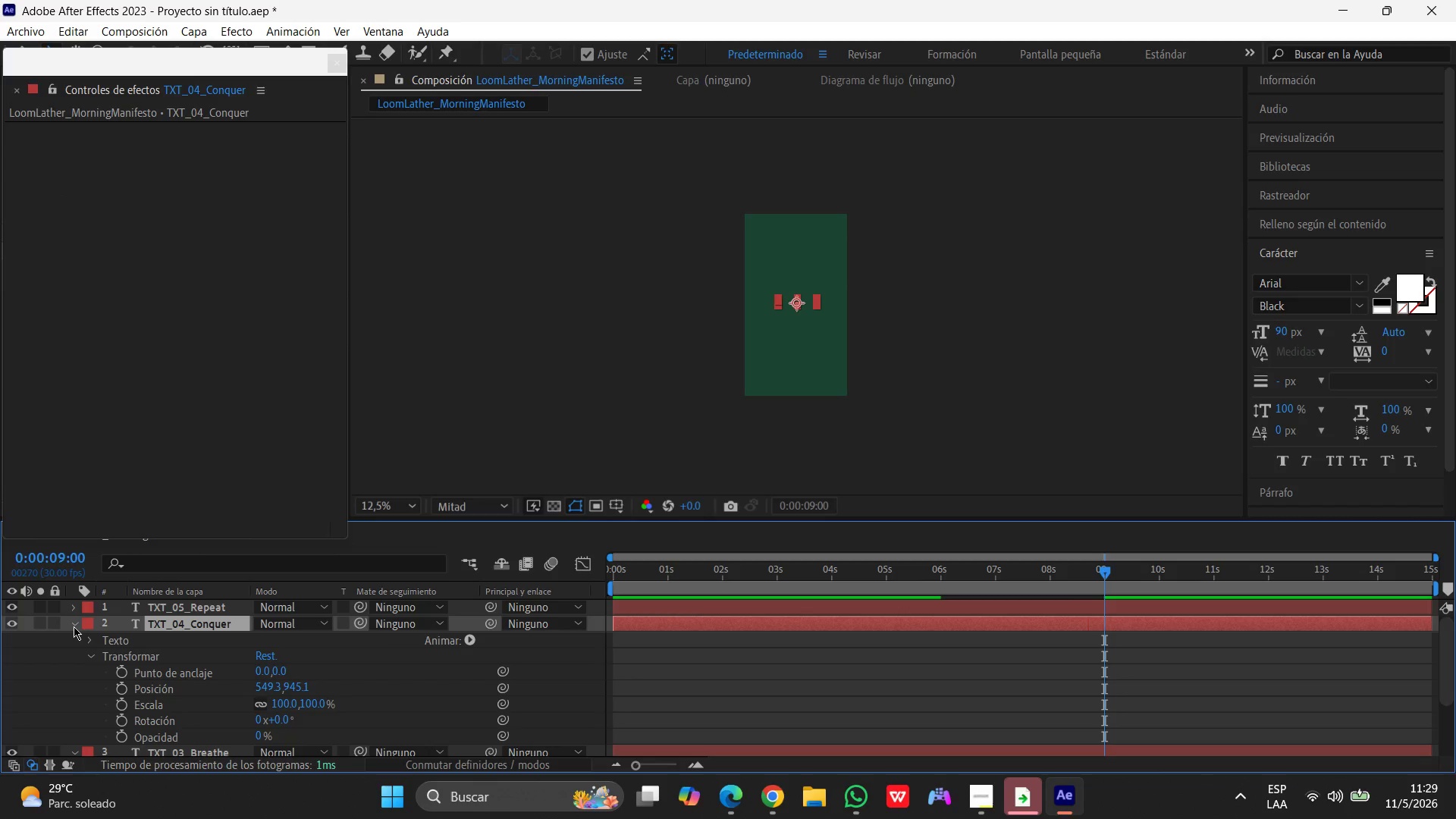 
left_click([74, 626])
 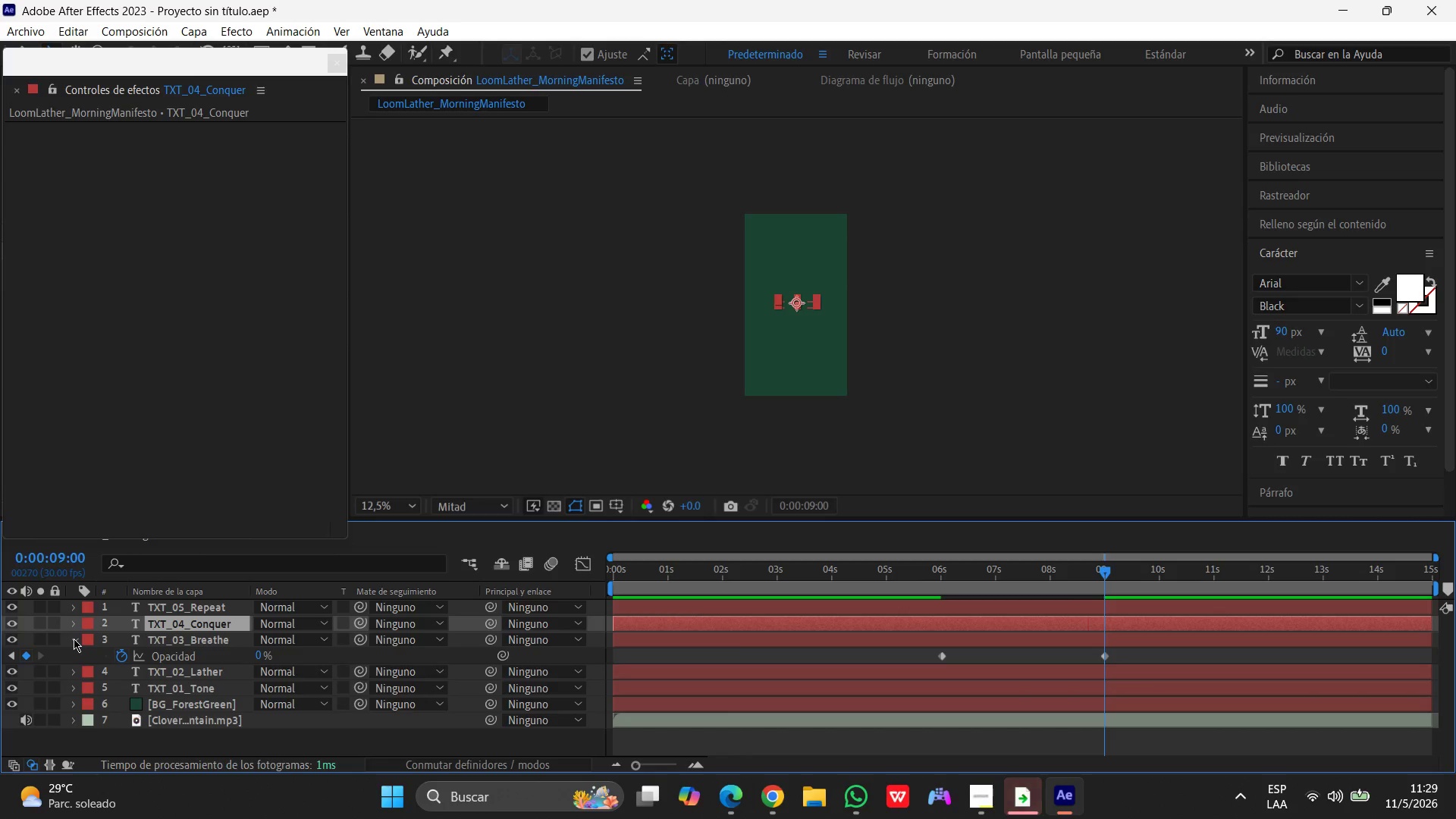 
left_click([74, 639])
 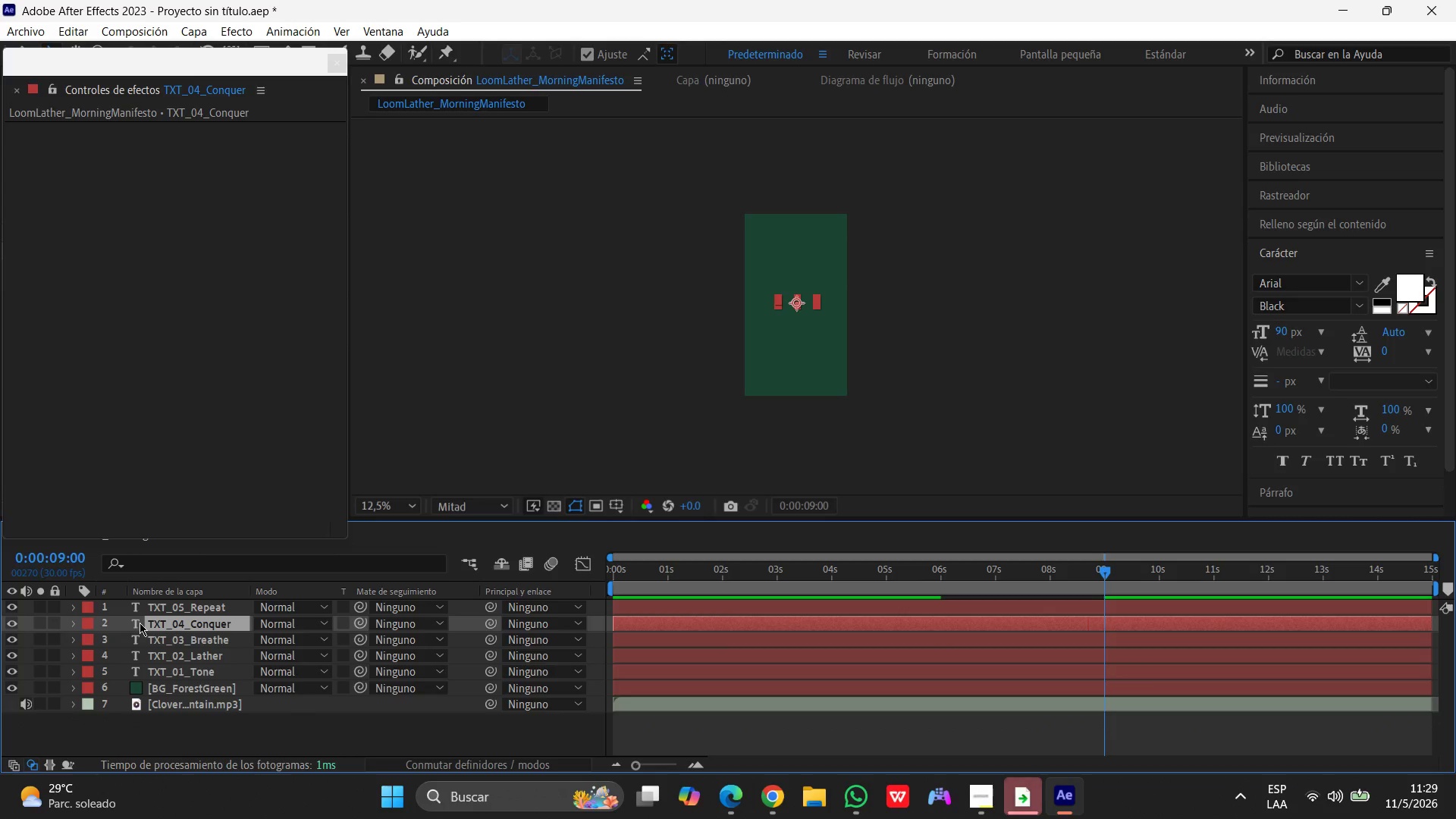 
left_click([151, 623])
 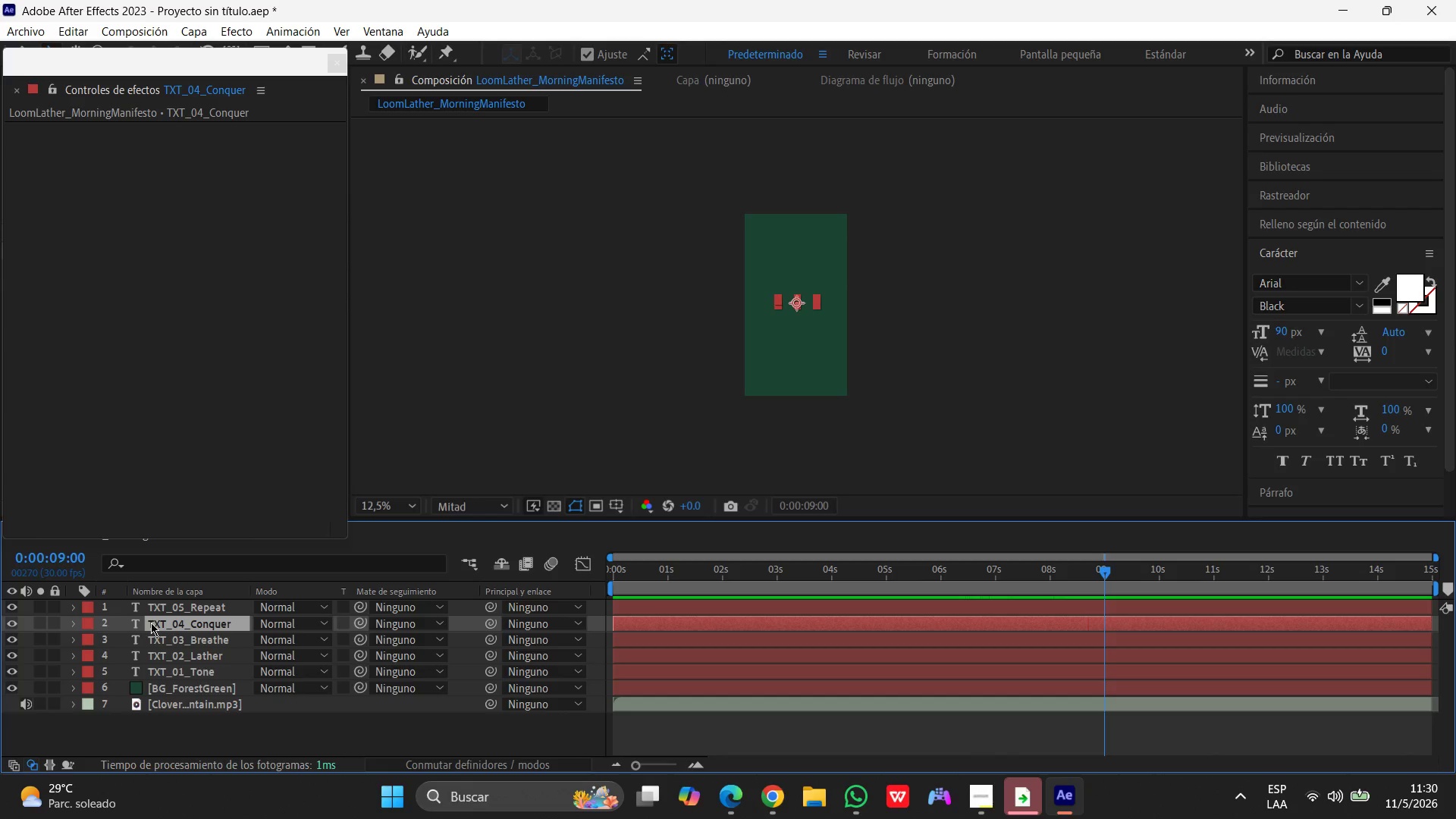 
left_click([232, 624])
 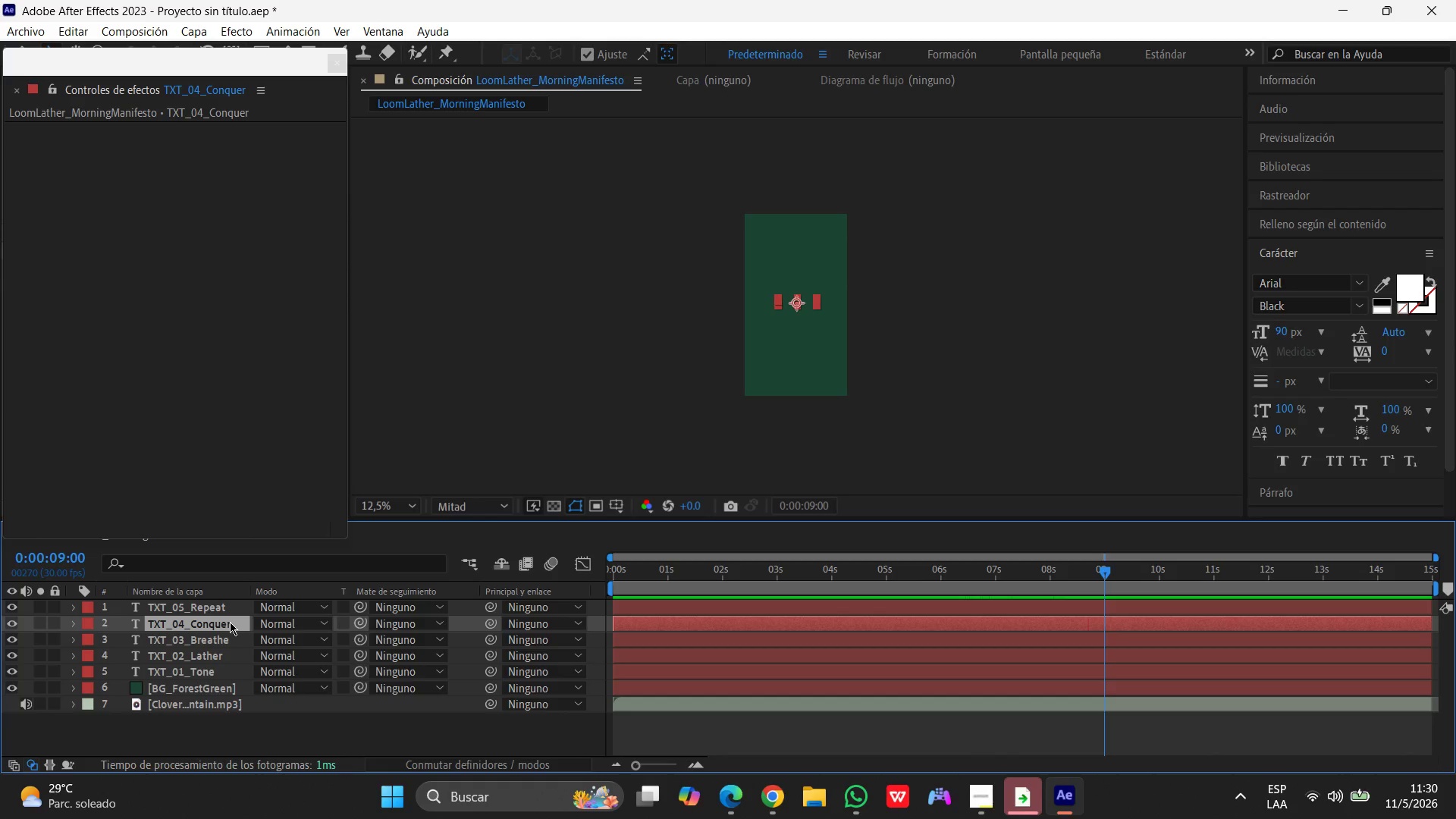 
key(R)
 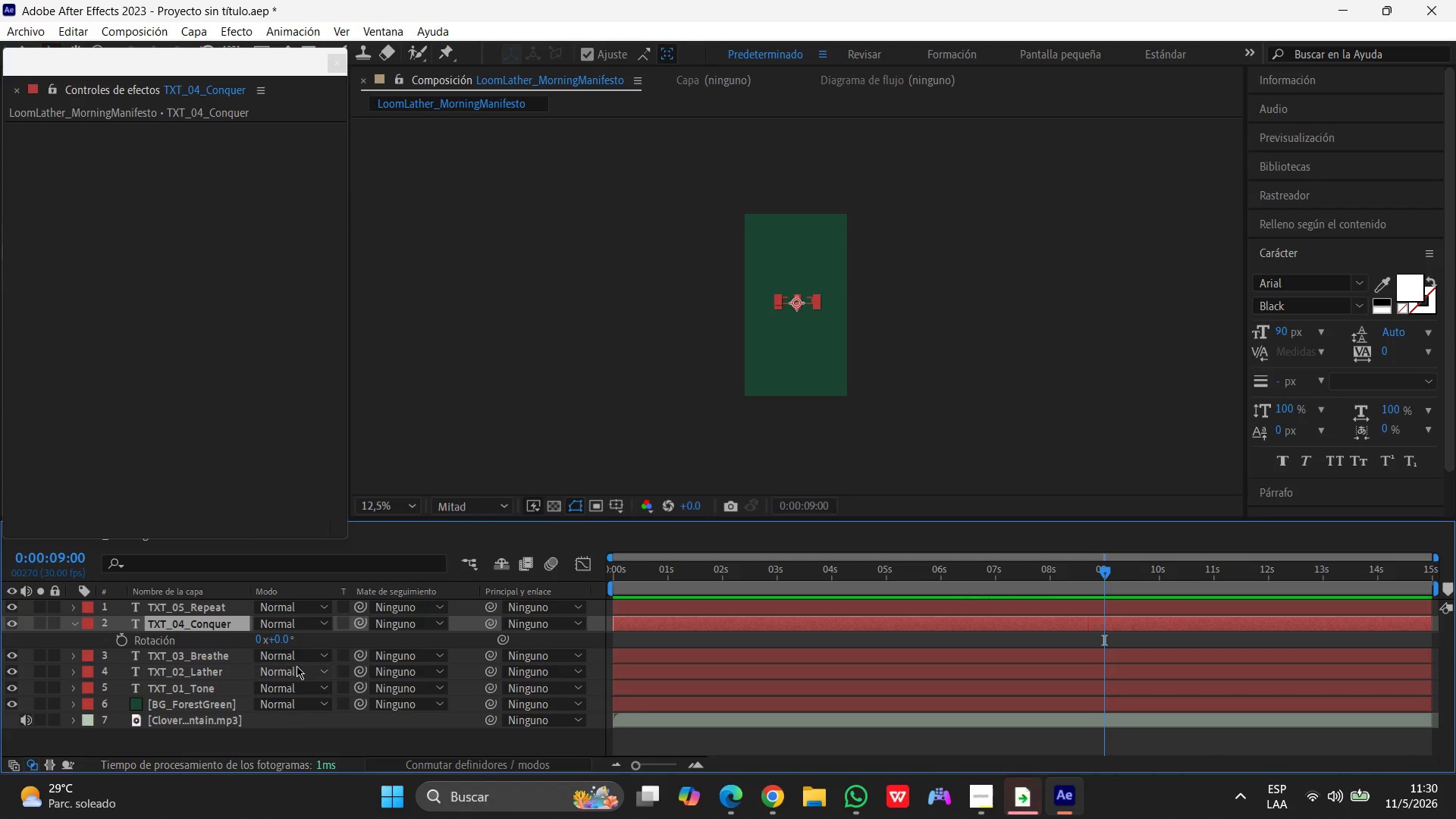 
wait(7.77)
 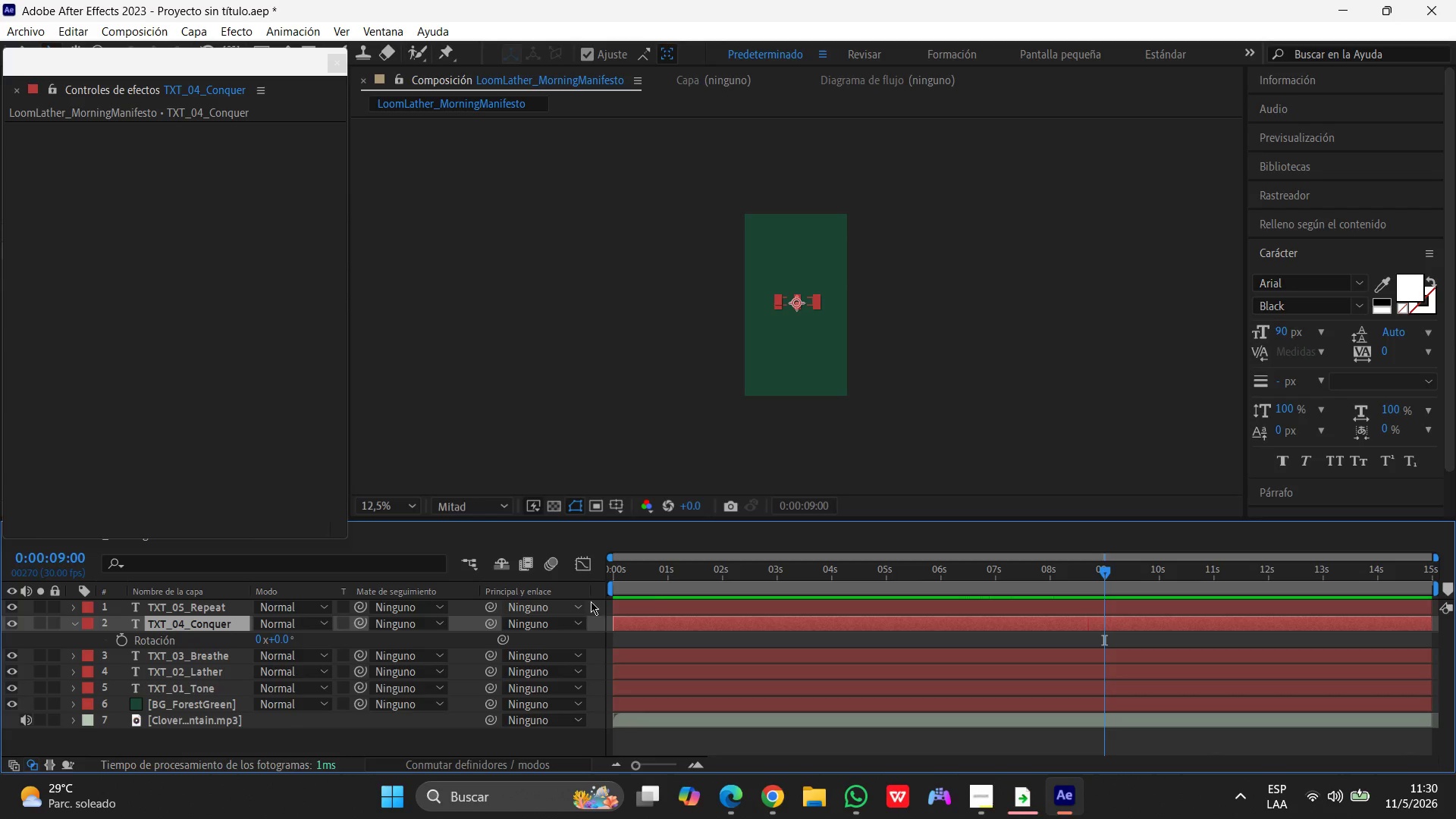 
left_click([279, 642])
 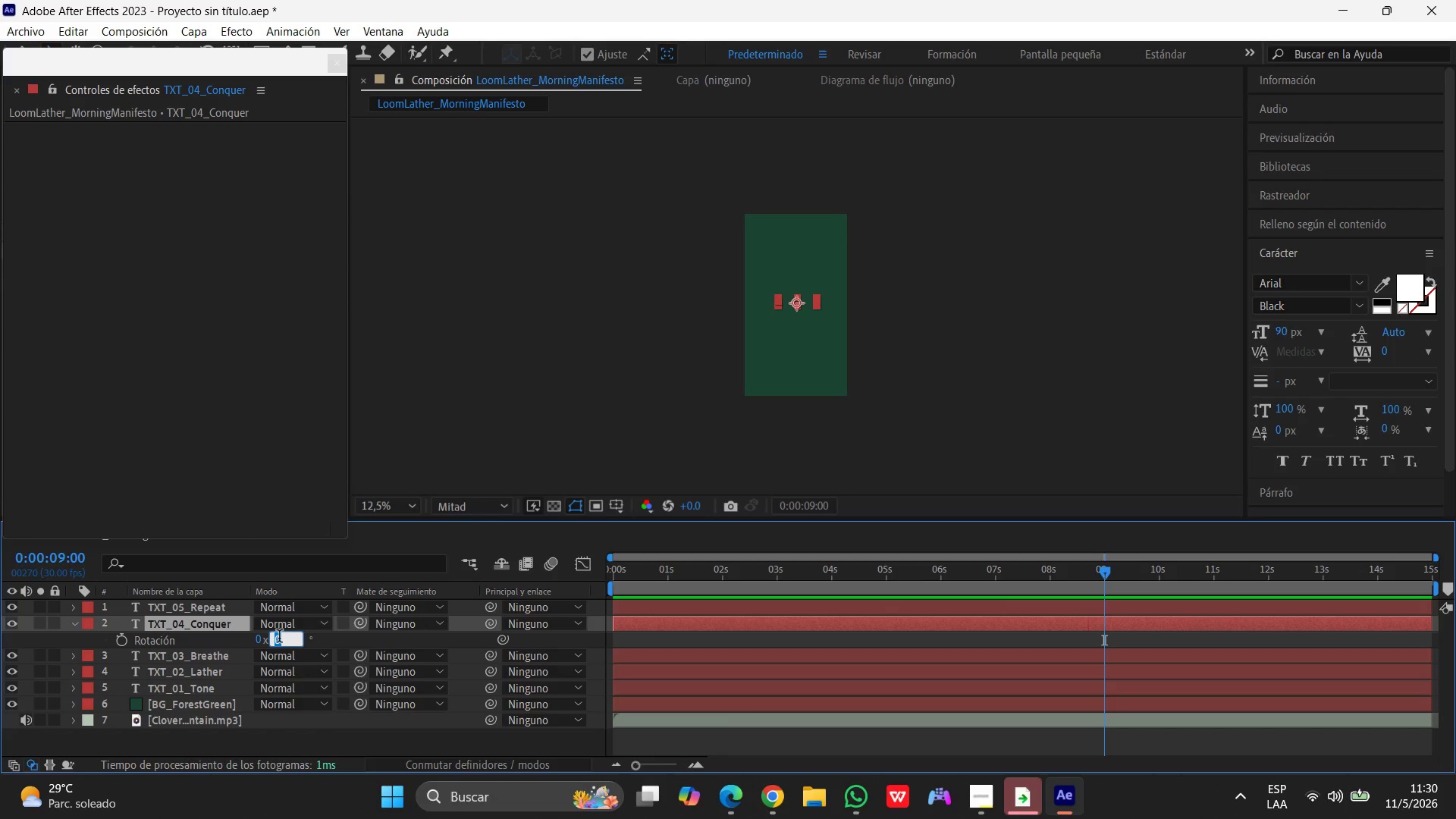 
key(Minus)
 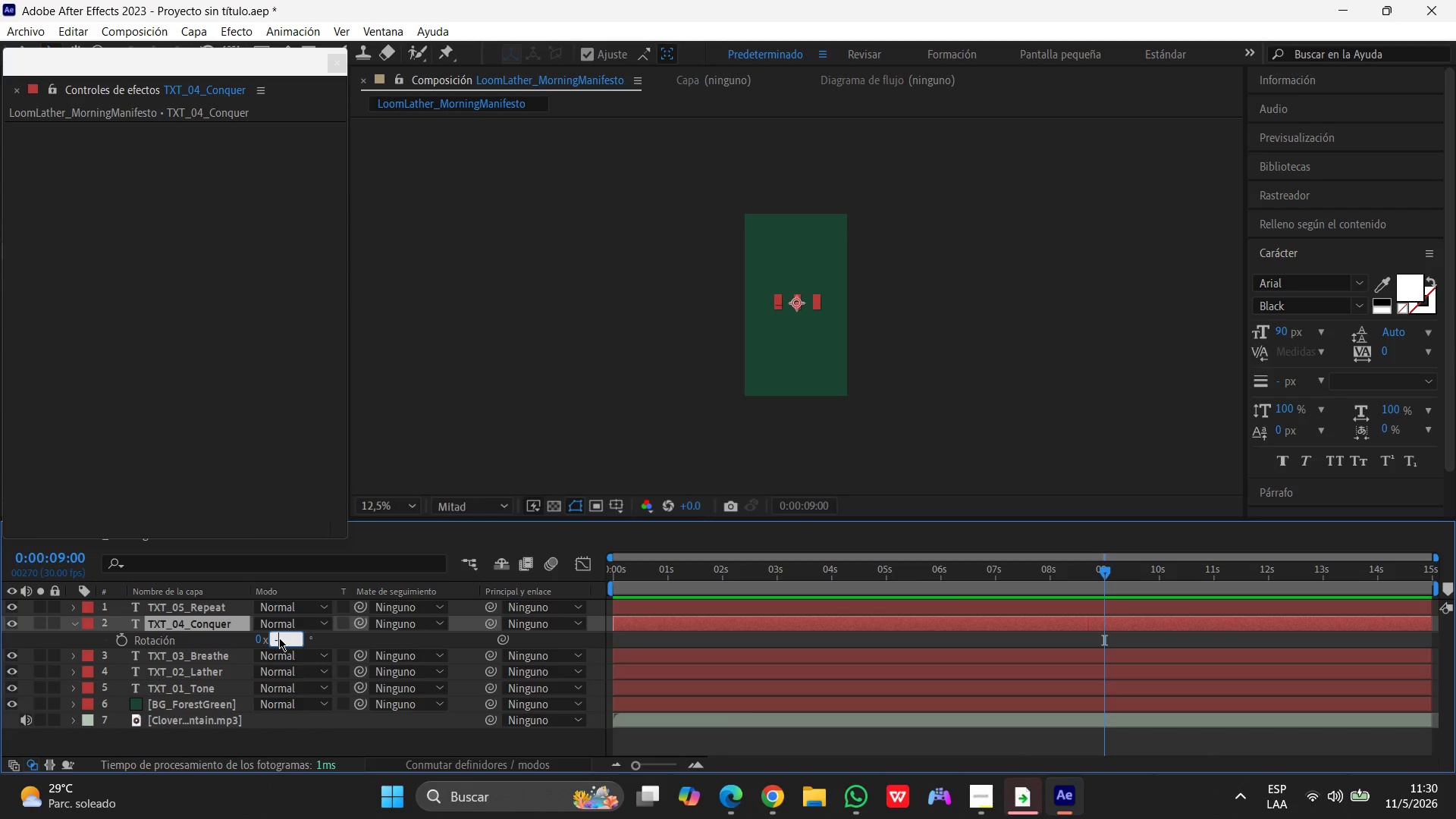 
key(Numpad1)
 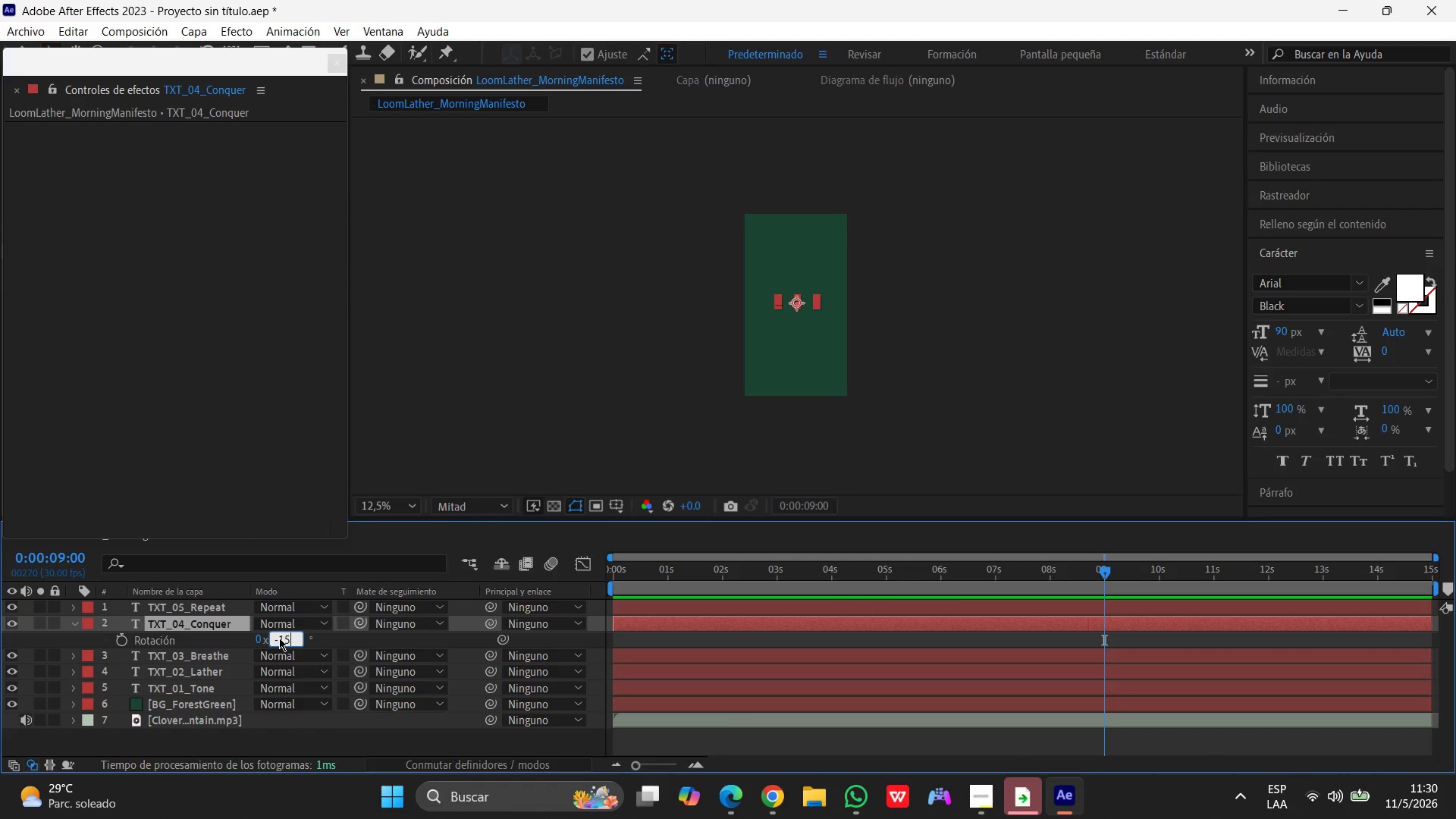 
key(Numpad5)
 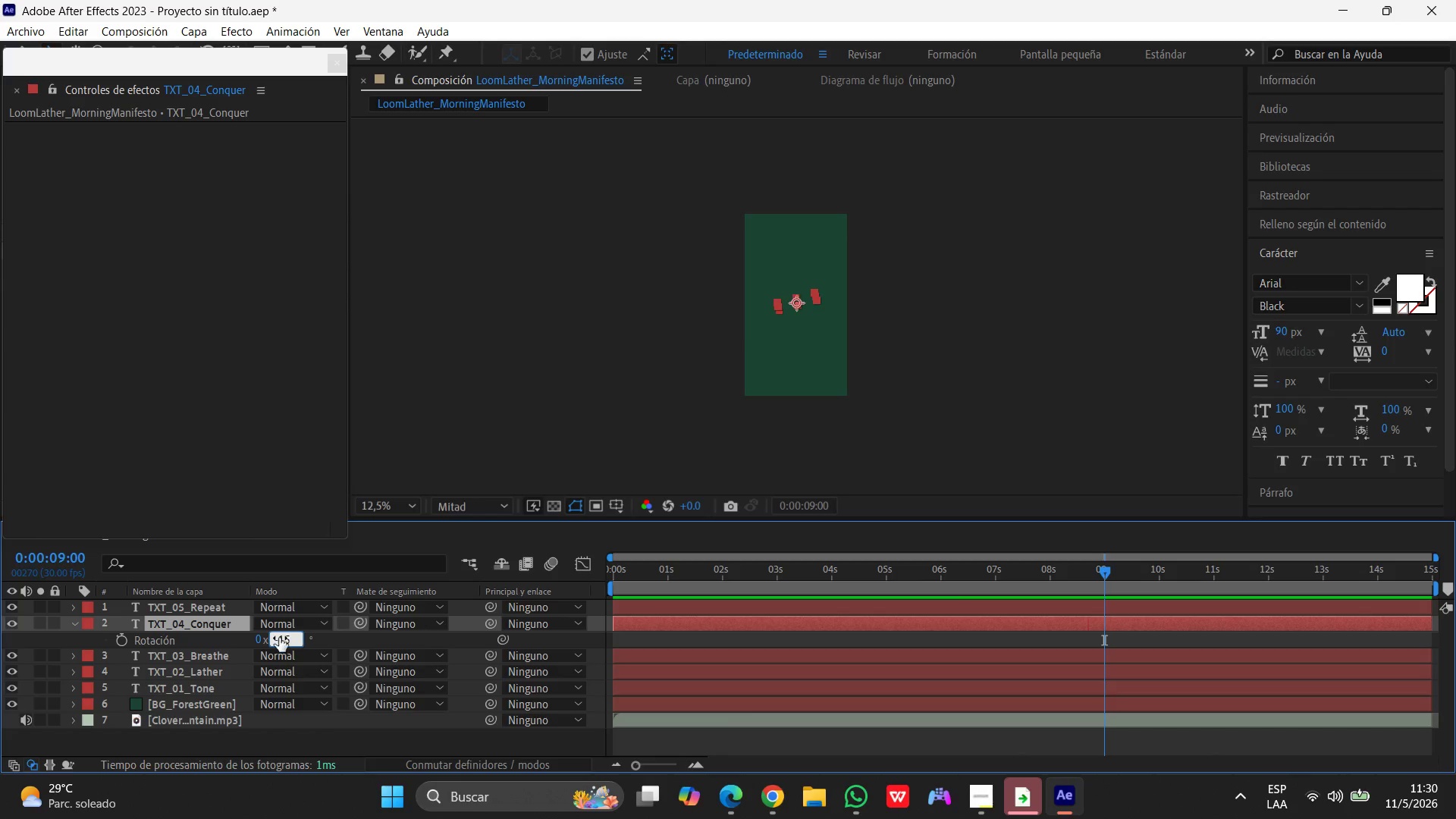 
key(Enter)
 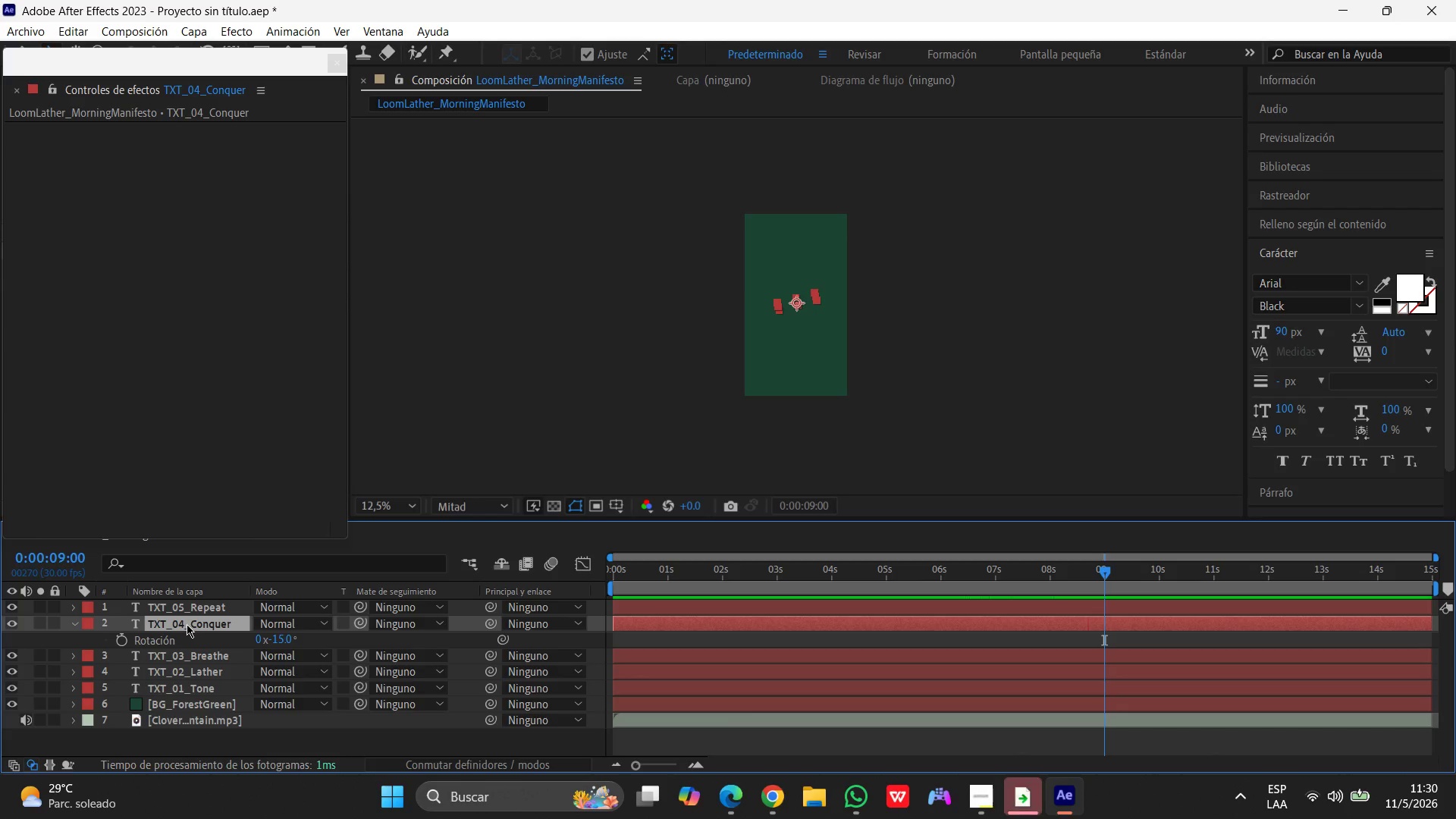 
key(S)
 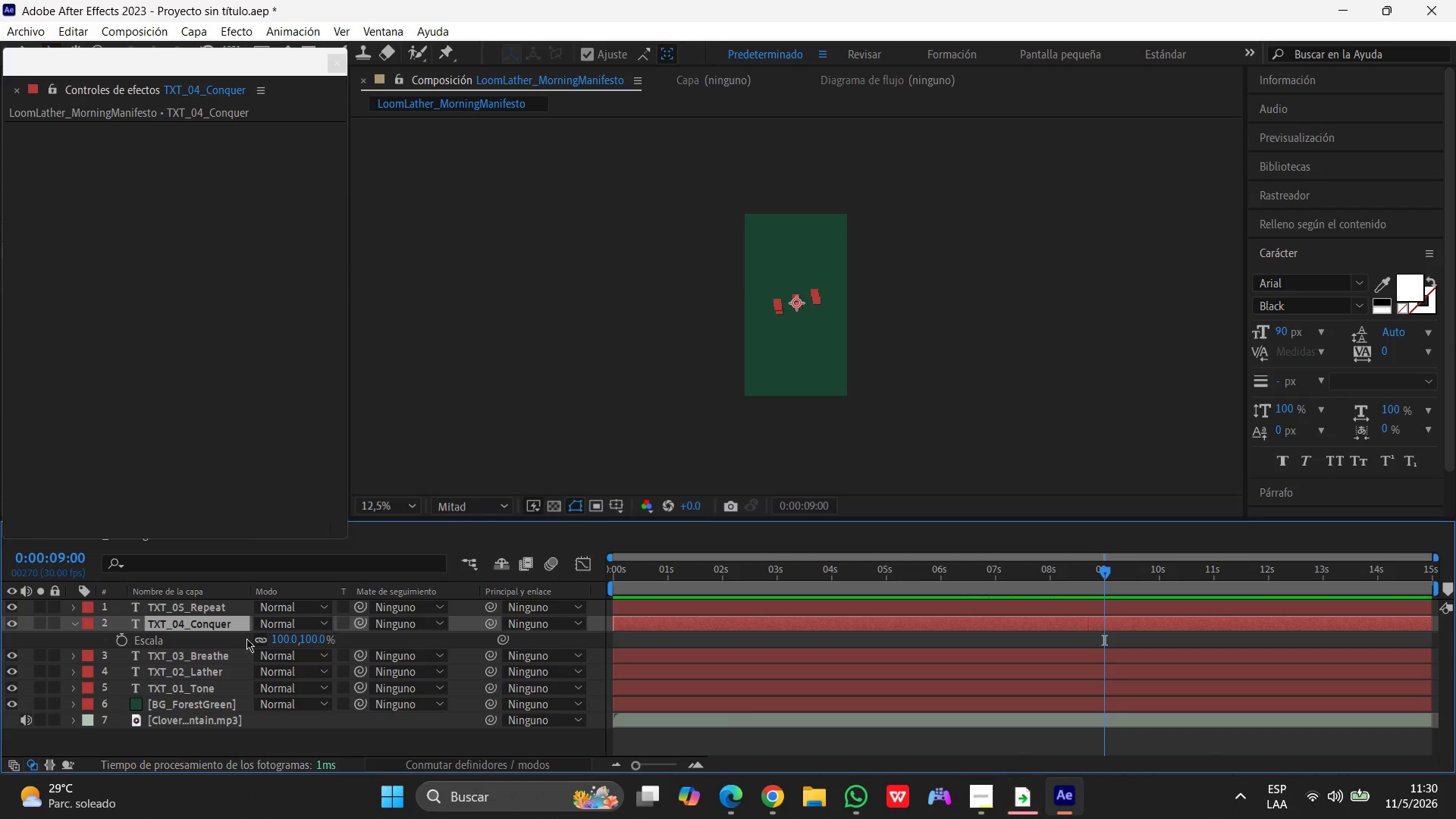 
left_click([285, 636])
 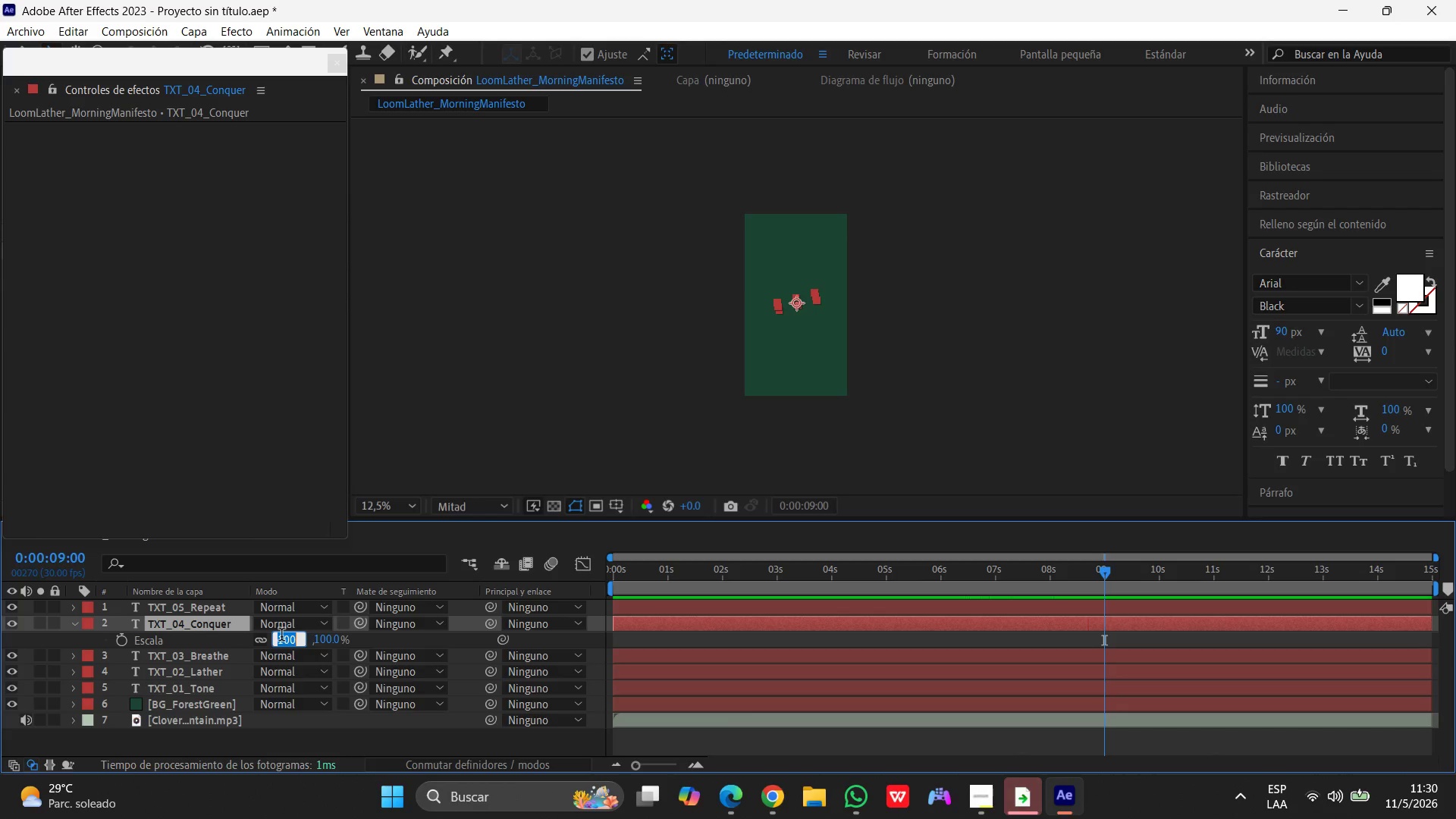 
key(Numpad0)
 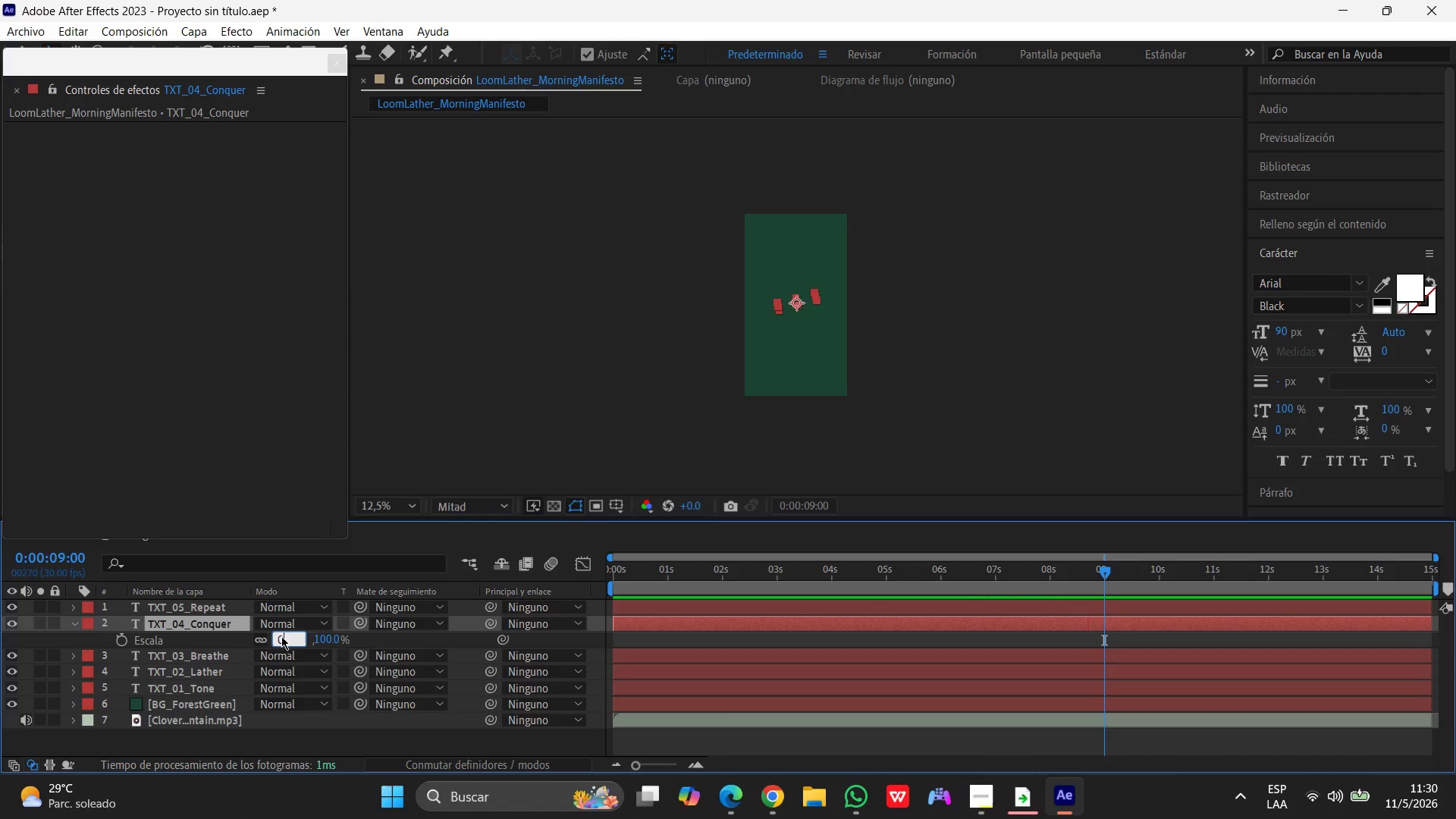 
key(Enter)
 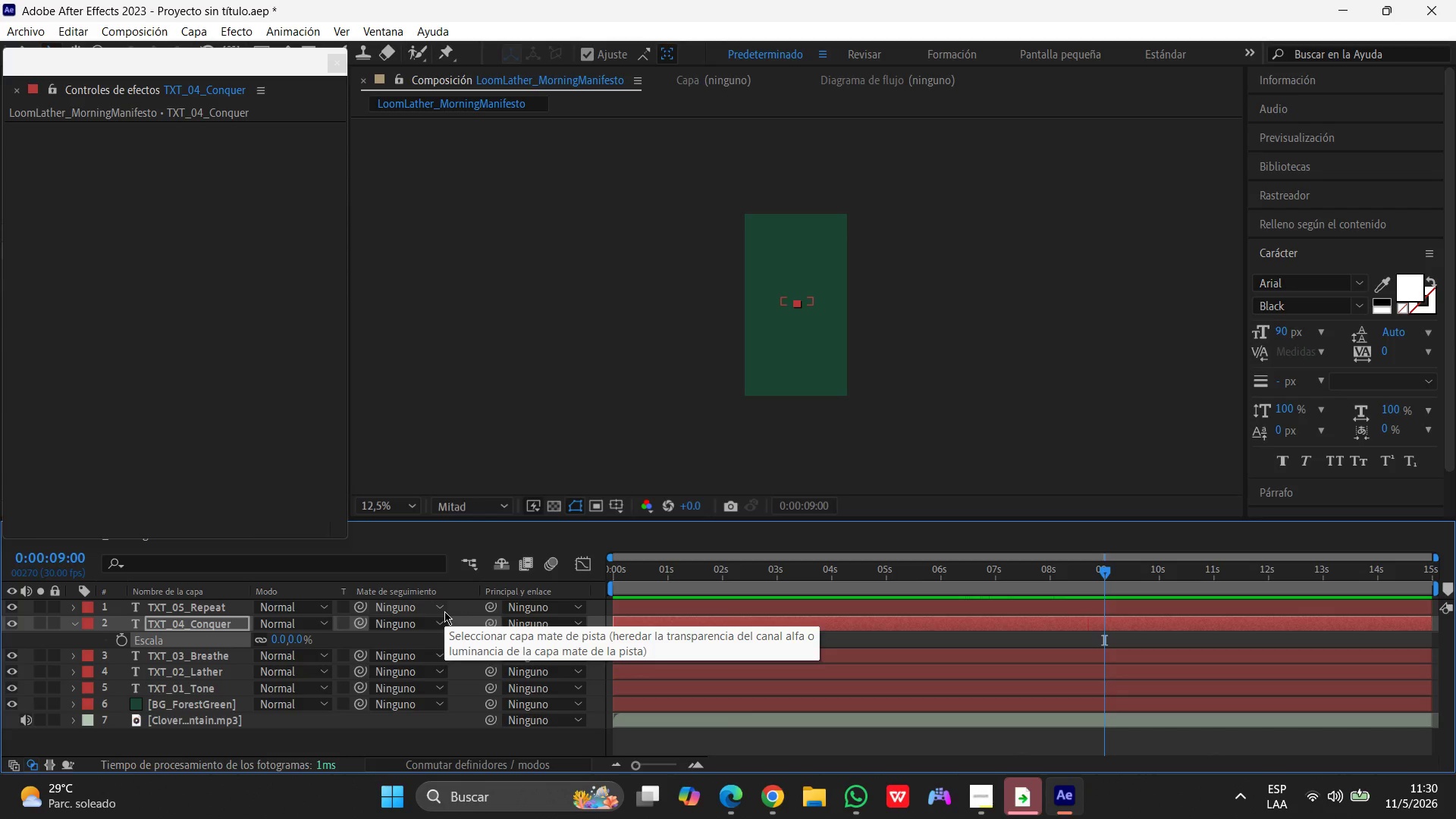 
wait(12.16)
 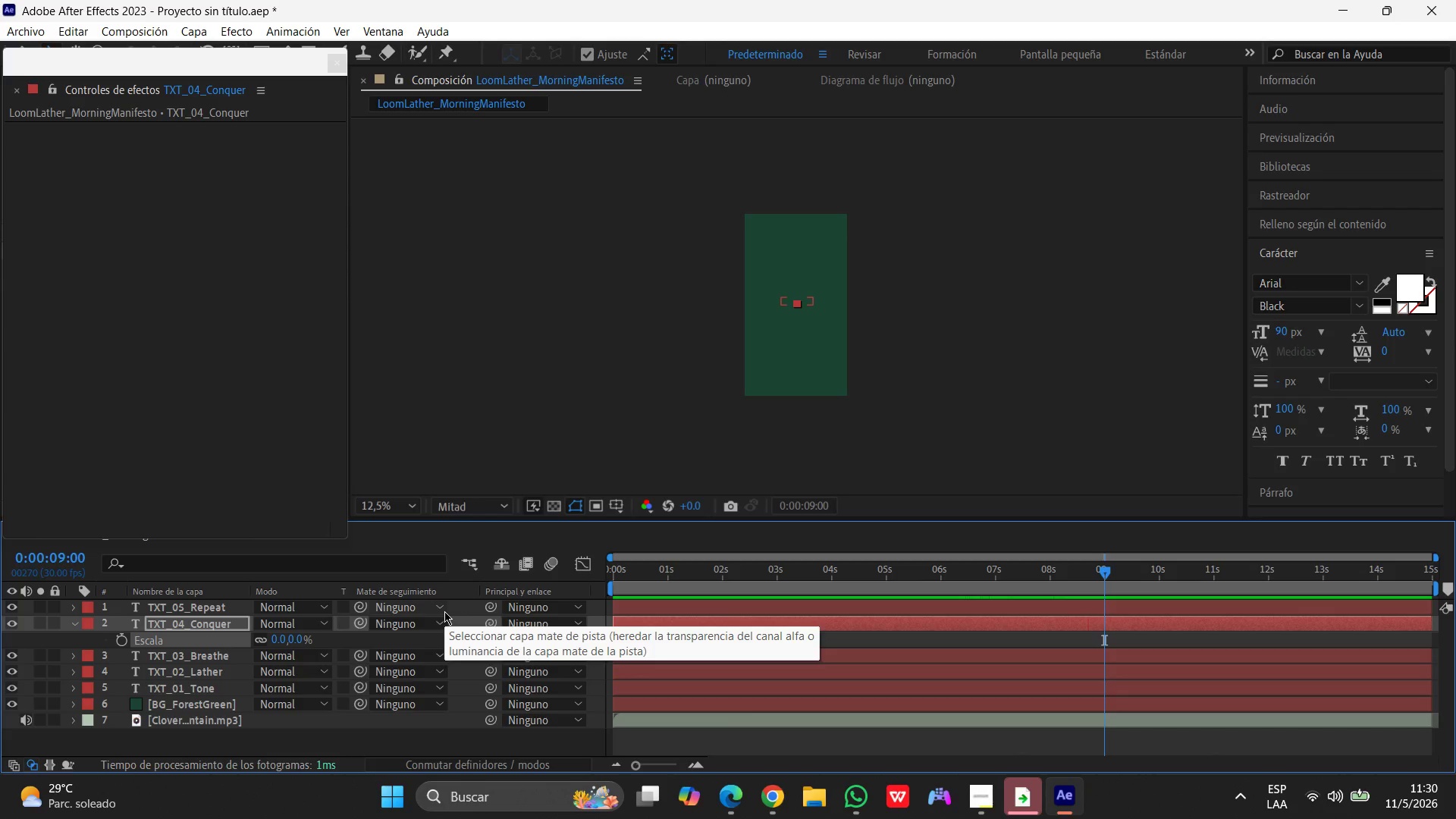 
left_click([120, 641])
 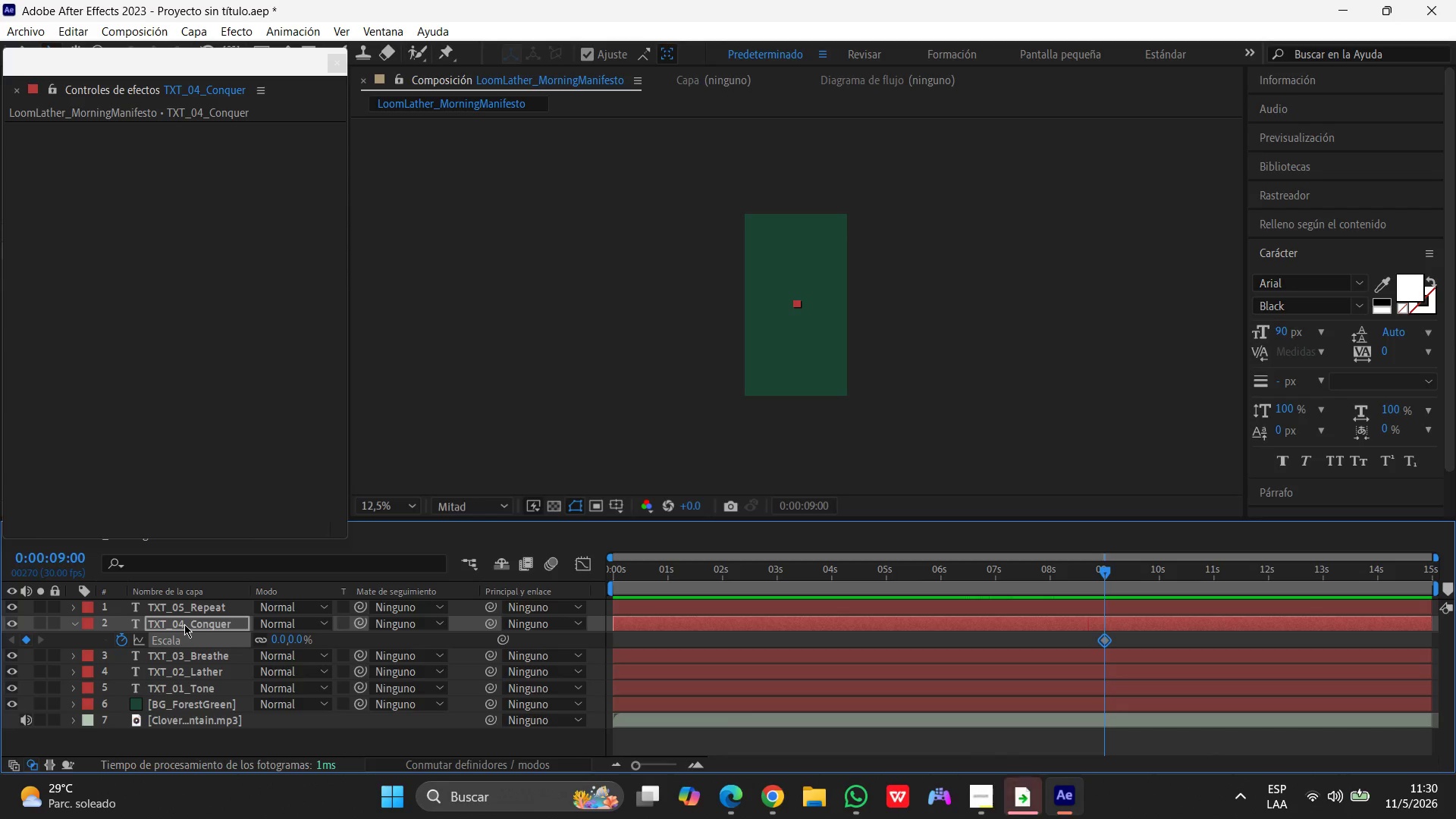 
key(T)
 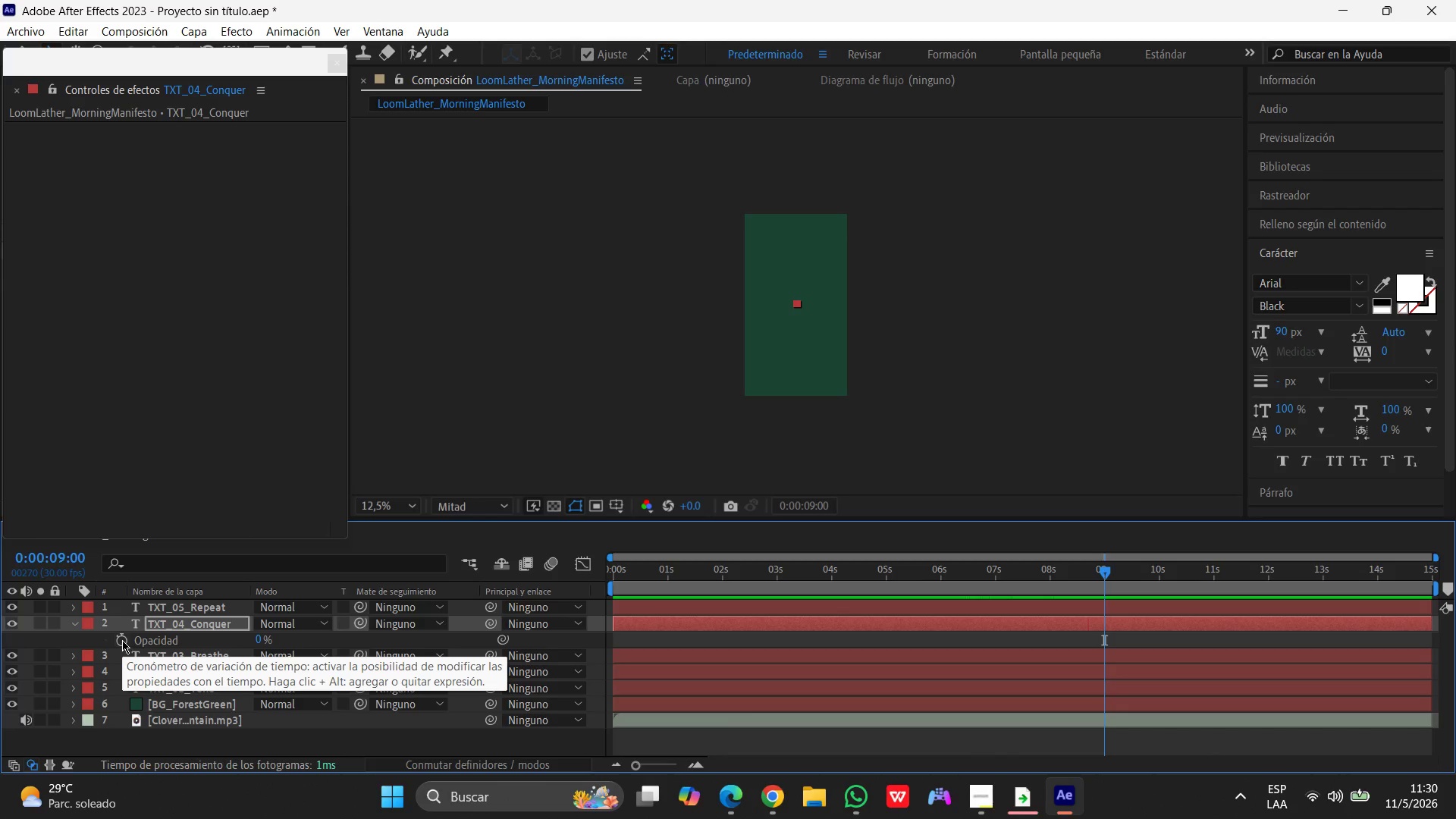 
left_click([122, 640])
 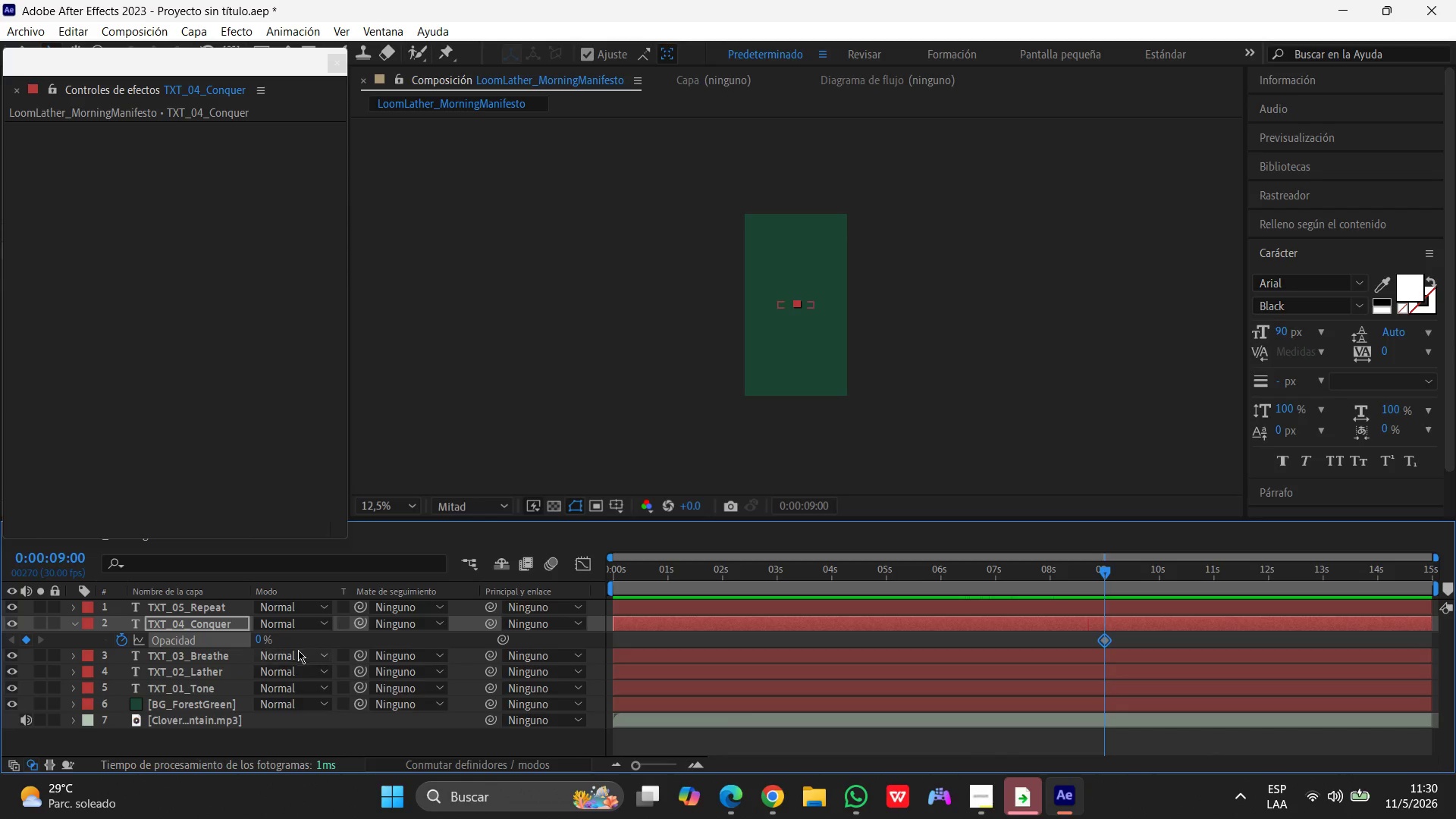 
left_click([259, 640])
 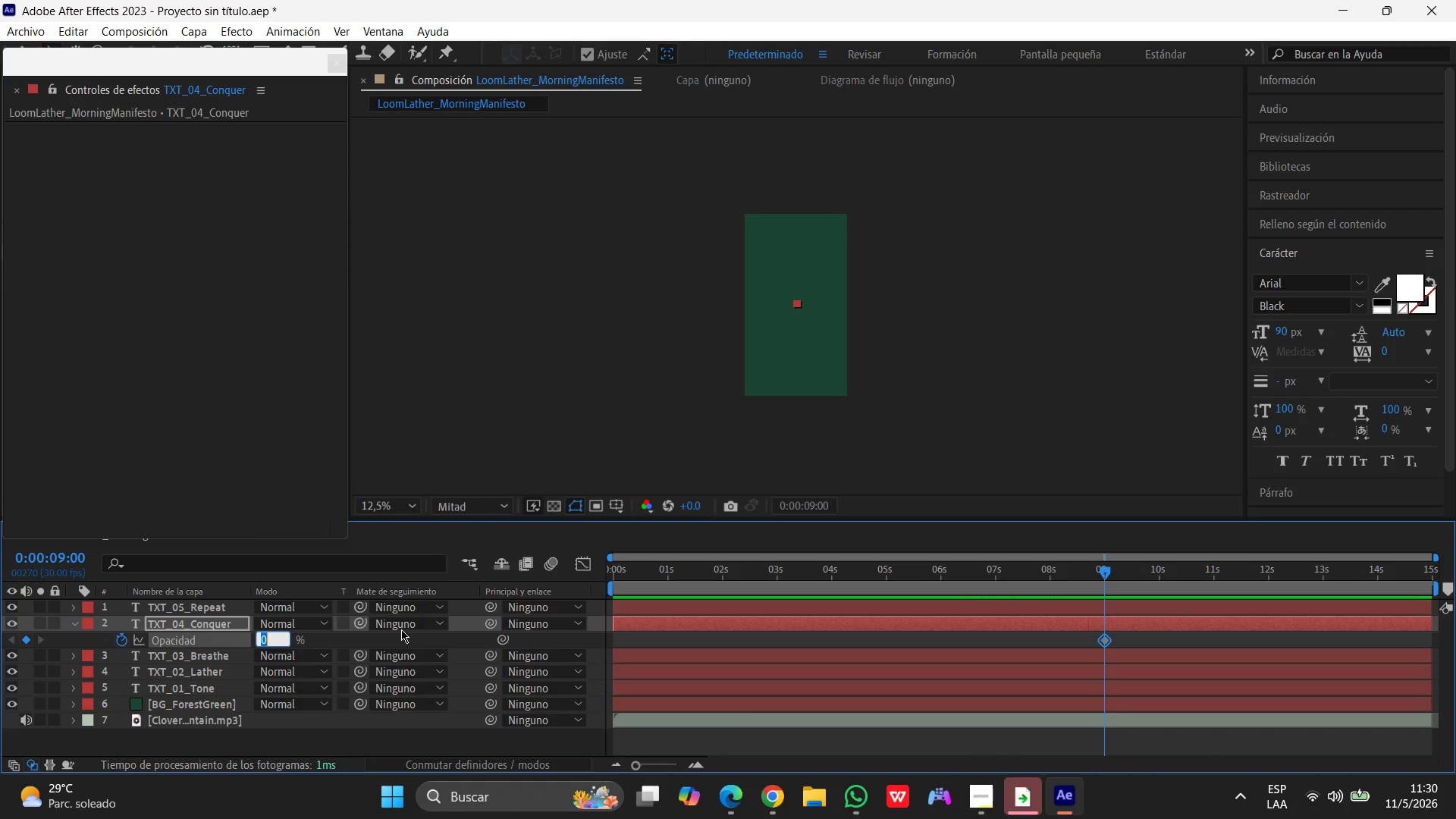 
key(Numpad1)
 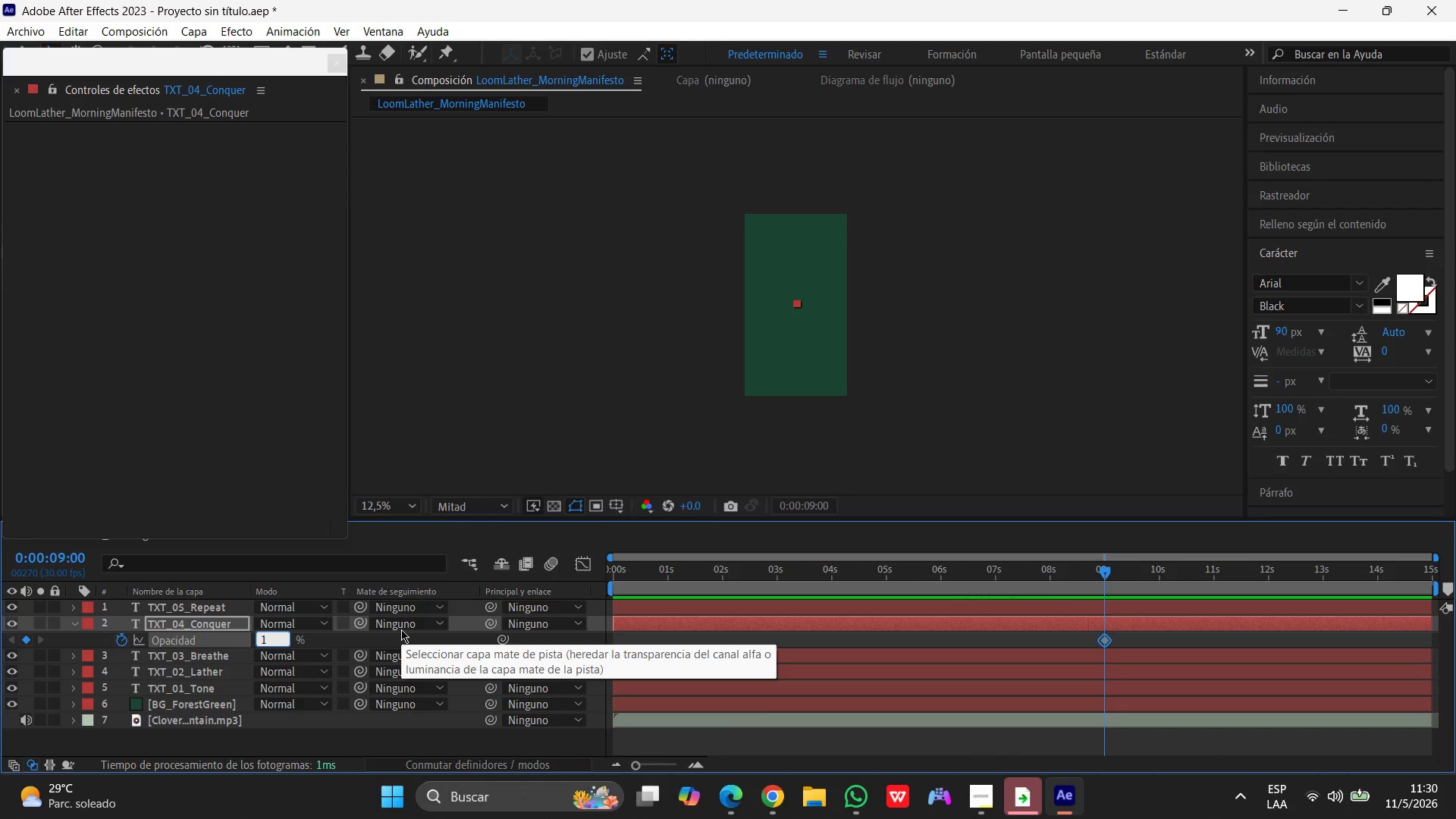 
key(Numpad0)
 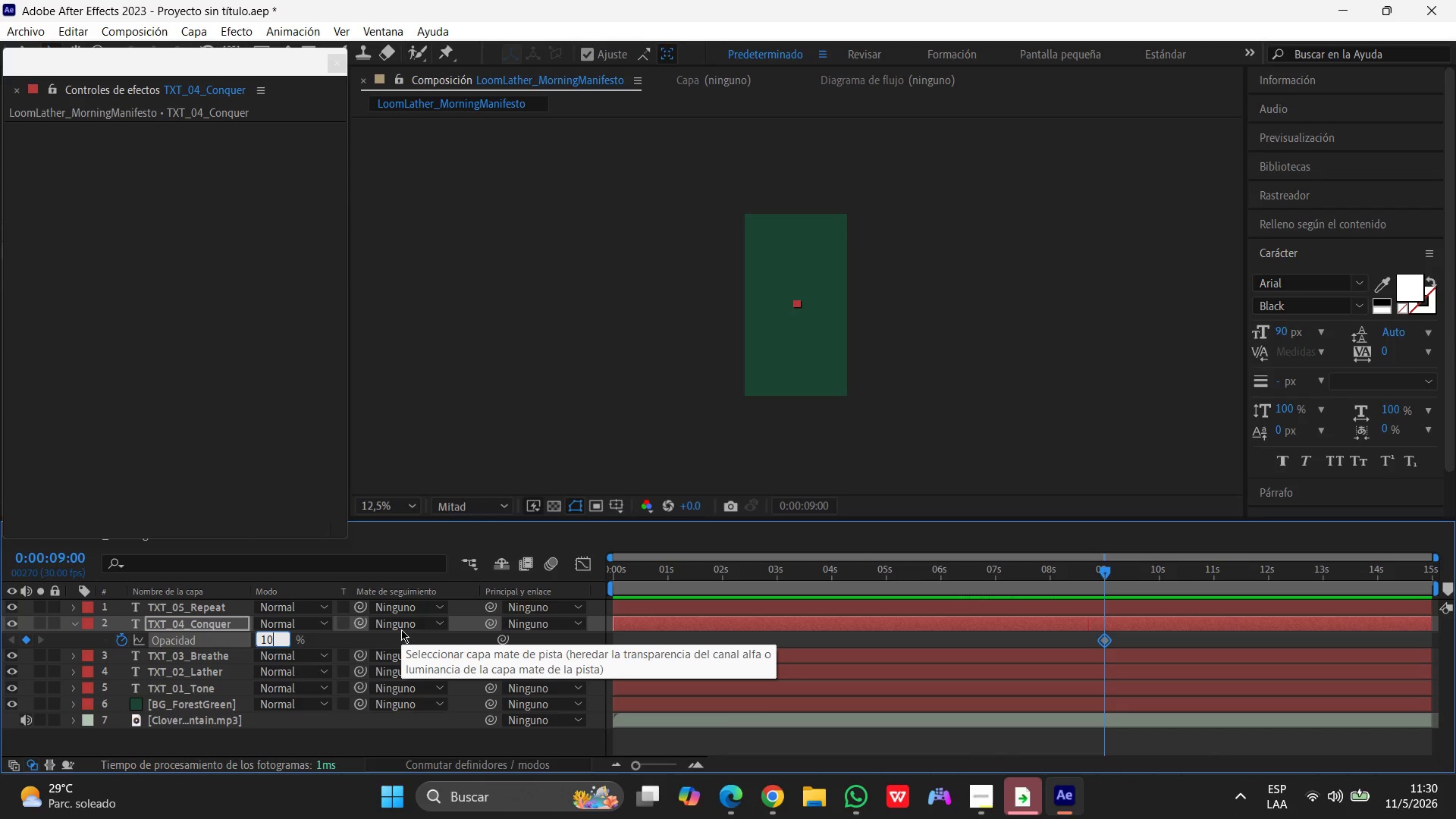 
key(Numpad0)
 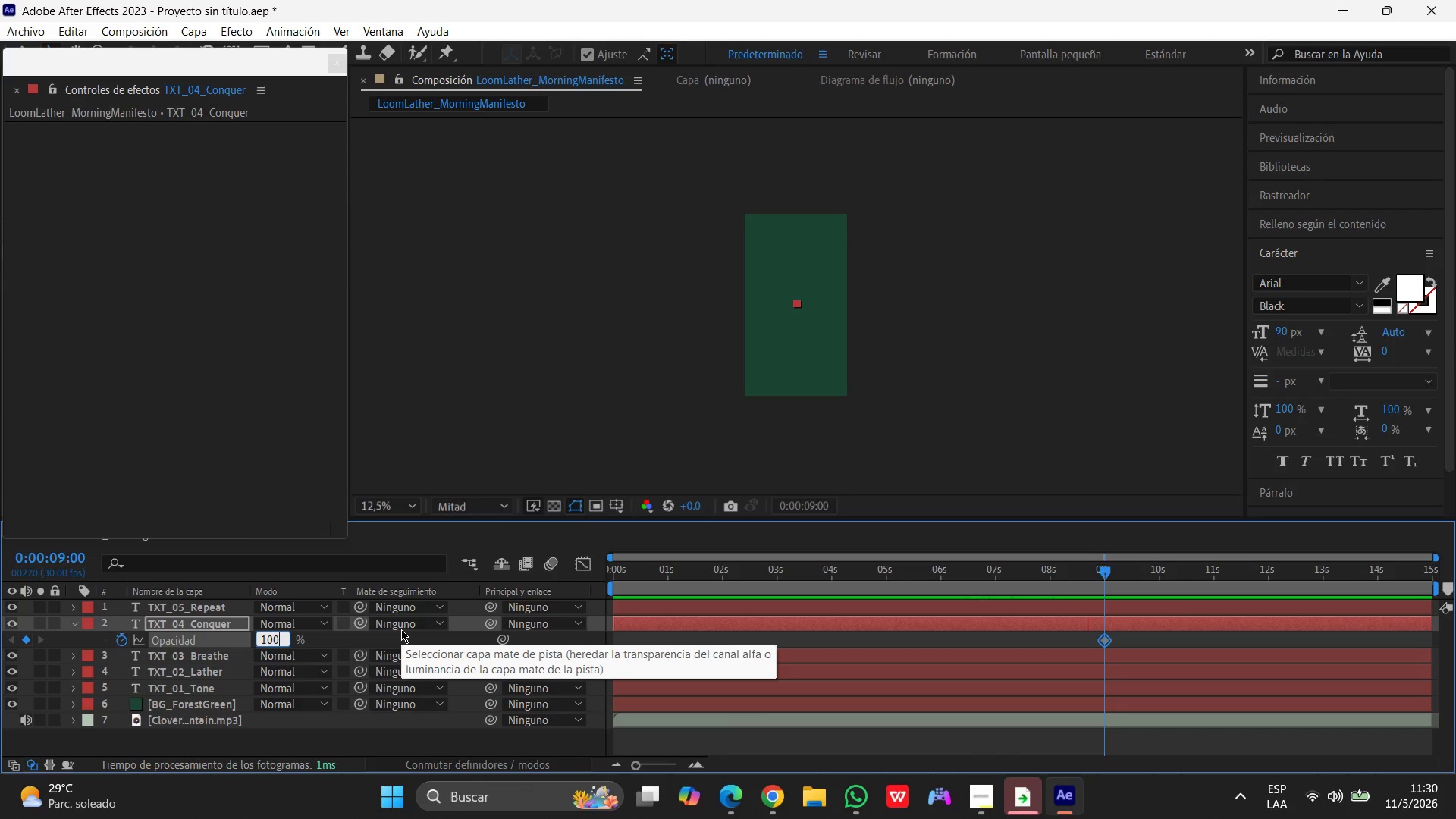 
key(Enter)
 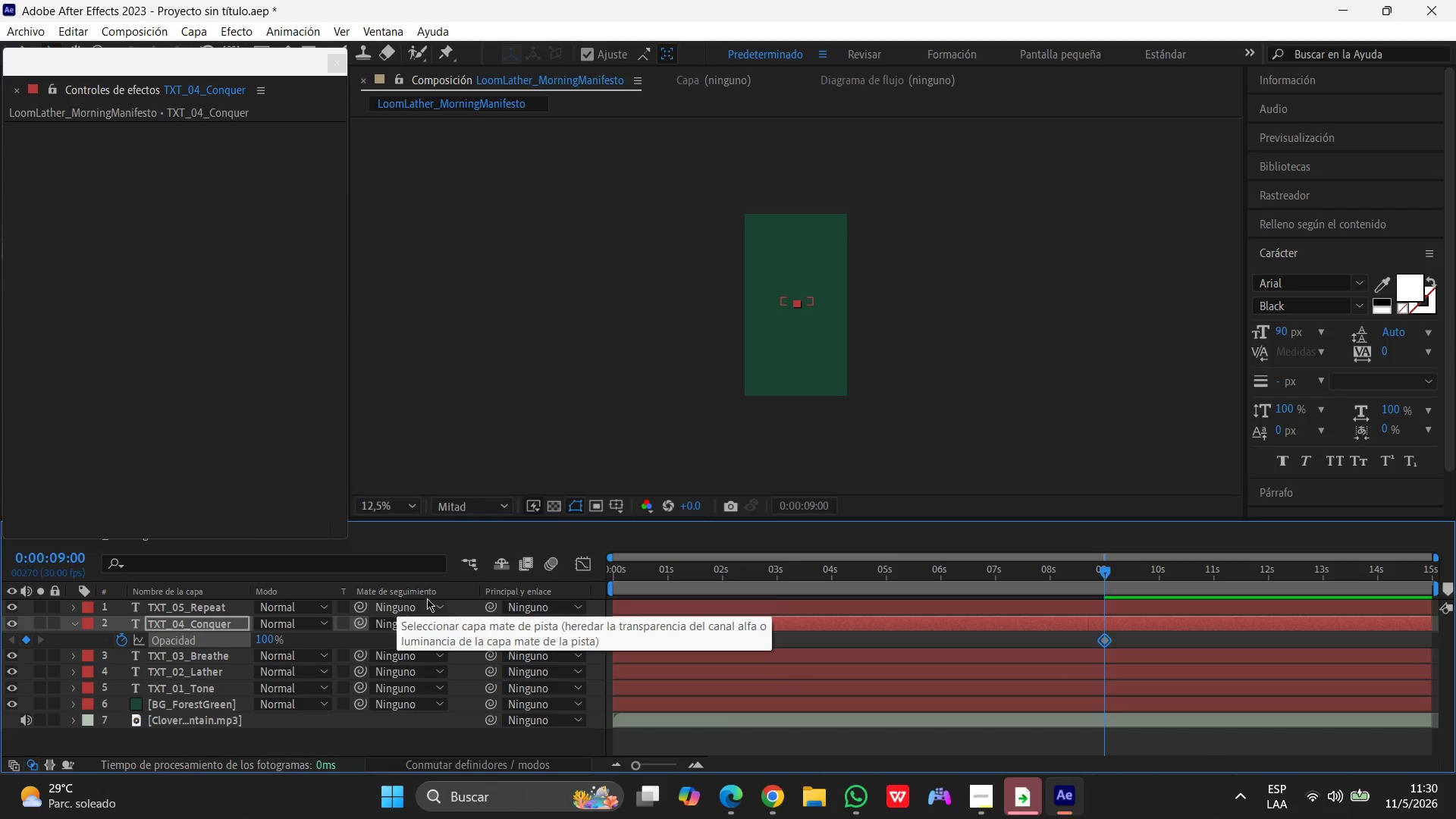 
wait(6.02)
 